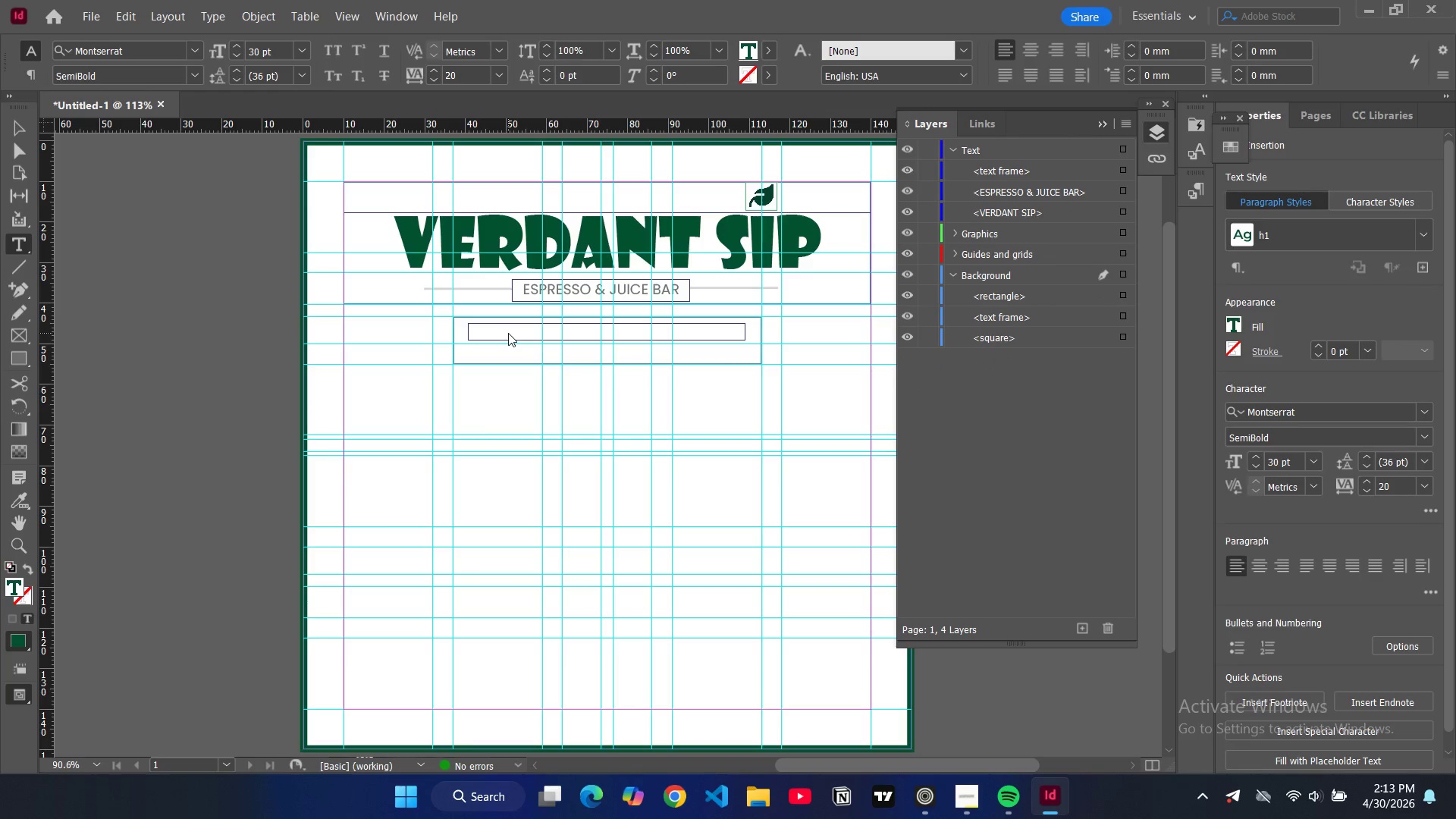 
triple_click([508, 333])
 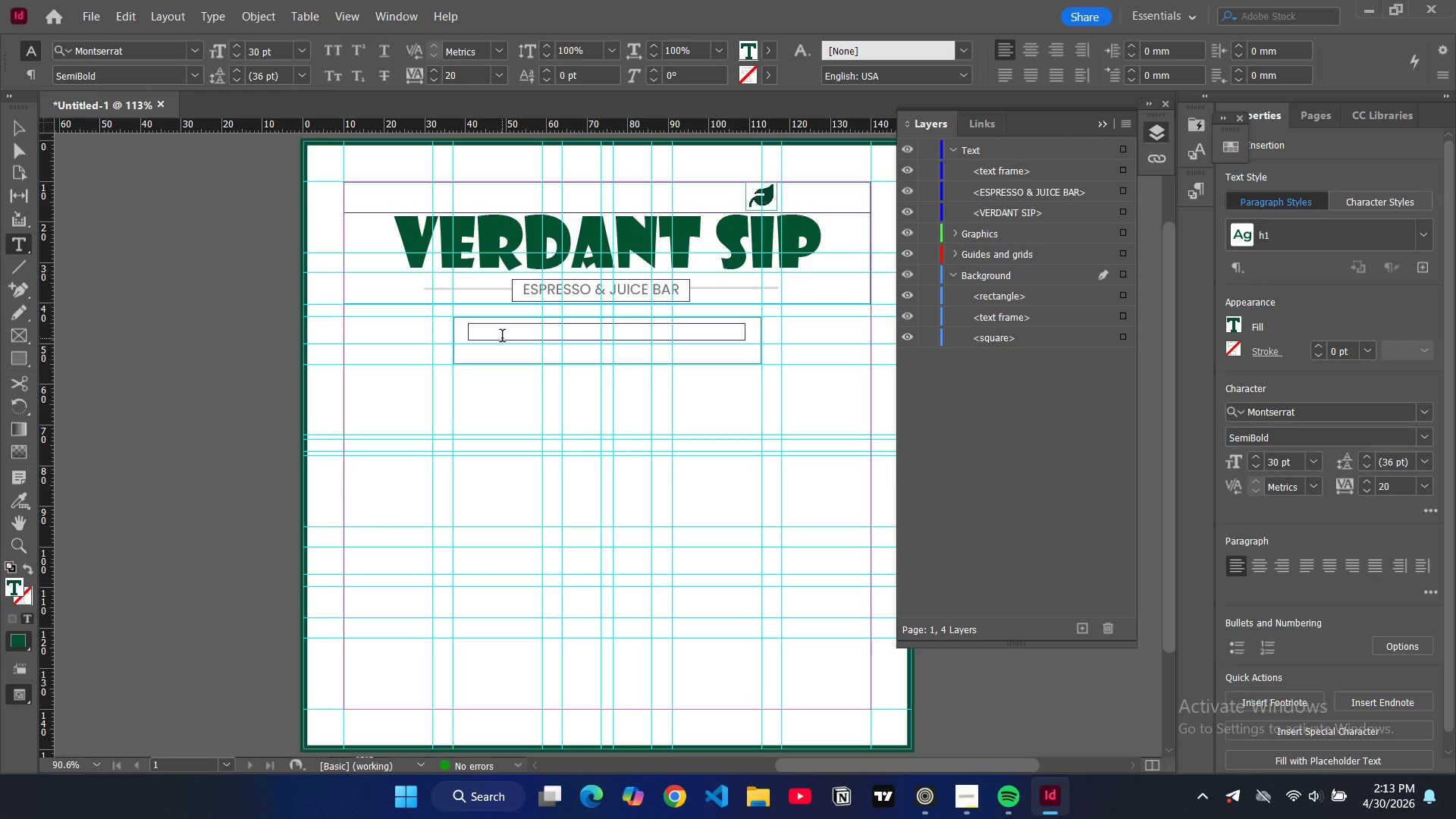 
left_click([502, 336])
 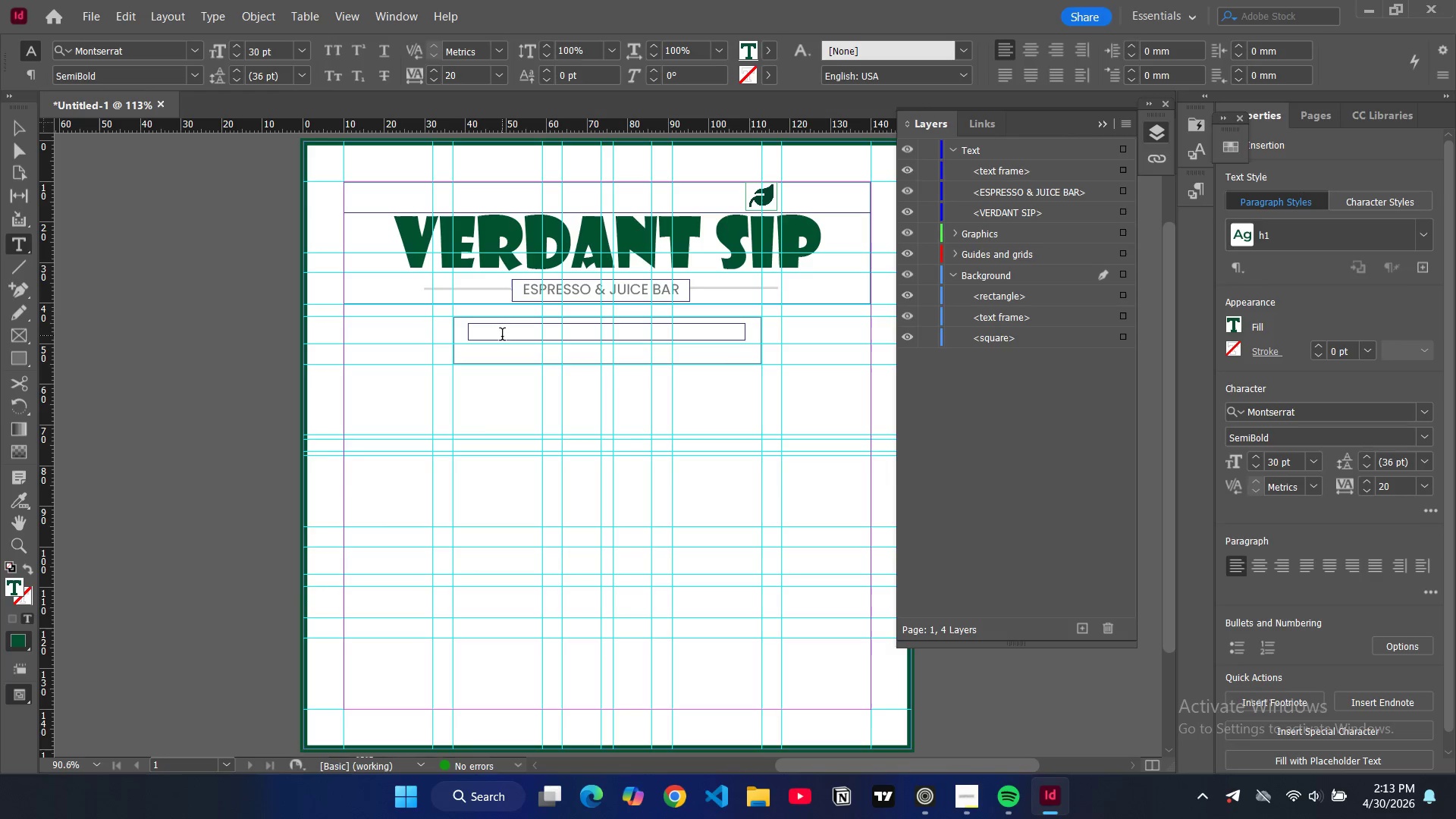 
type(ADSSFDSF)
 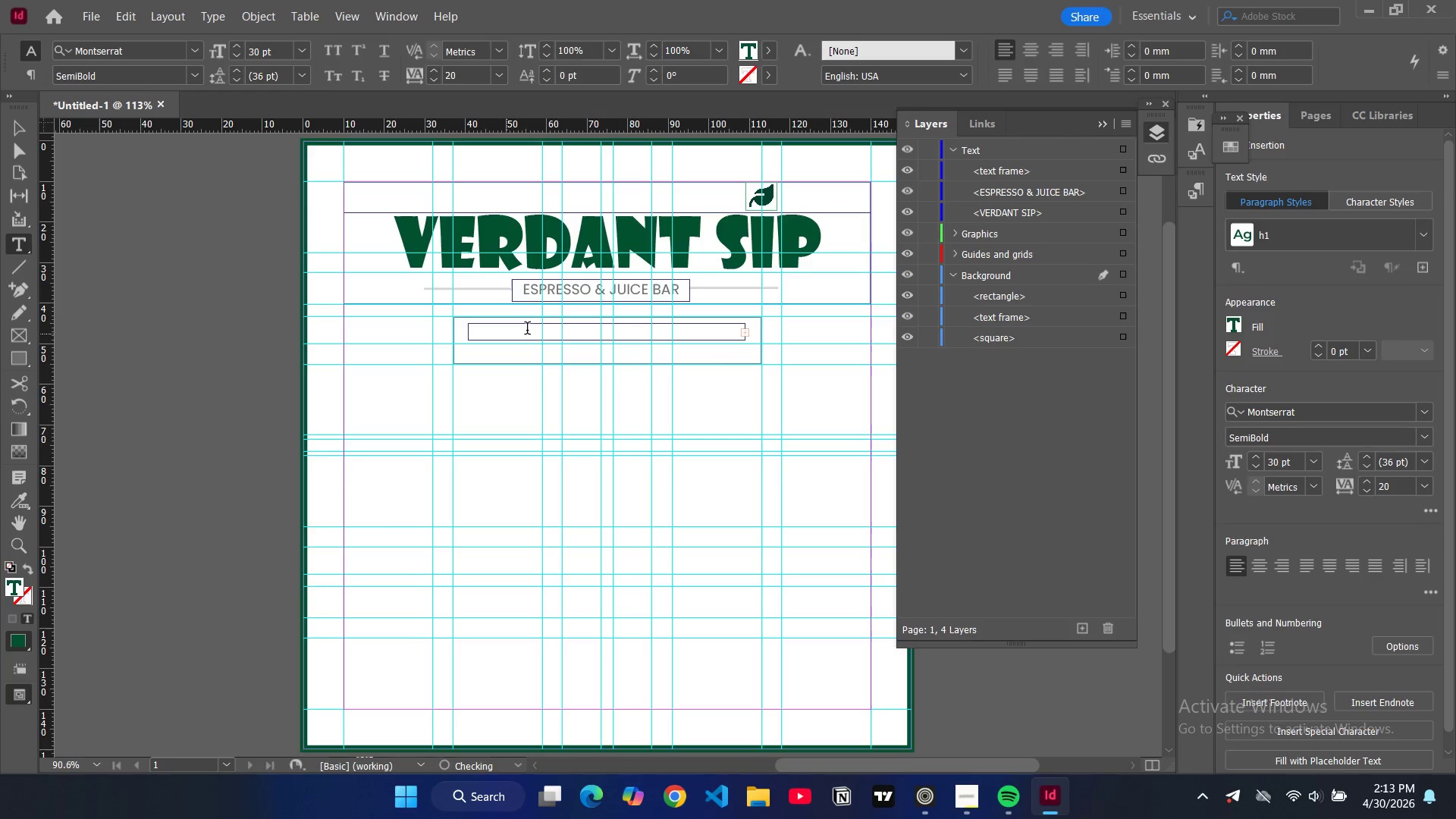 
type(DF)
 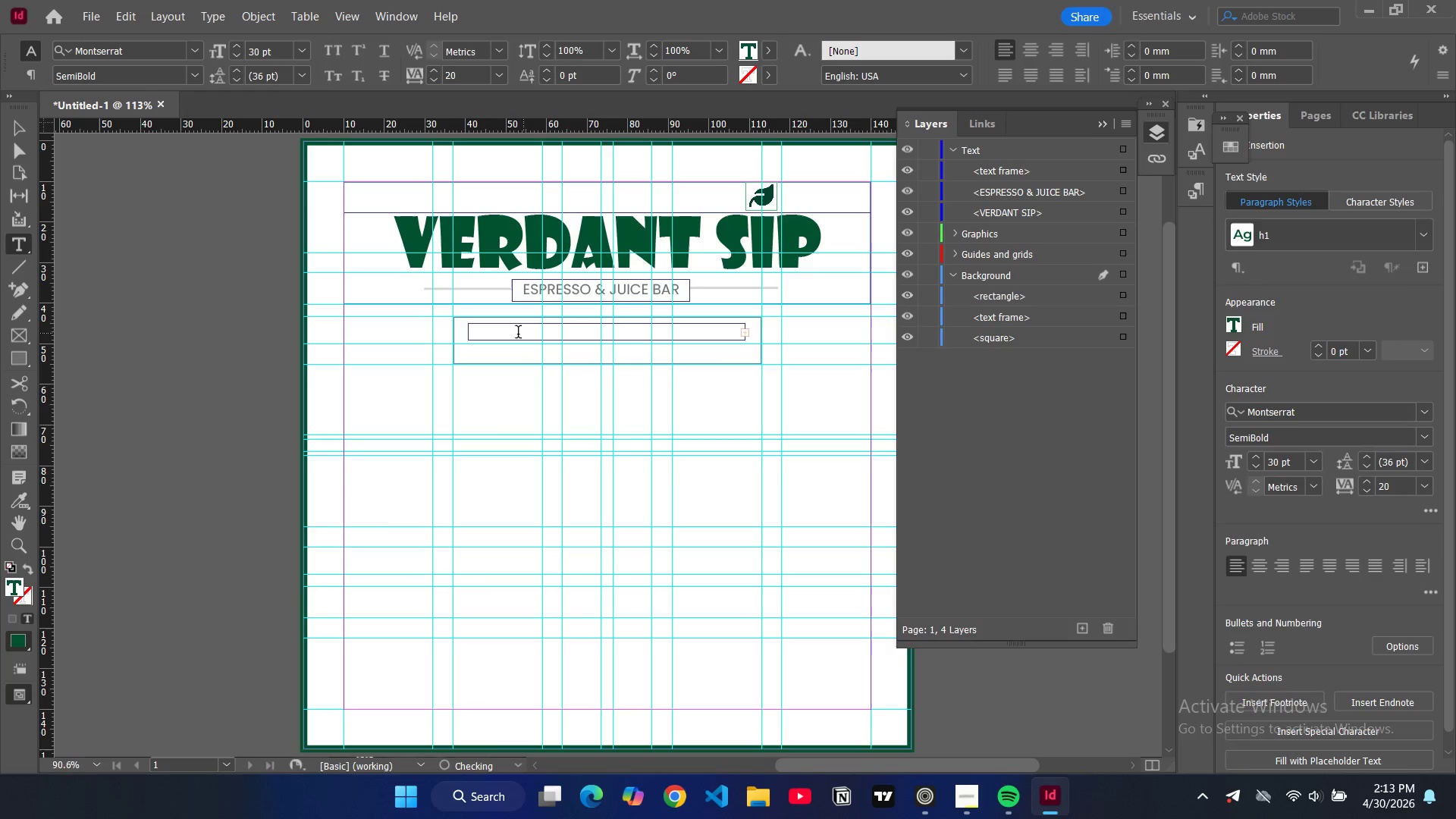 
left_click([518, 334])
 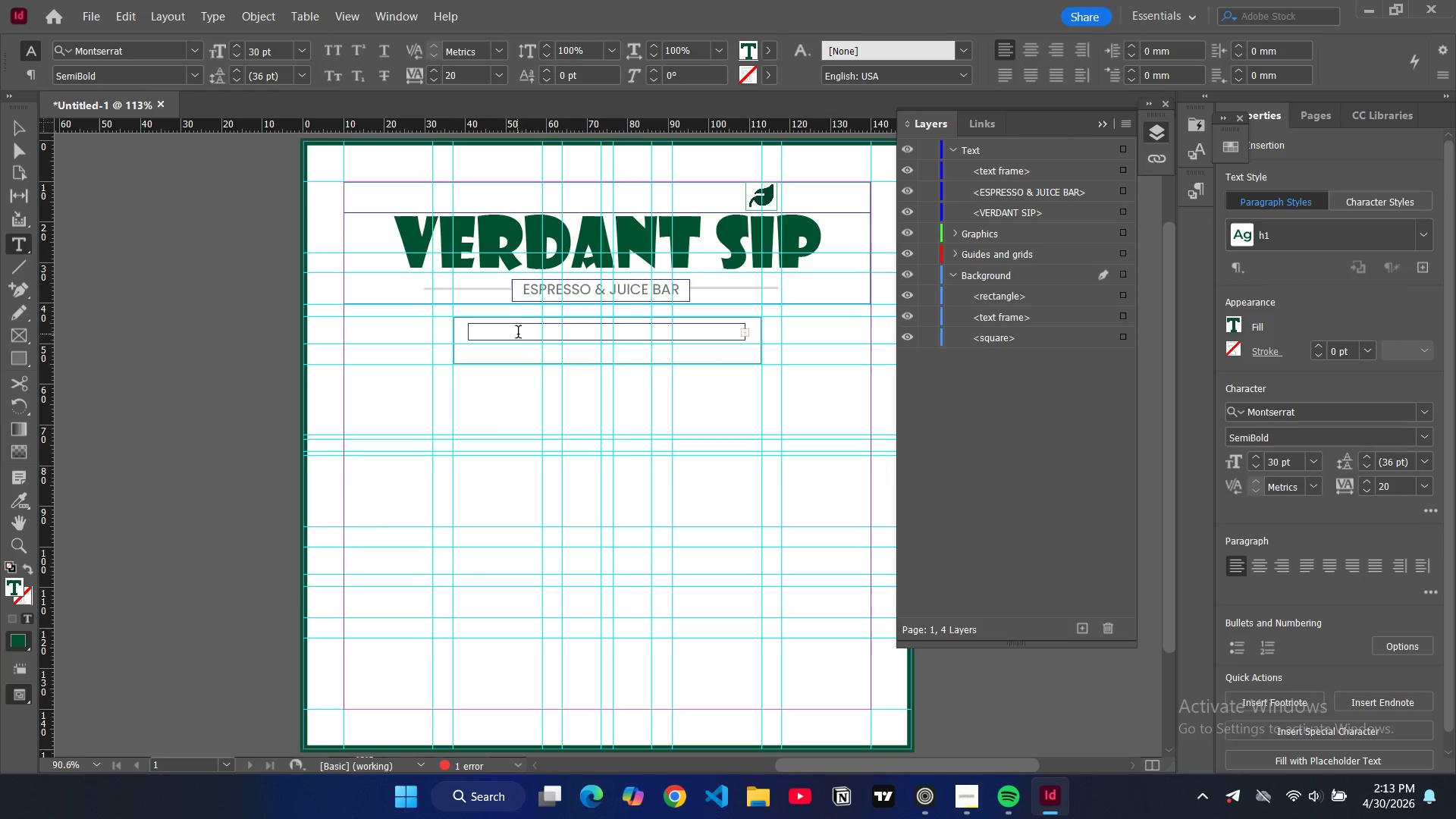 
left_click_drag(start_coordinate=[518, 334], to_coordinate=[432, 330])
 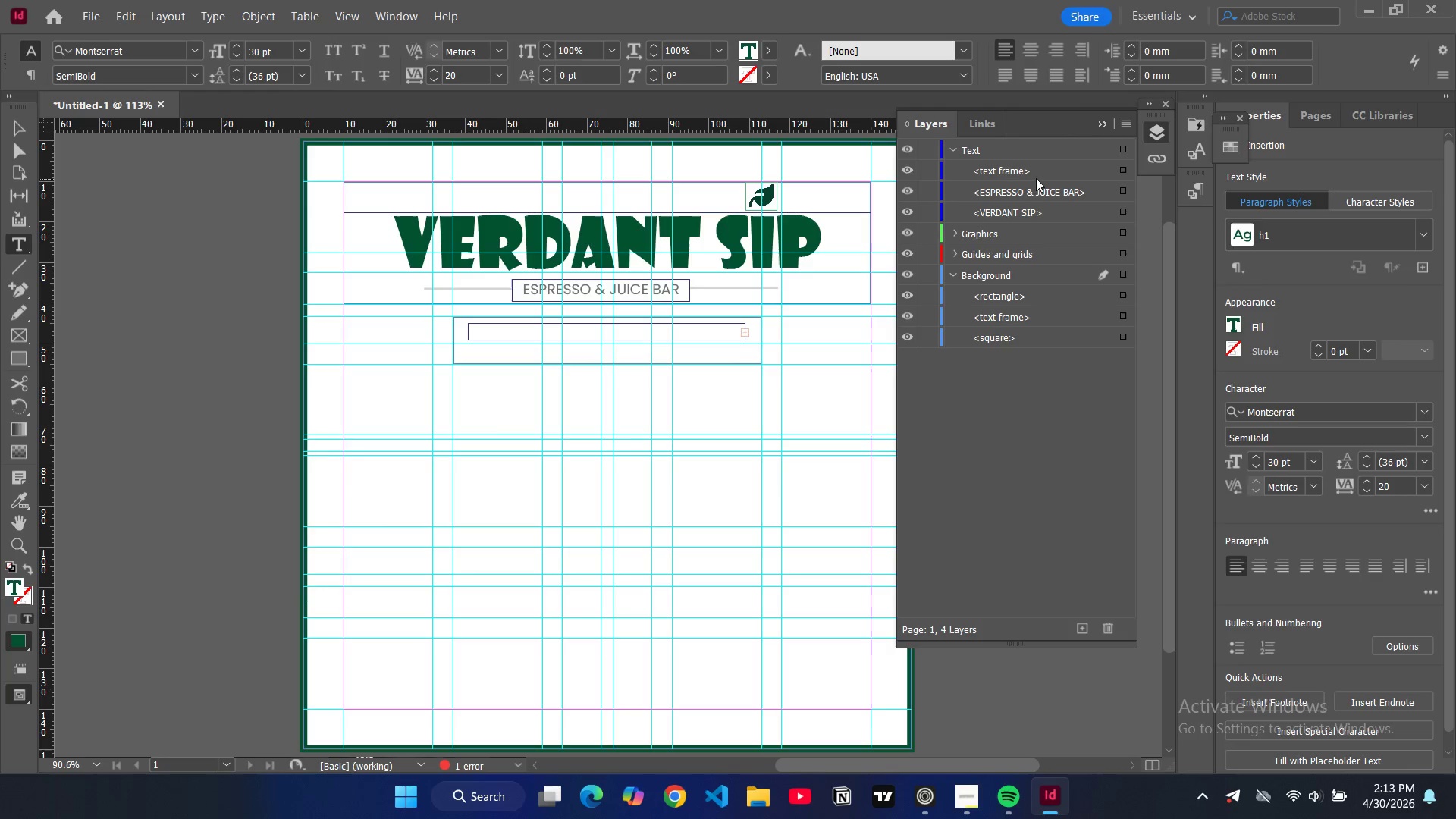 
left_click([993, 167])
 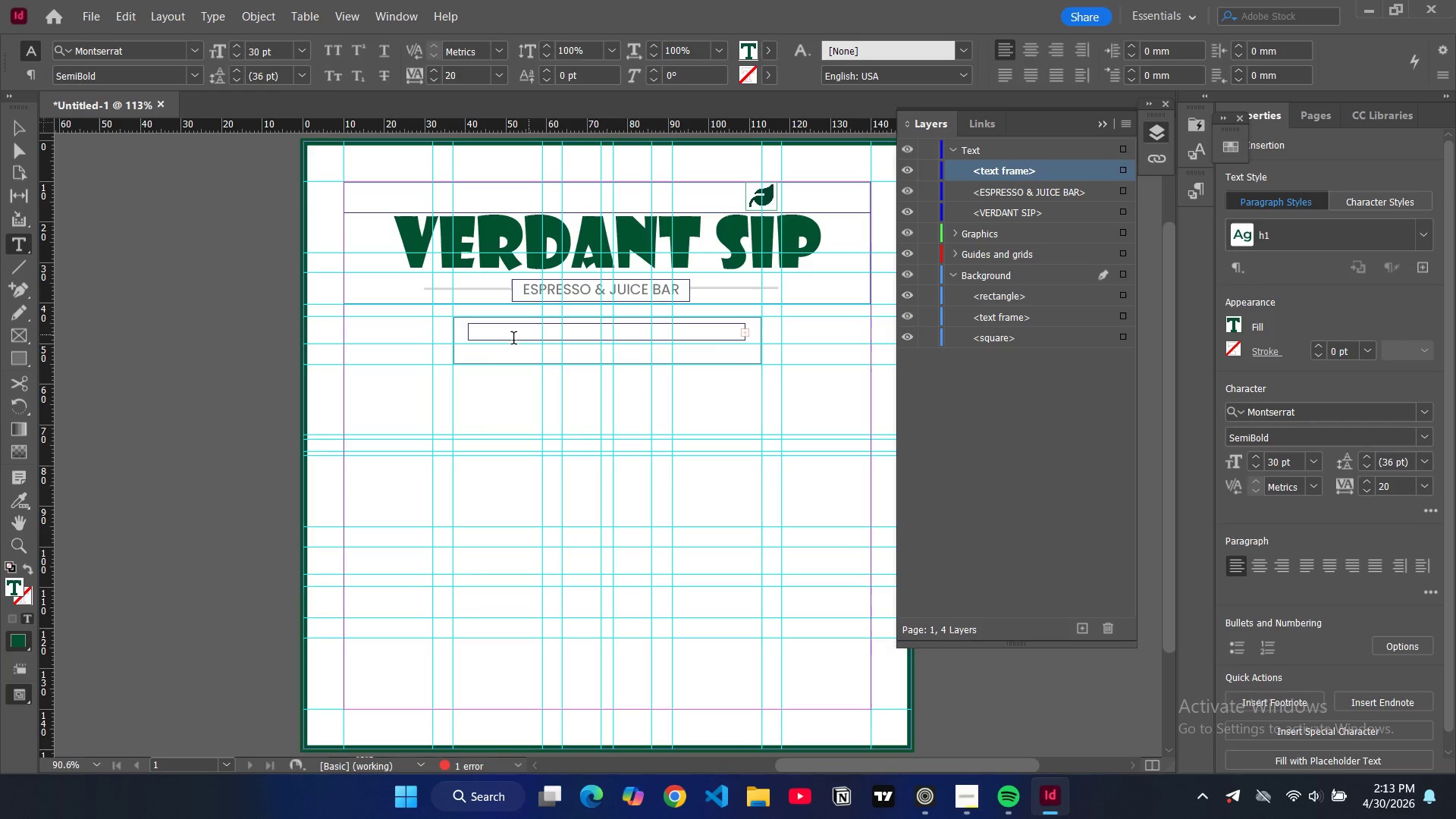 
double_click([485, 334])
 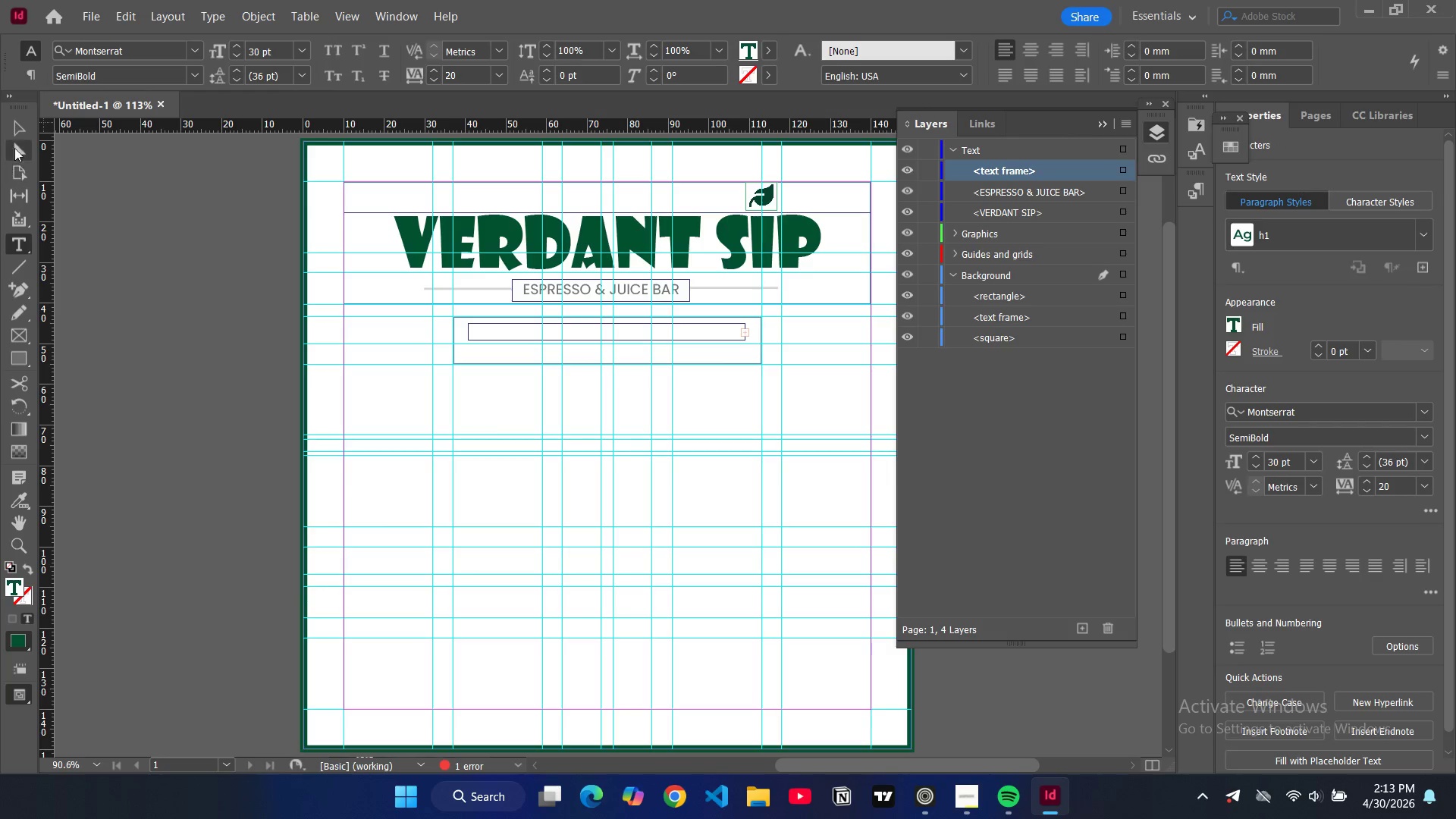 
left_click([17, 127])
 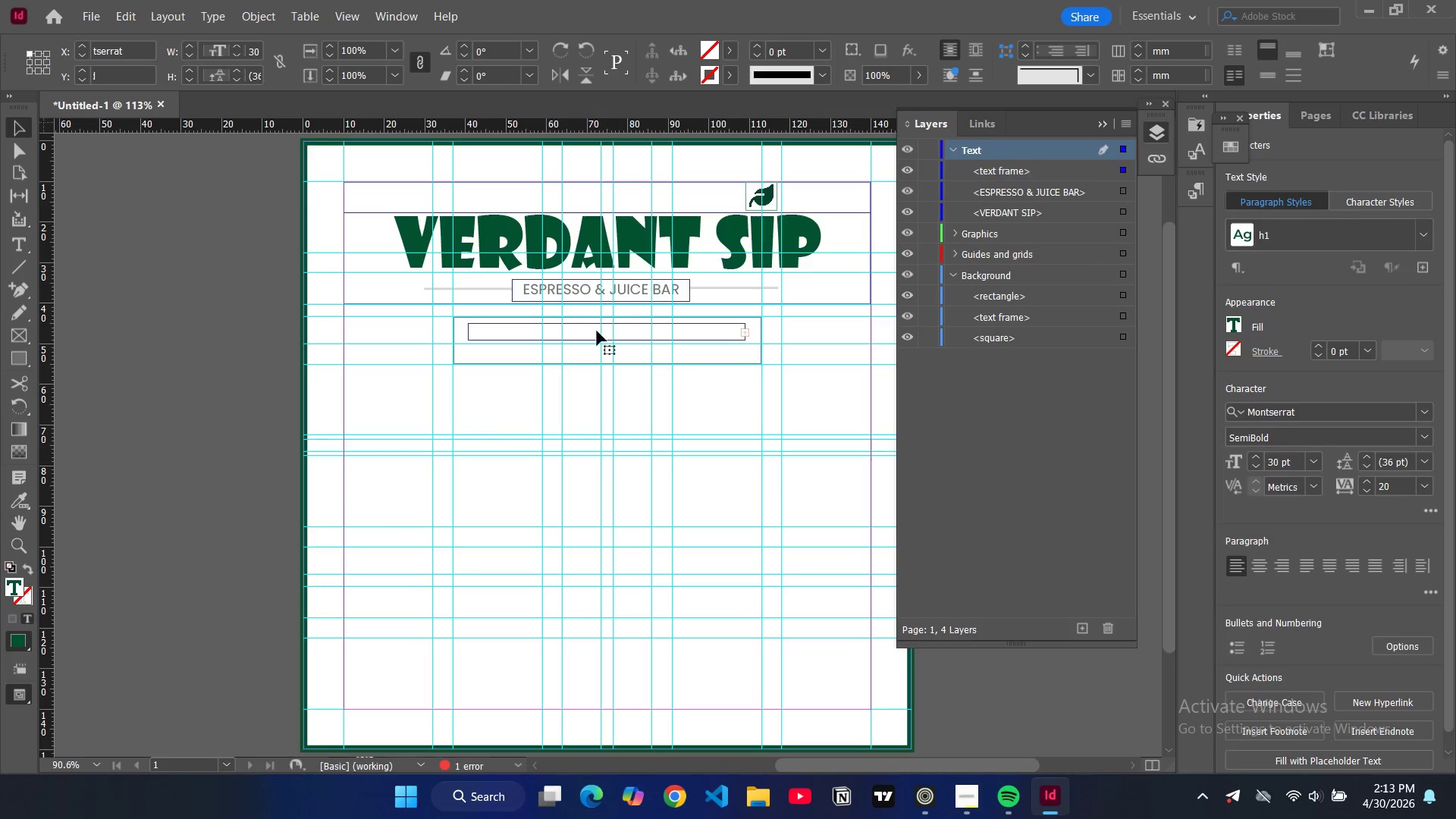 
left_click([597, 331])
 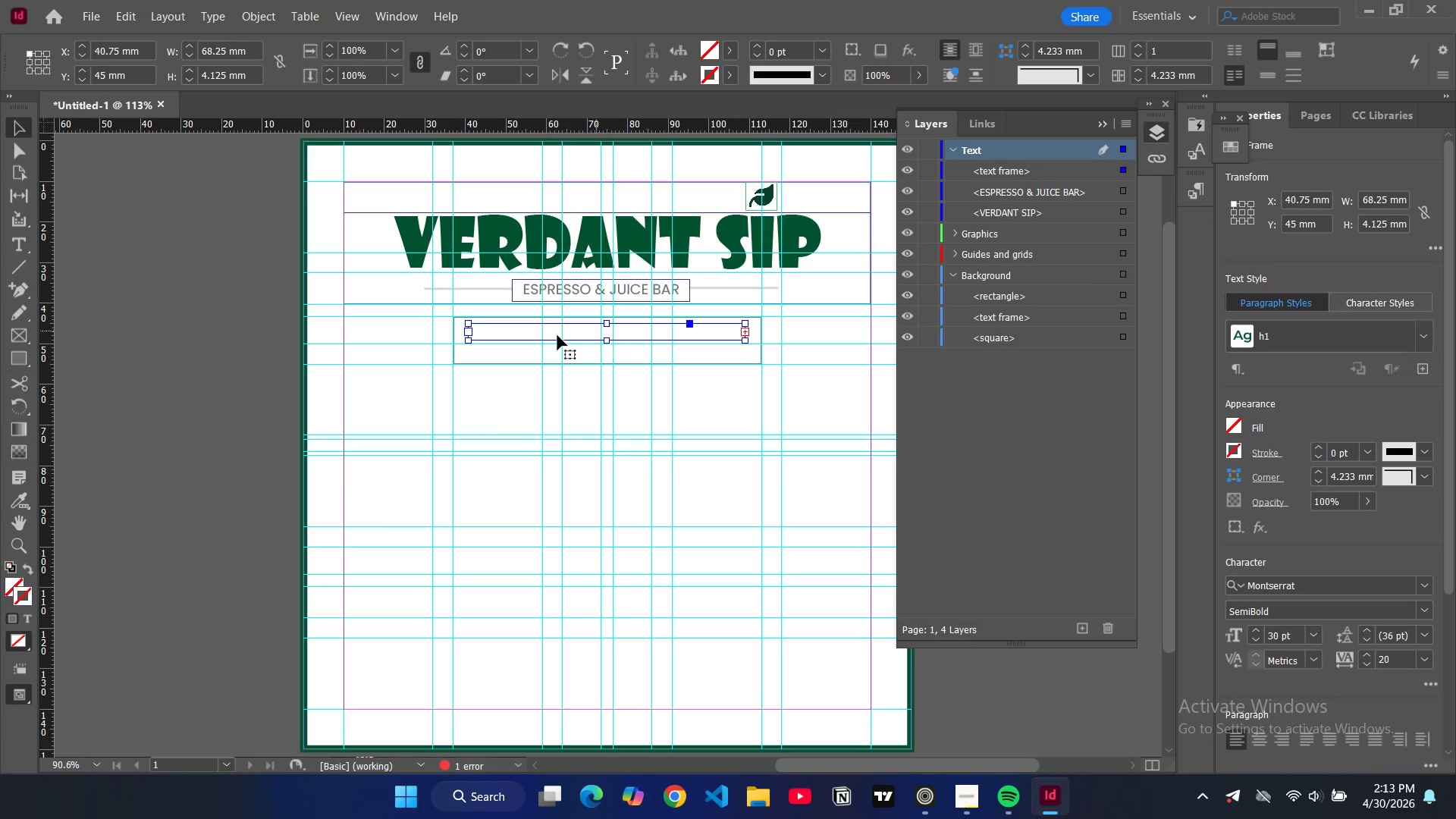 
key(Backspace)
 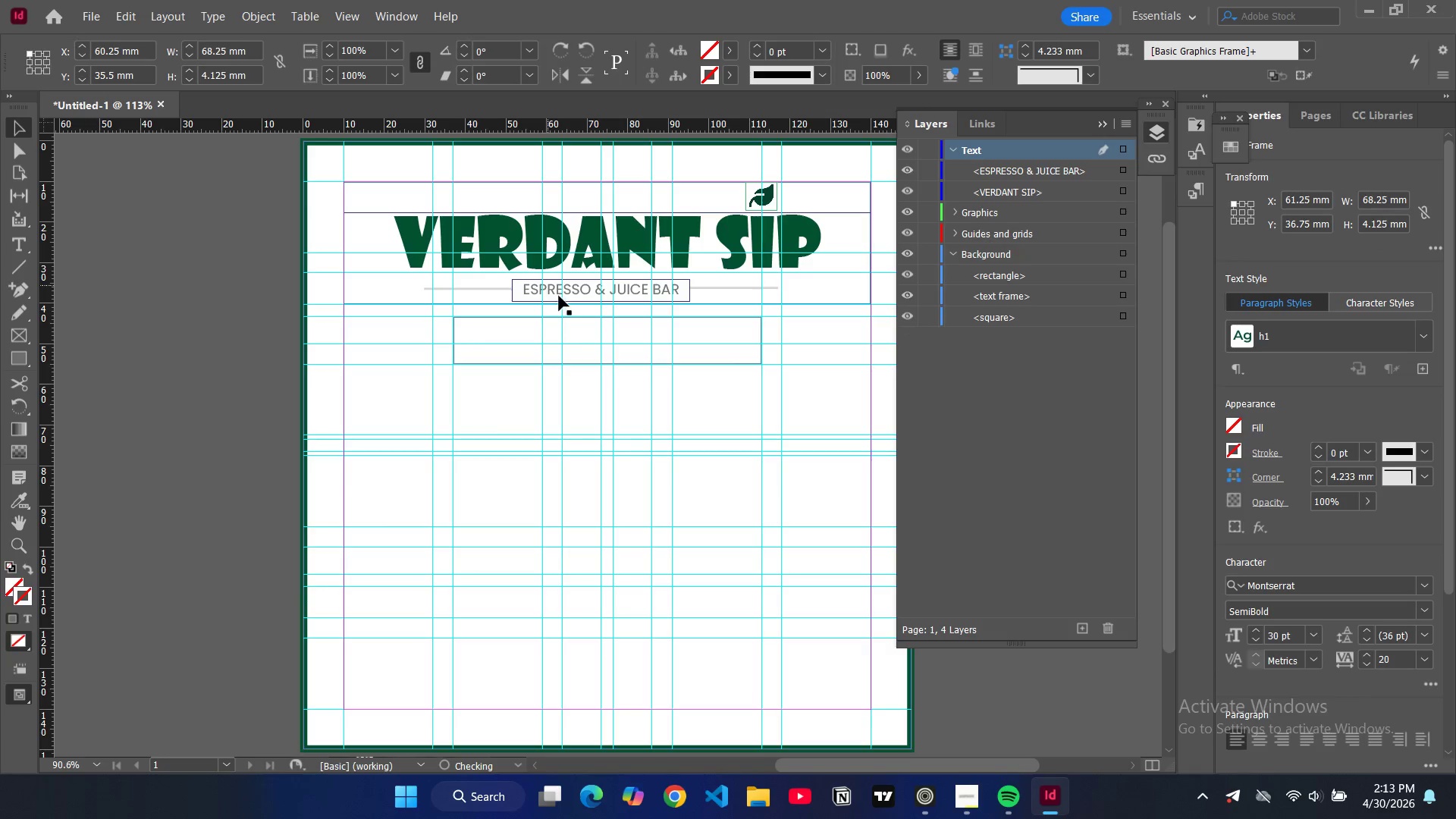 
left_click([559, 296])
 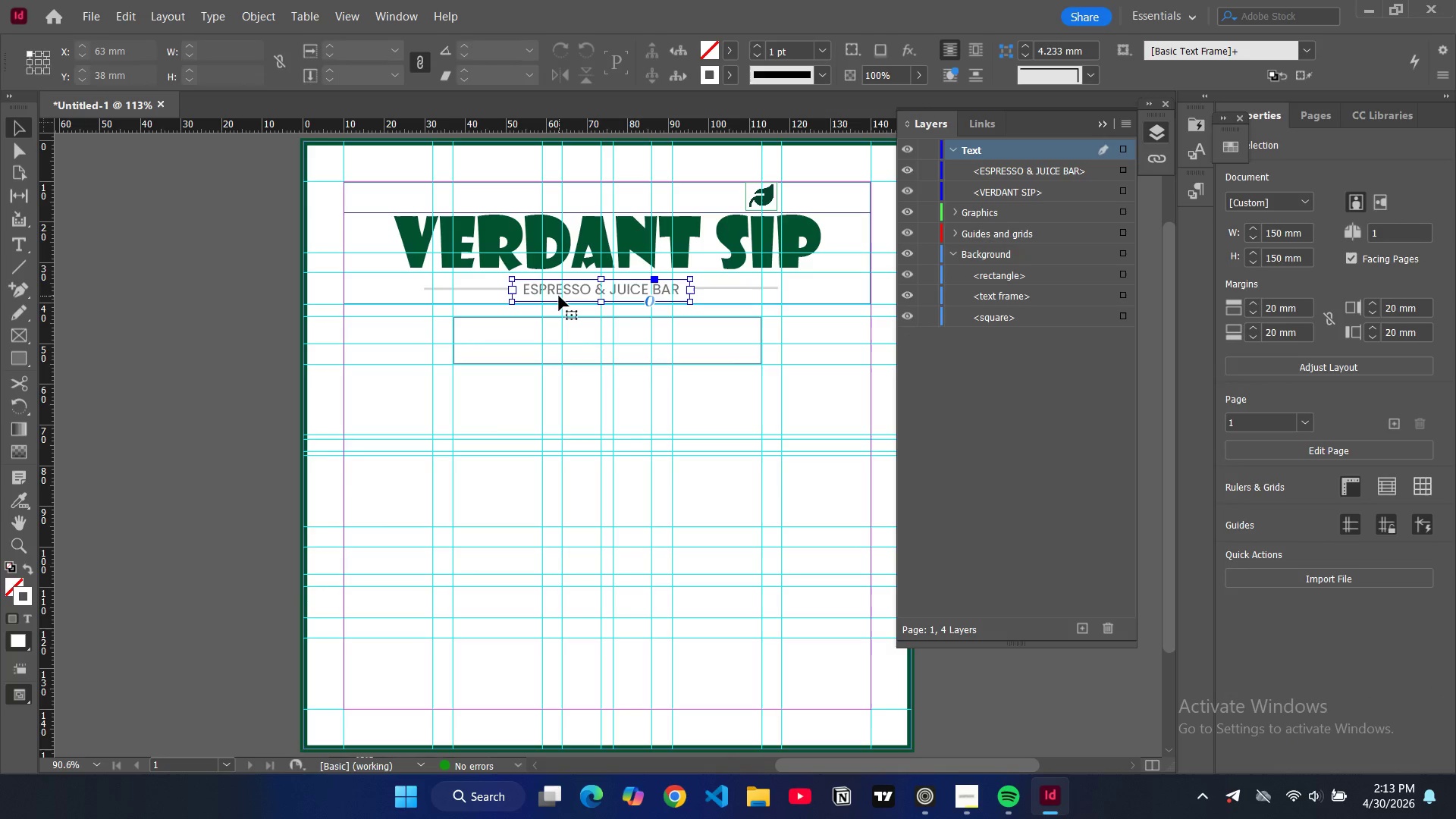 
key(Control+C)
 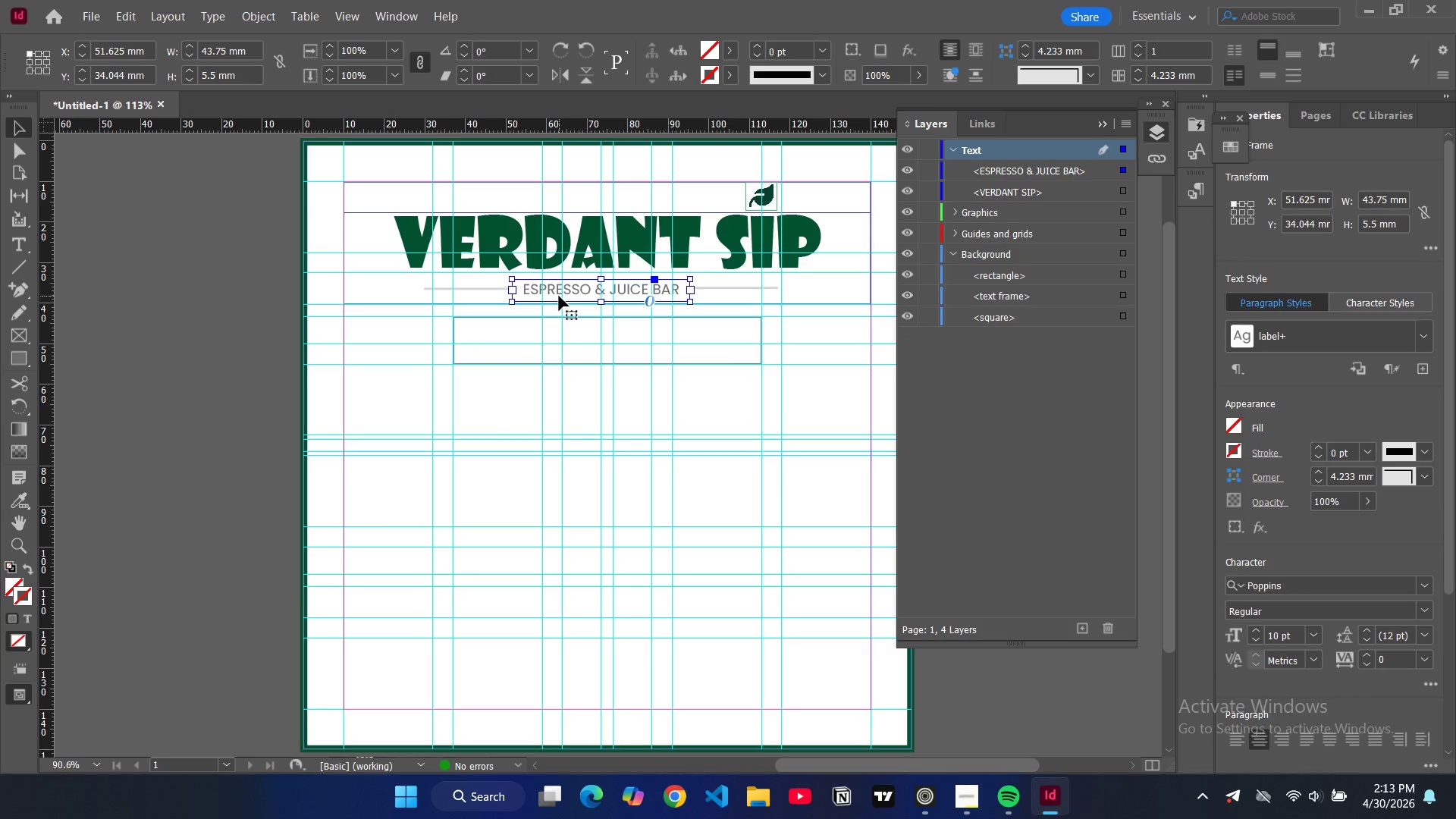 
key(Control+C)
 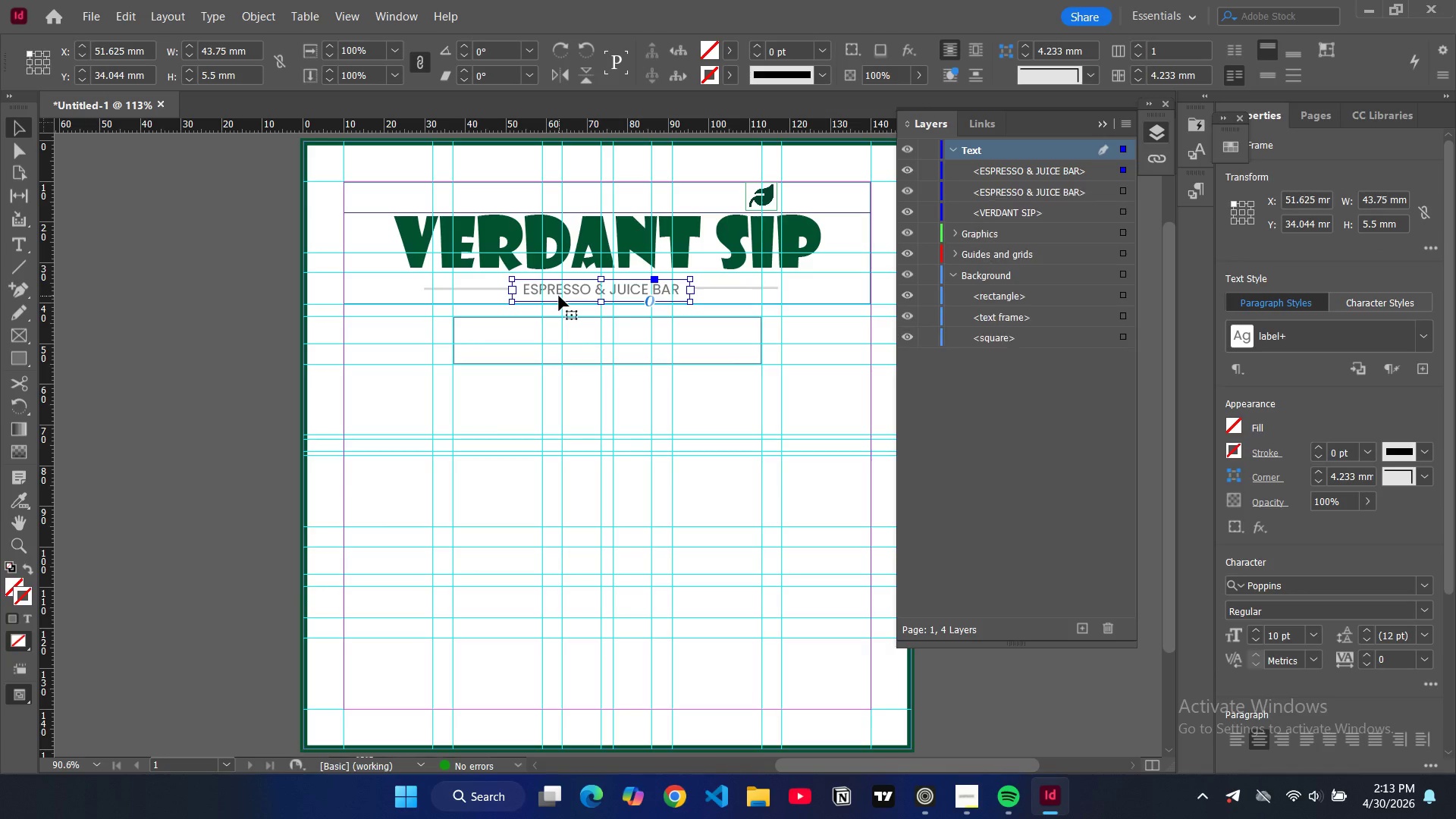 
key(Control+V)
 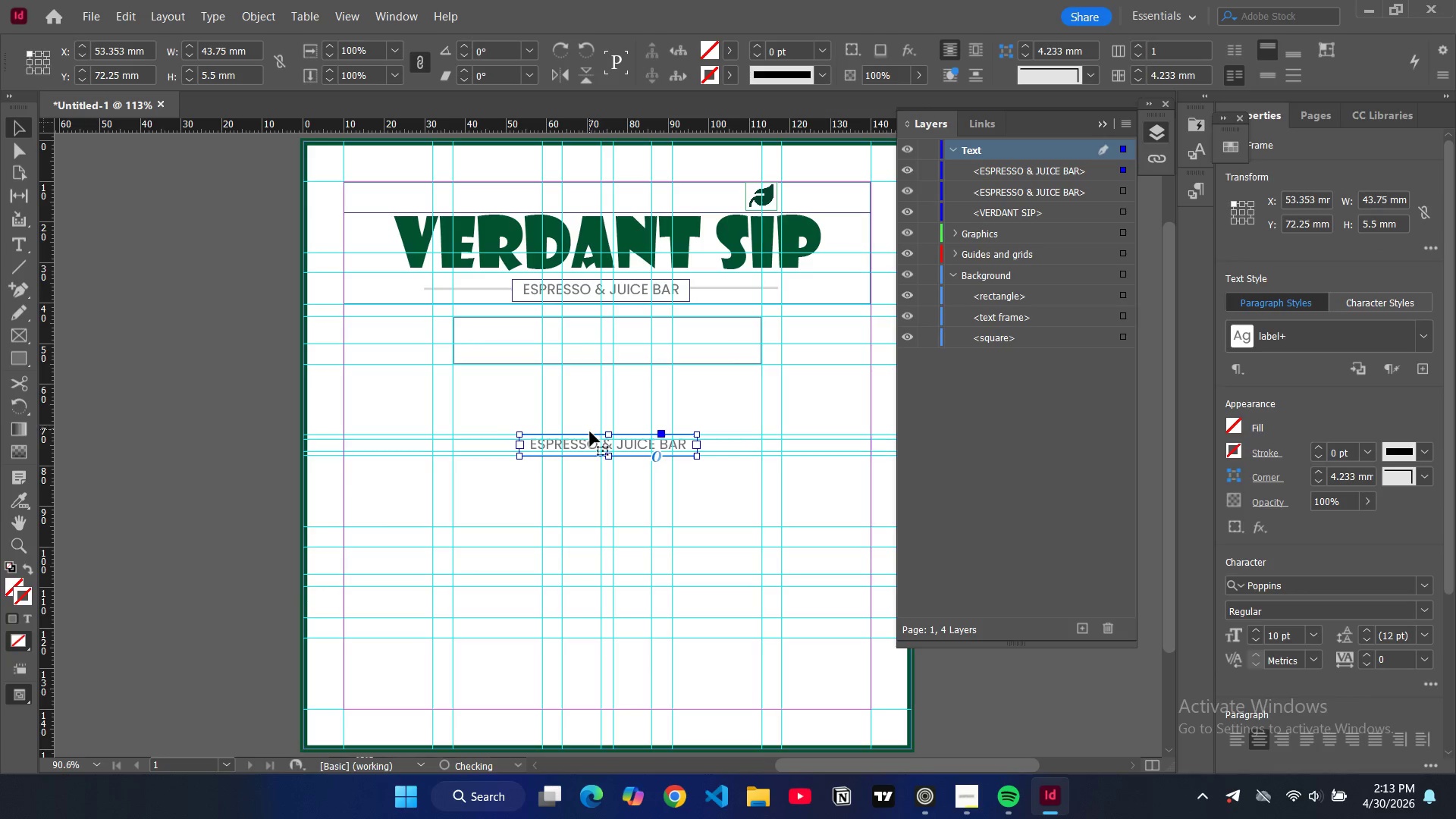 
left_click_drag(start_coordinate=[592, 445], to_coordinate=[544, 337])
 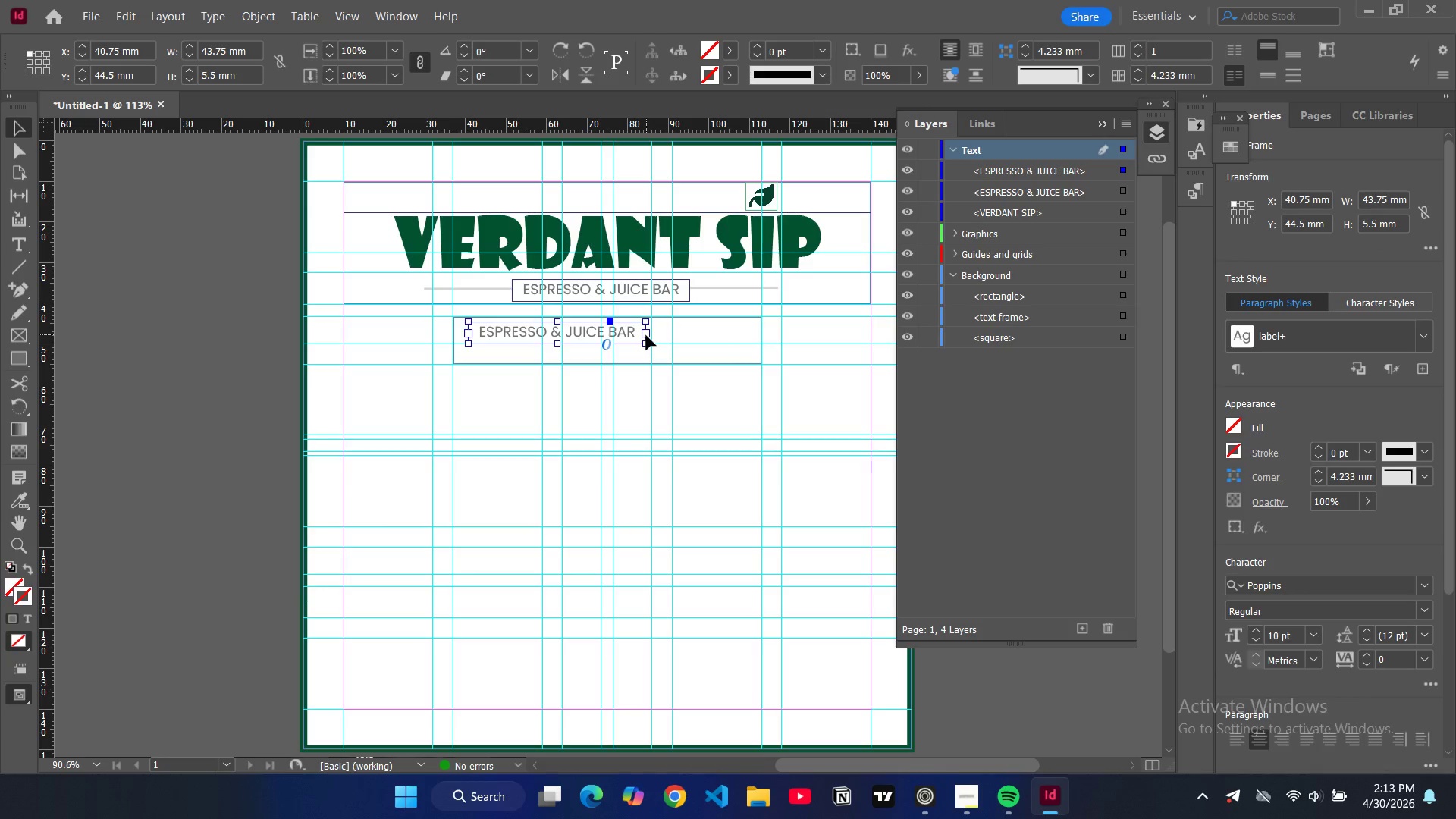 
left_click_drag(start_coordinate=[646, 333], to_coordinate=[745, 336])
 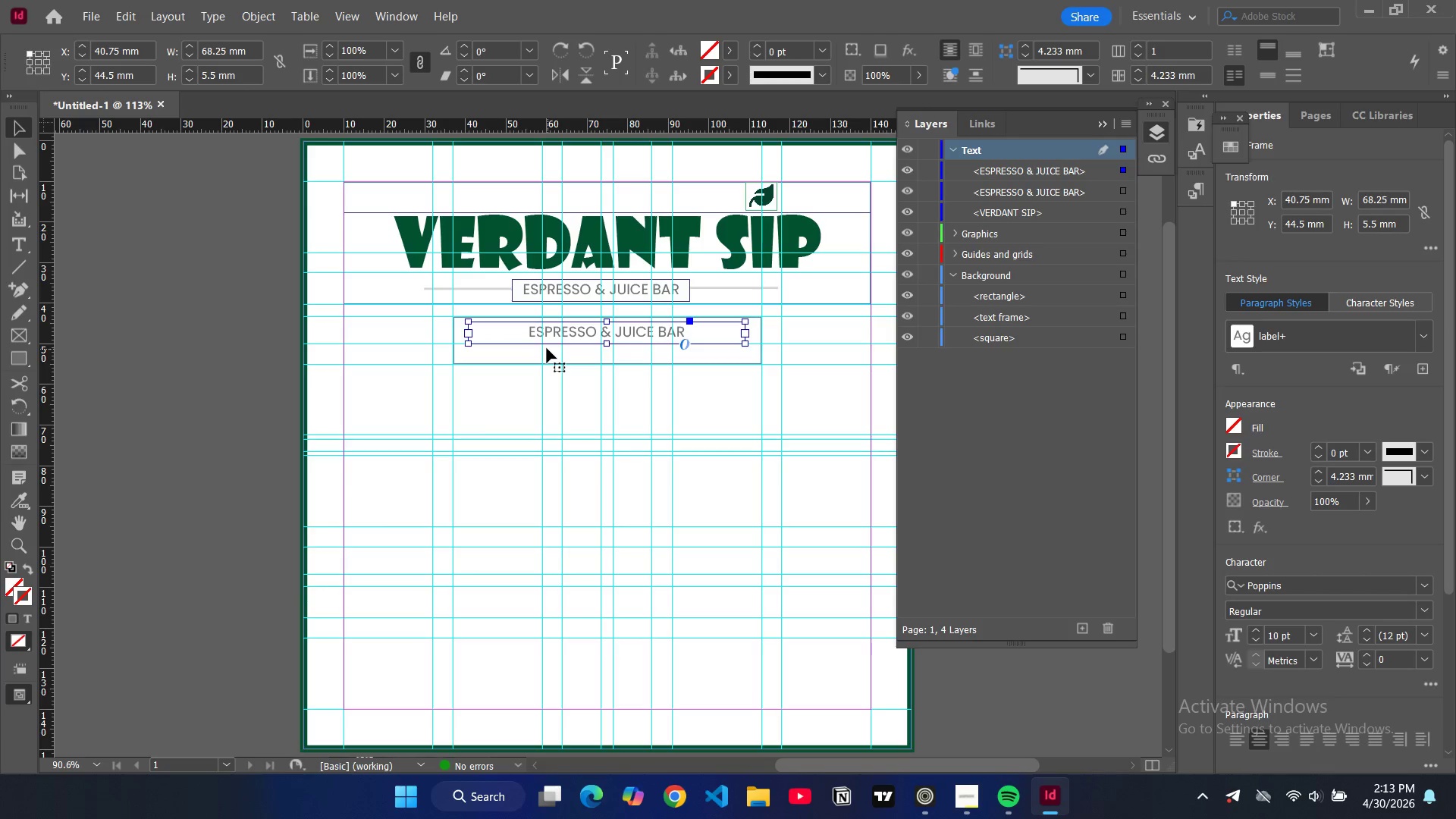 
double_click([544, 335])
 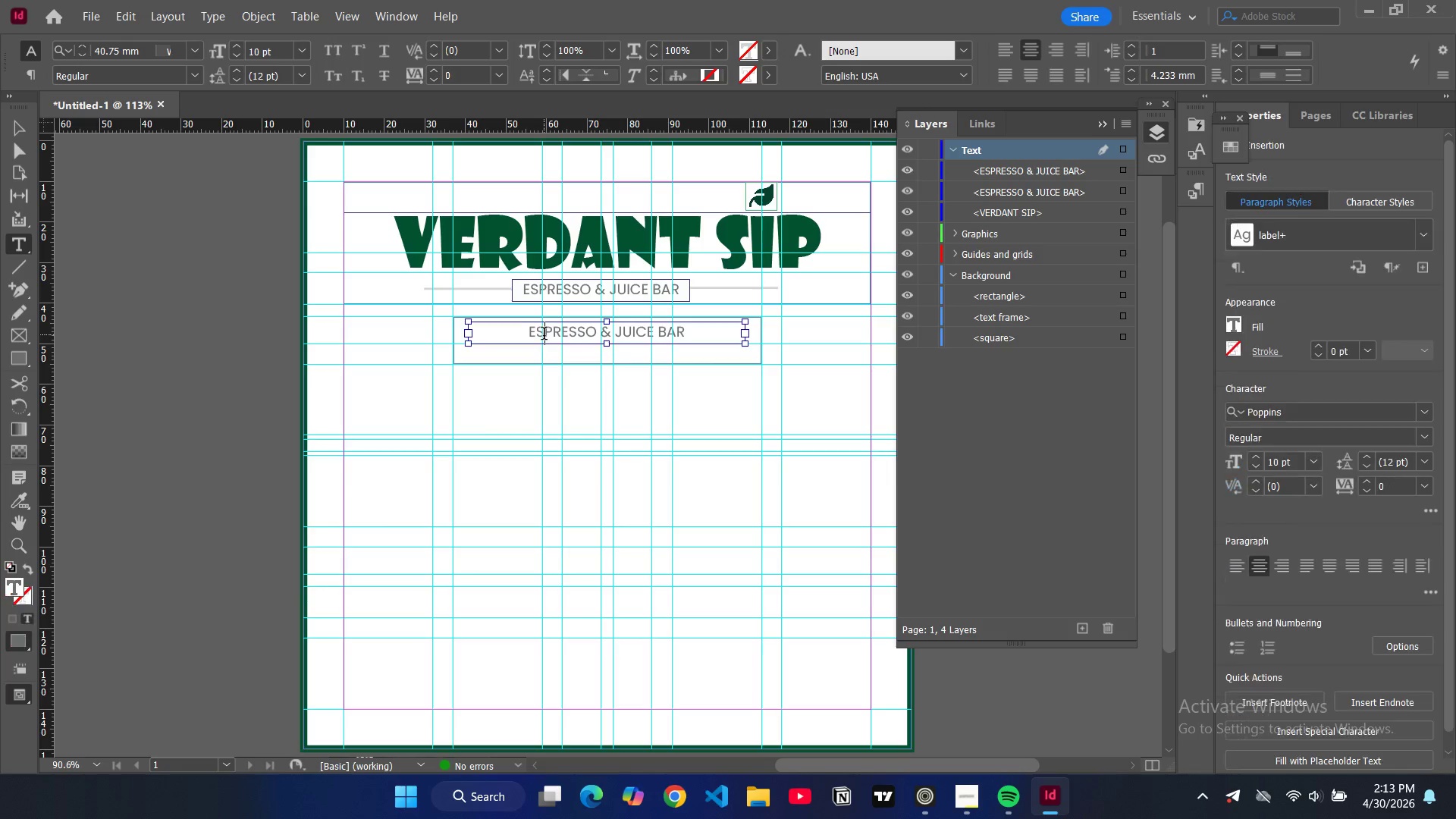 
key(Control+A)
 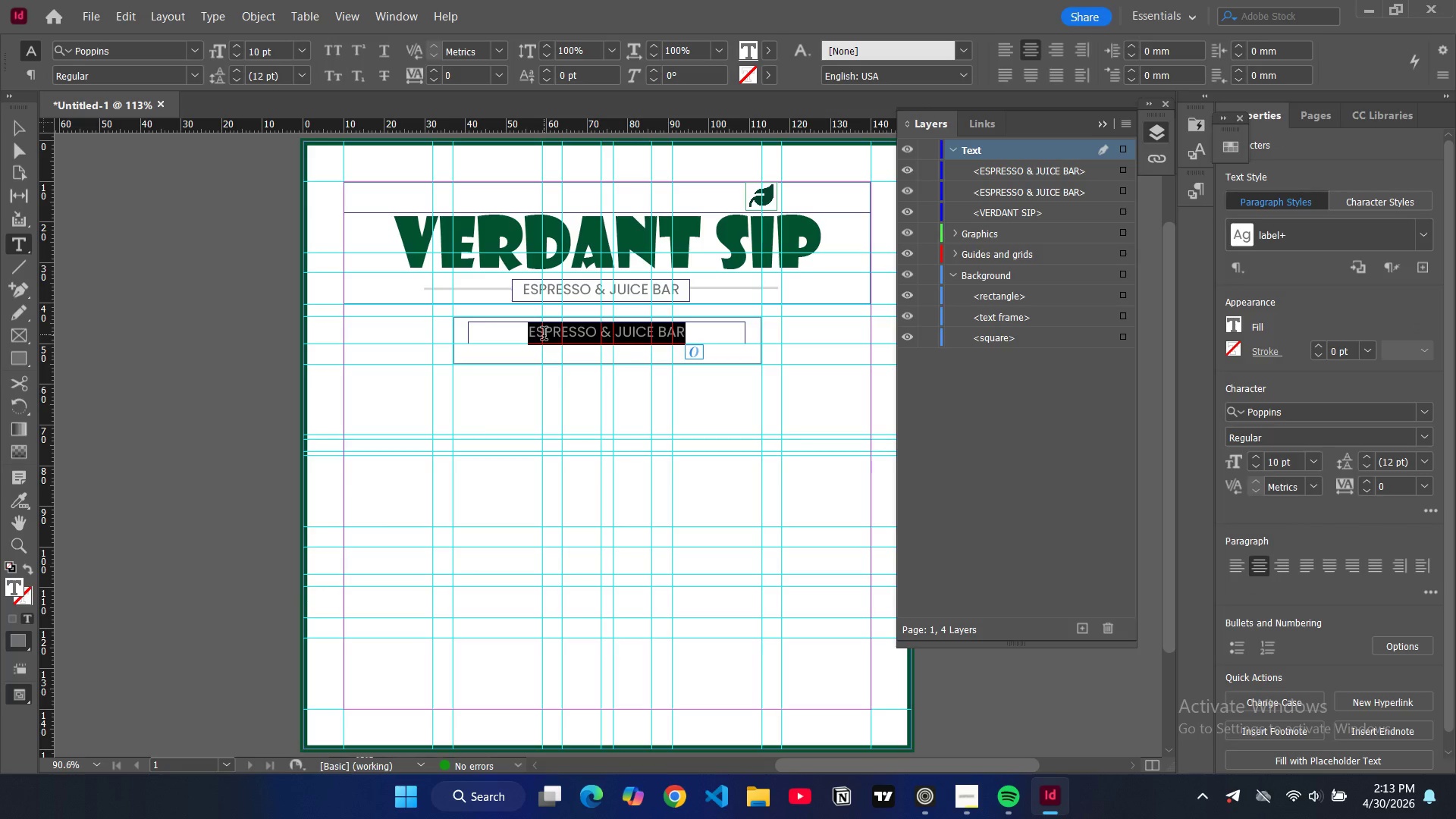 
type(LET'S KEEP IT CIRCULAR)
 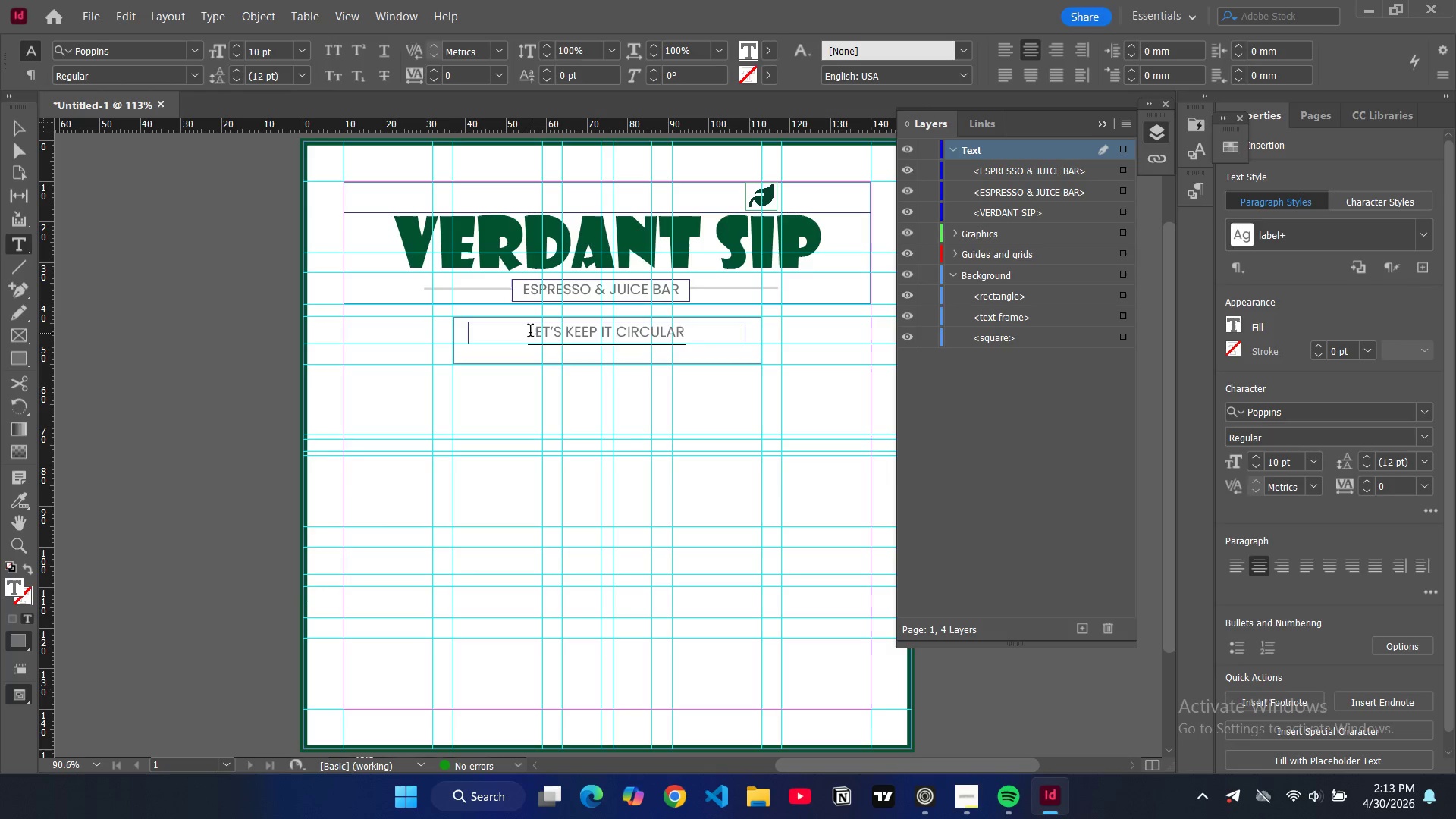 
double_click([530, 332])
 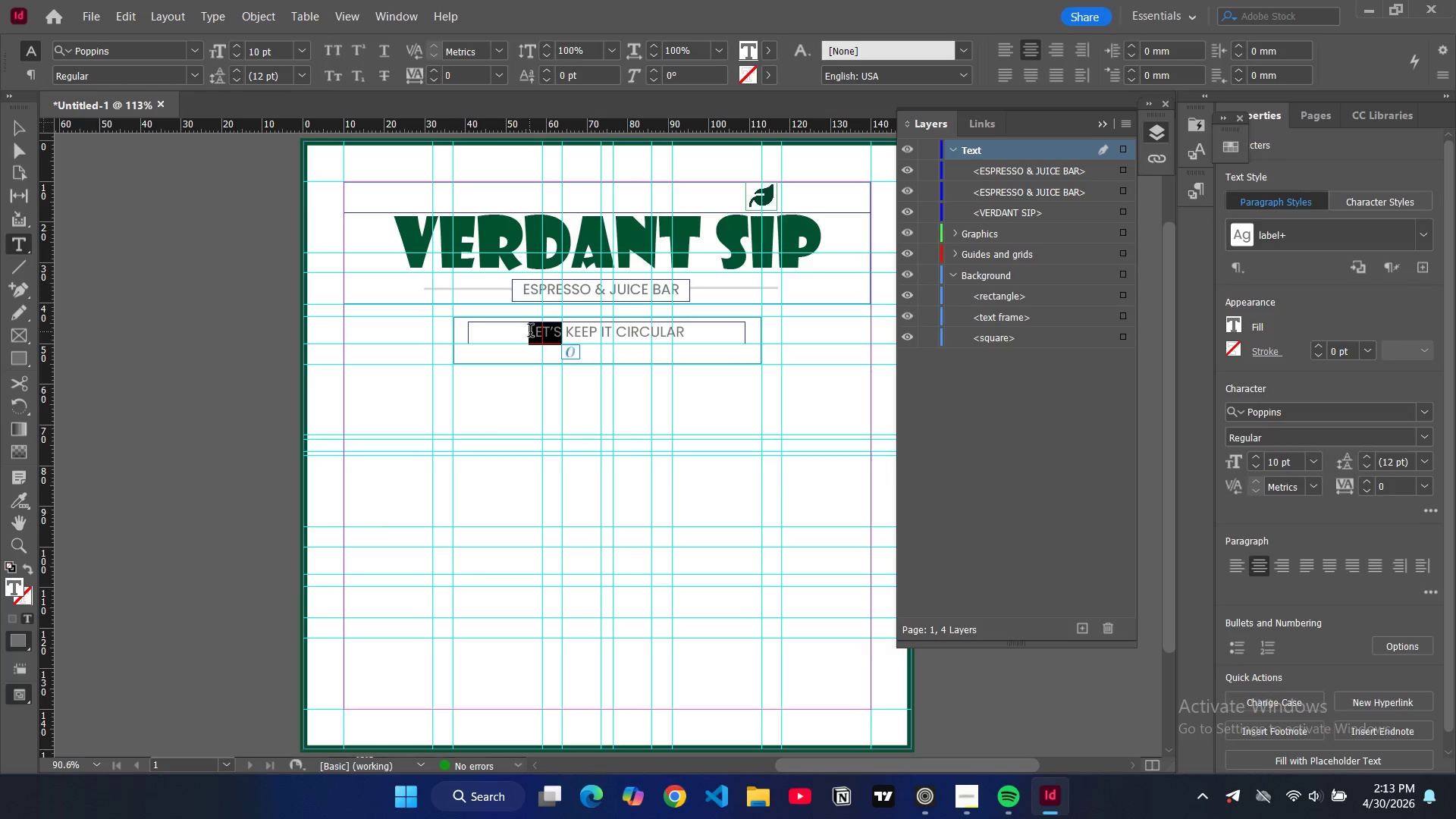 
key(Control+A)
 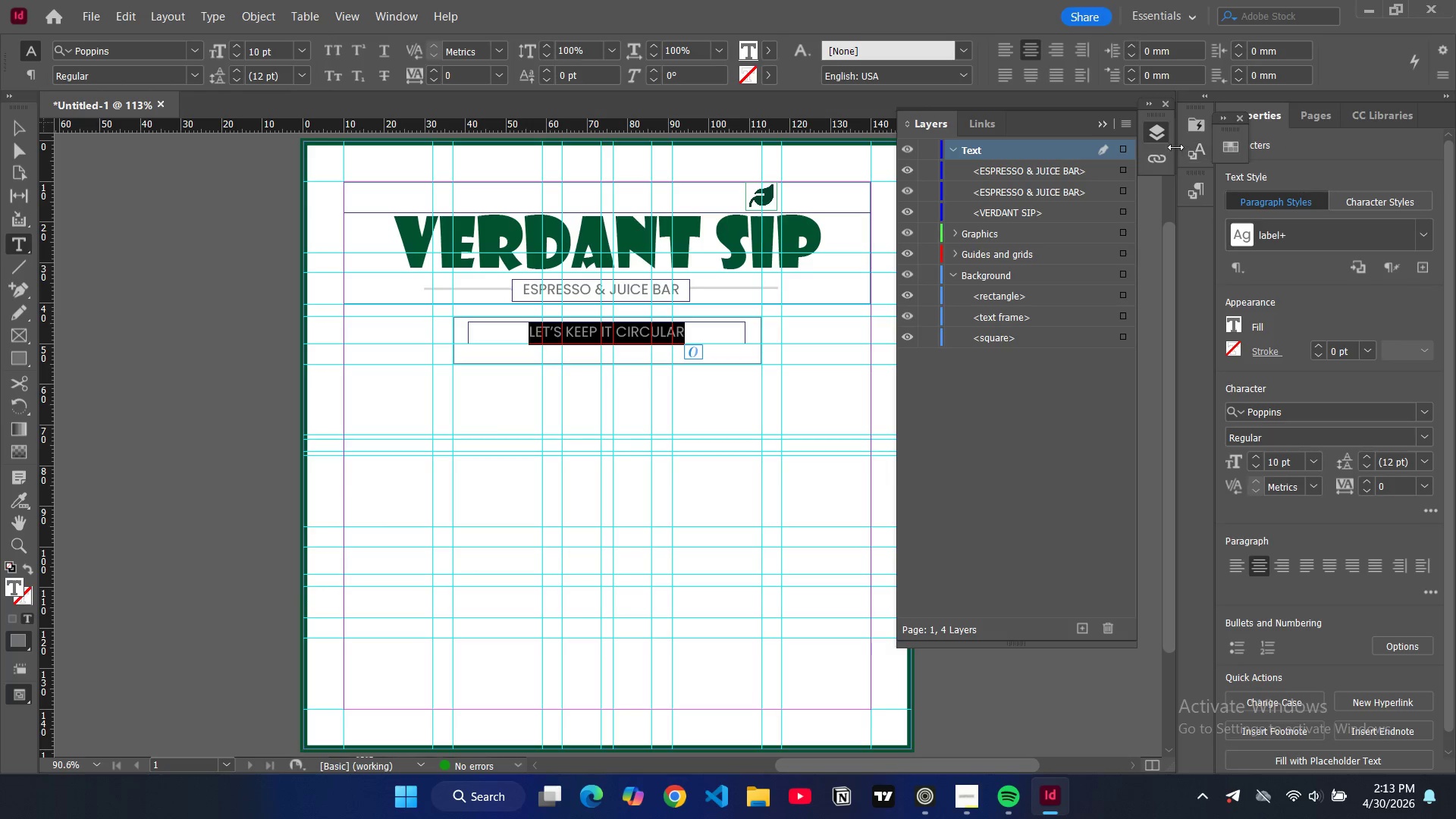 
left_click([1201, 185])
 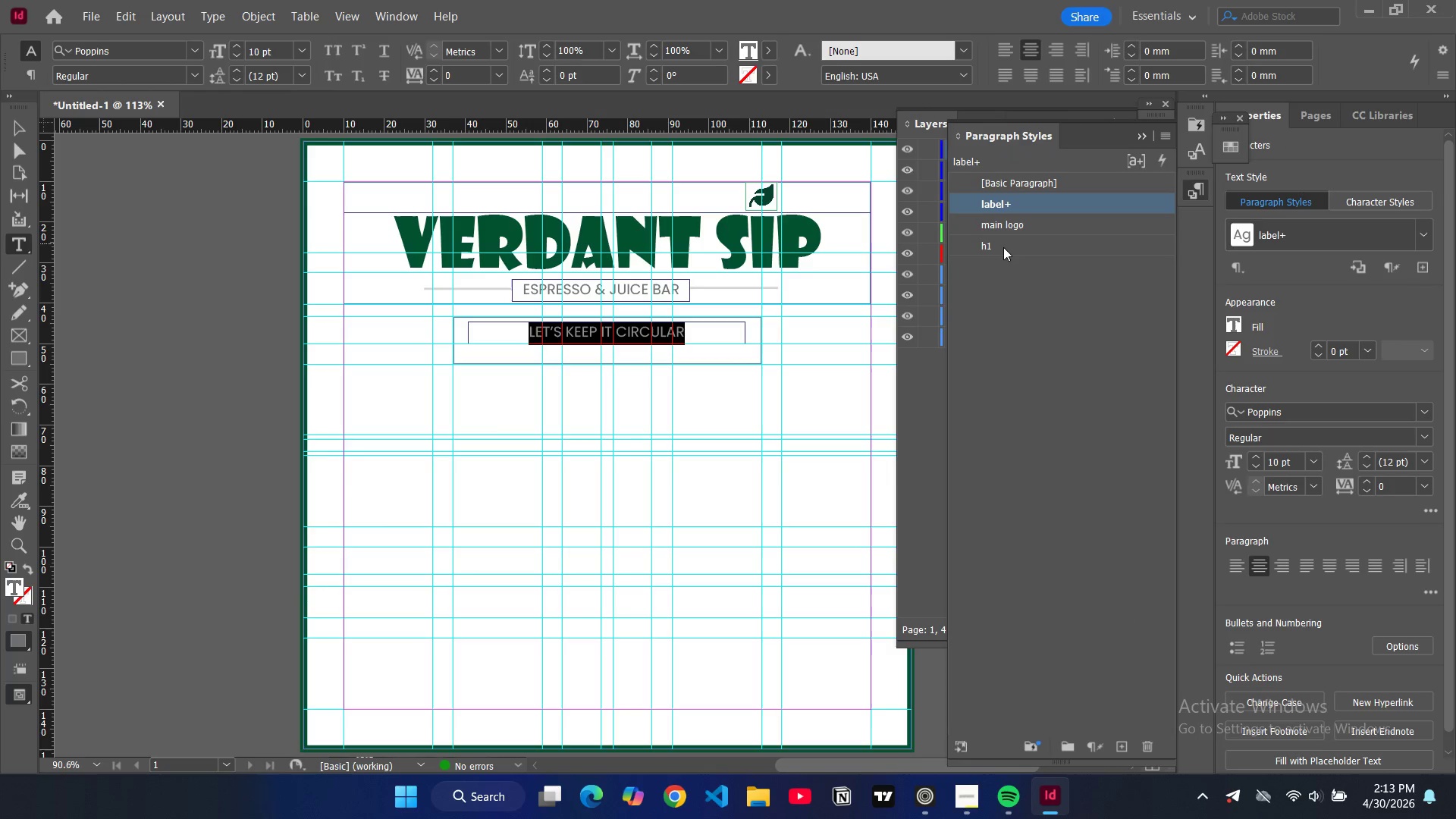 
left_click([999, 247])
 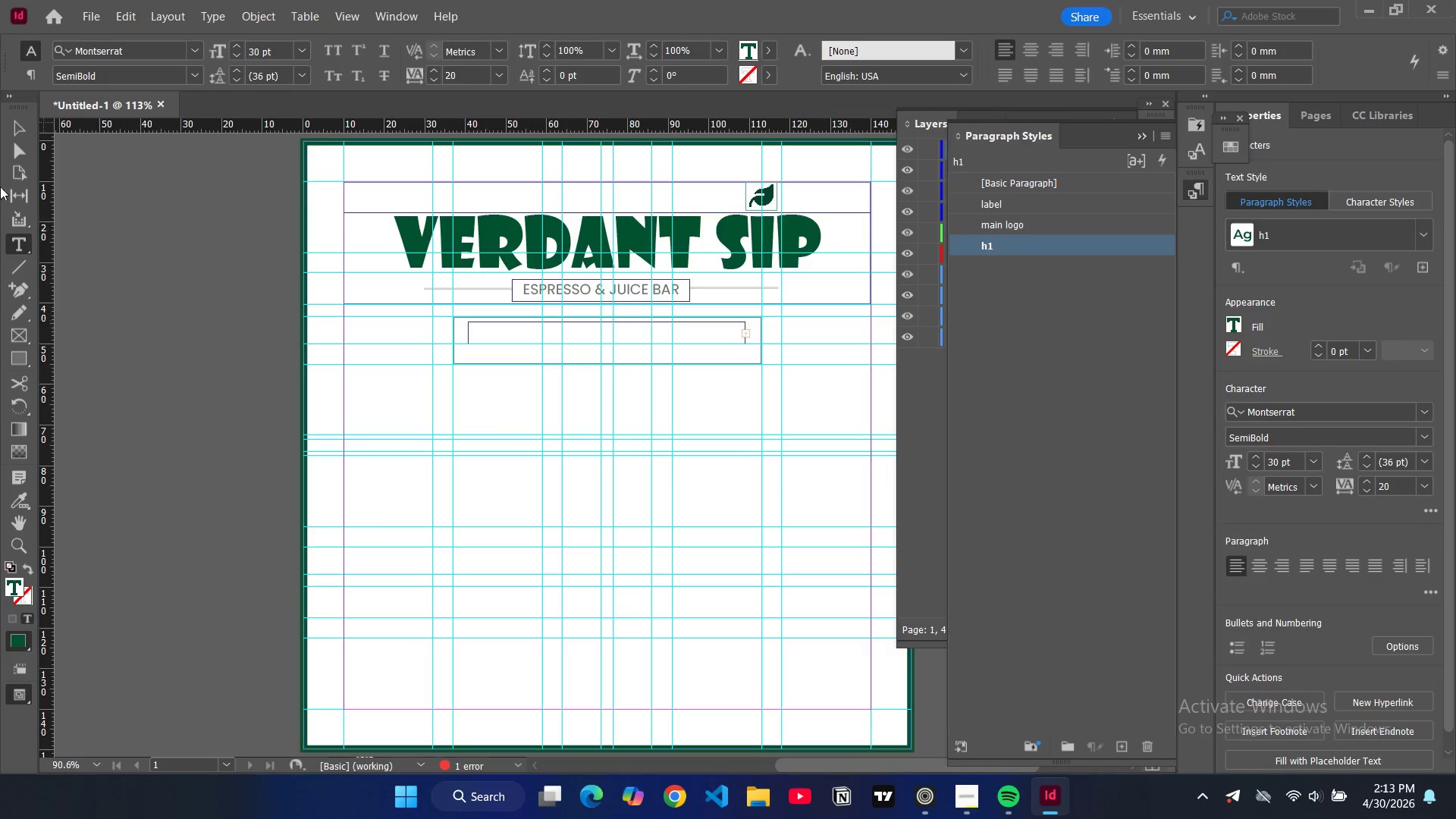 
left_click([22, 130])
 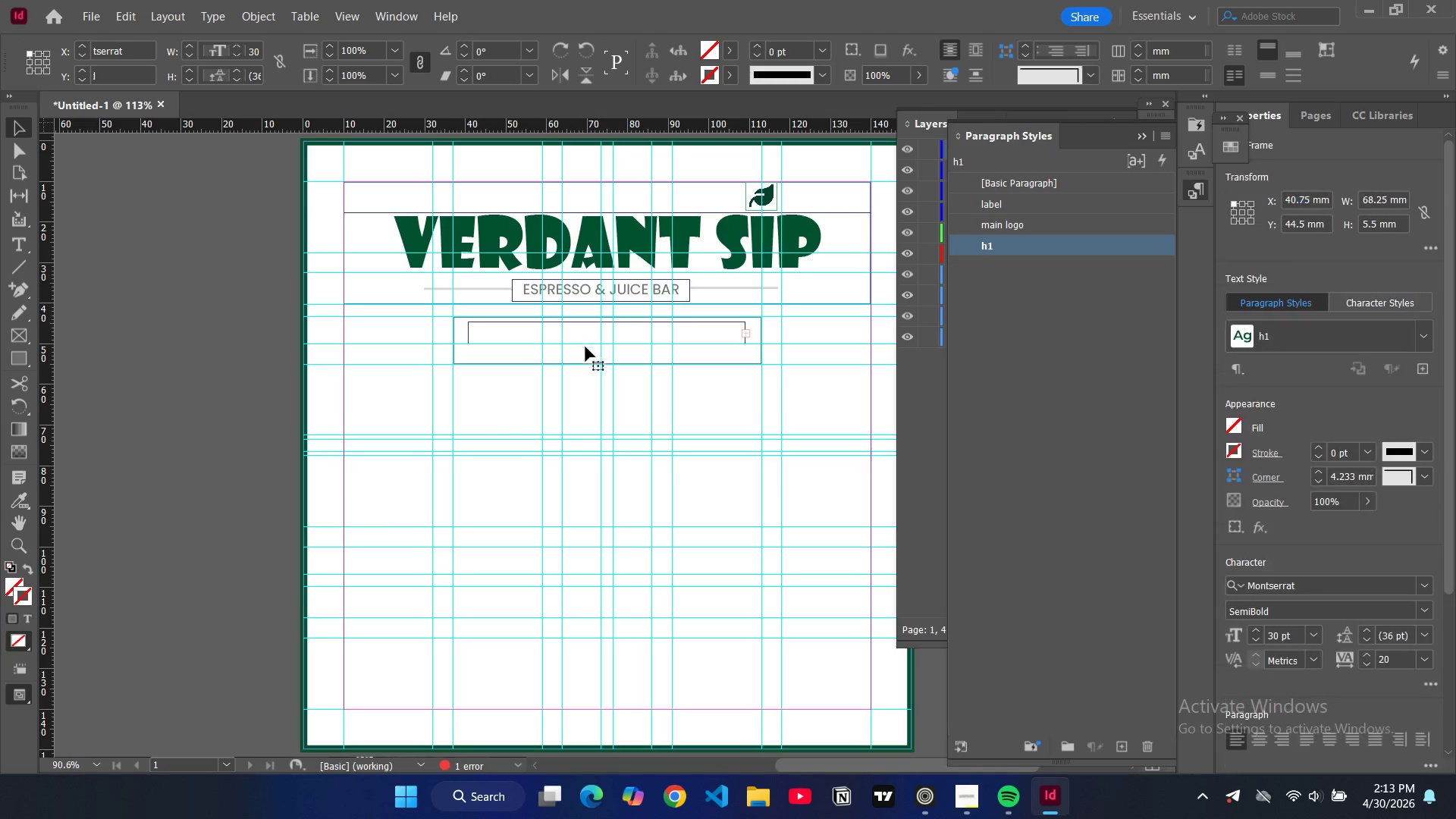 
left_click([594, 344])
 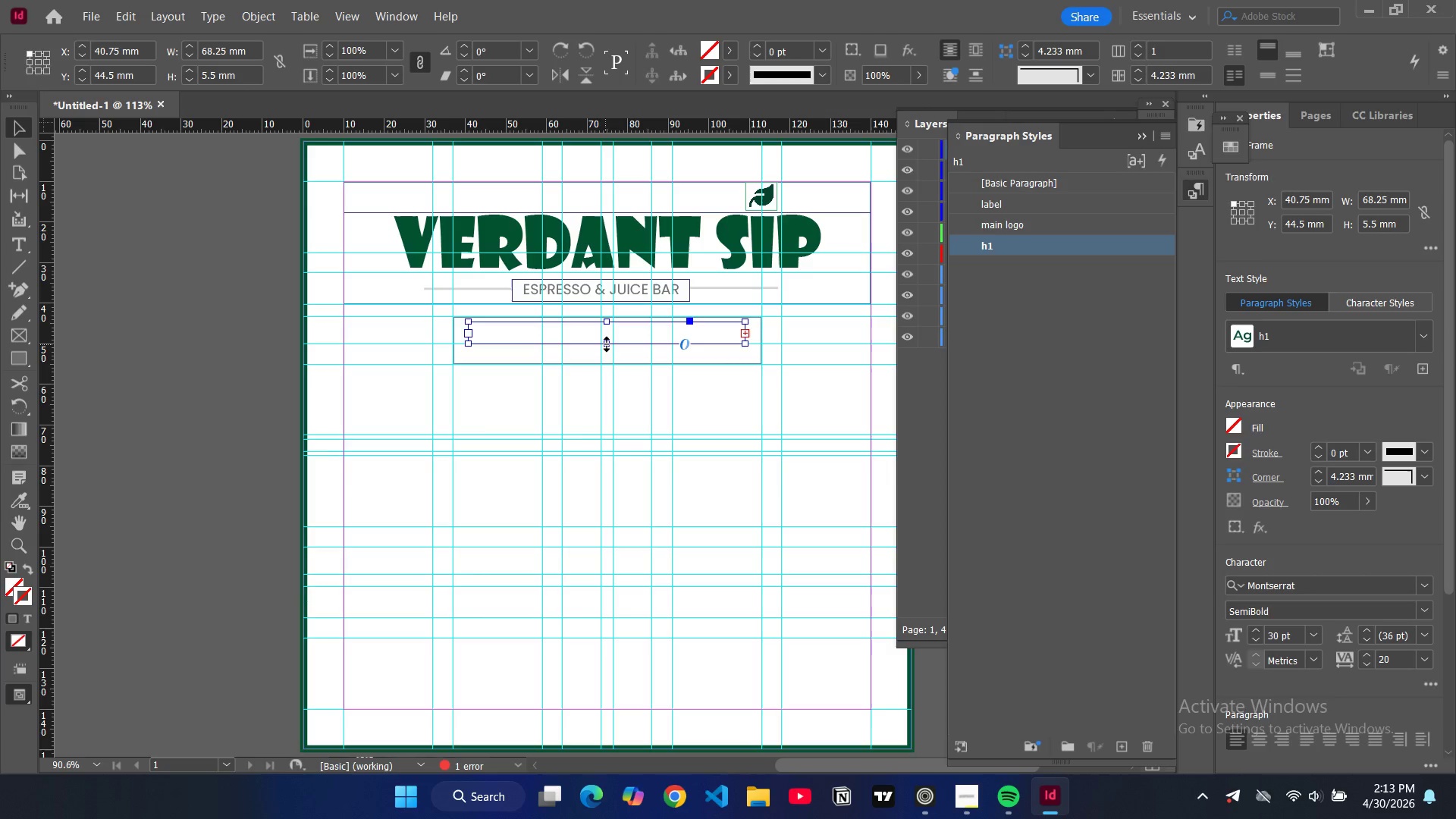 
left_click_drag(start_coordinate=[607, 344], to_coordinate=[608, 359])
 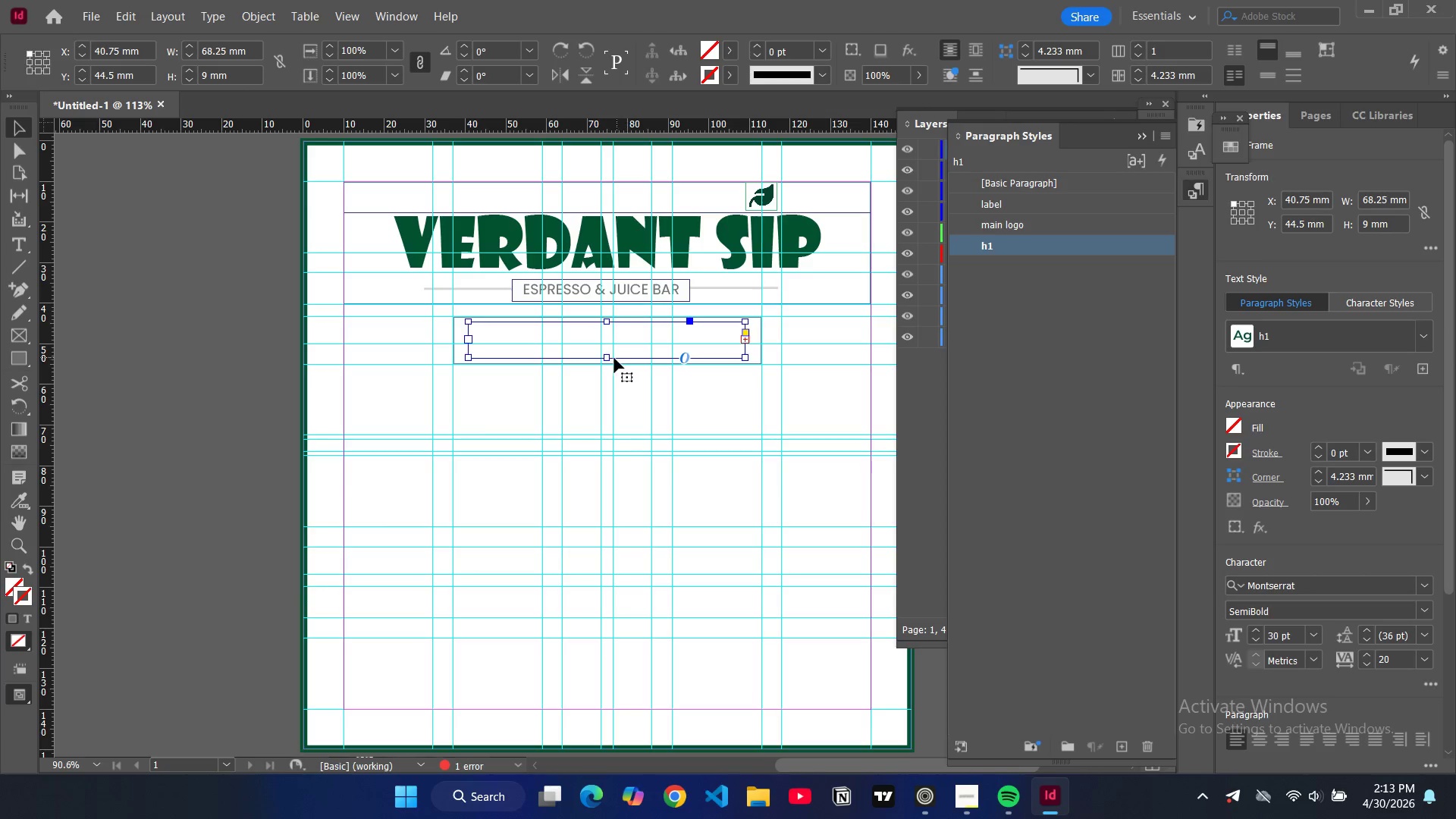 
left_click_drag(start_coordinate=[607, 359], to_coordinate=[608, 366])
 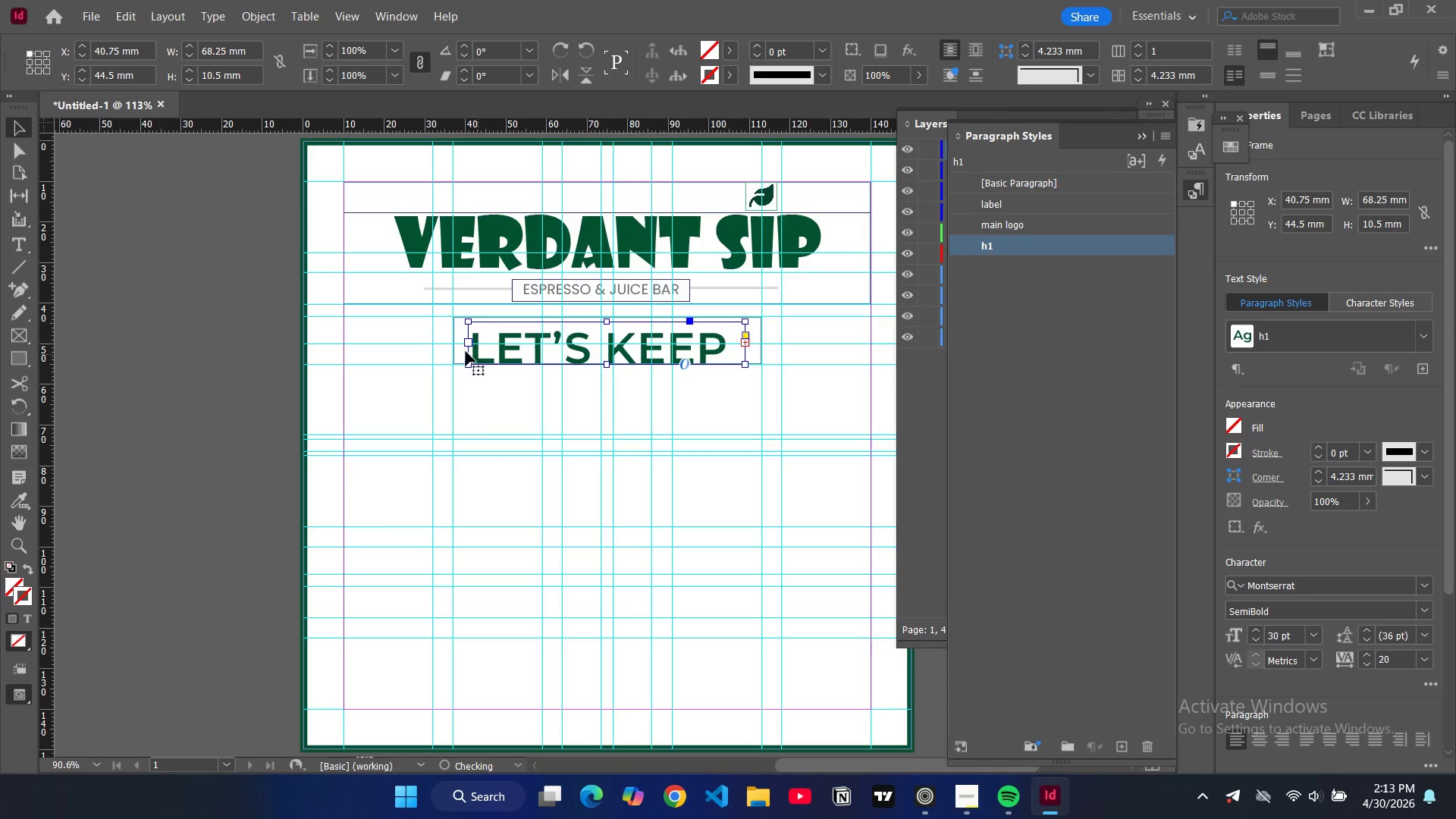 
left_click([457, 349])
 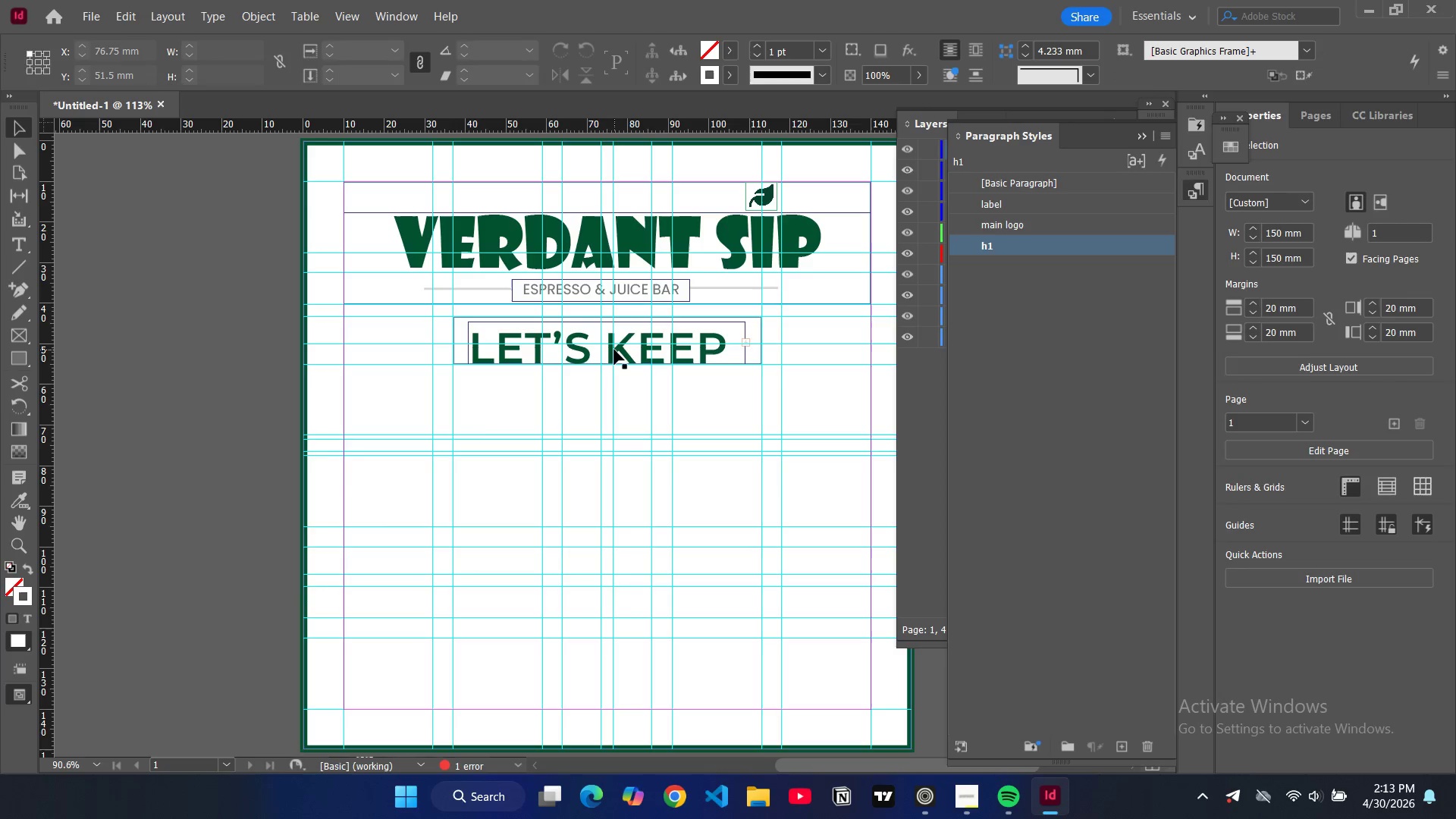 
left_click([615, 350])
 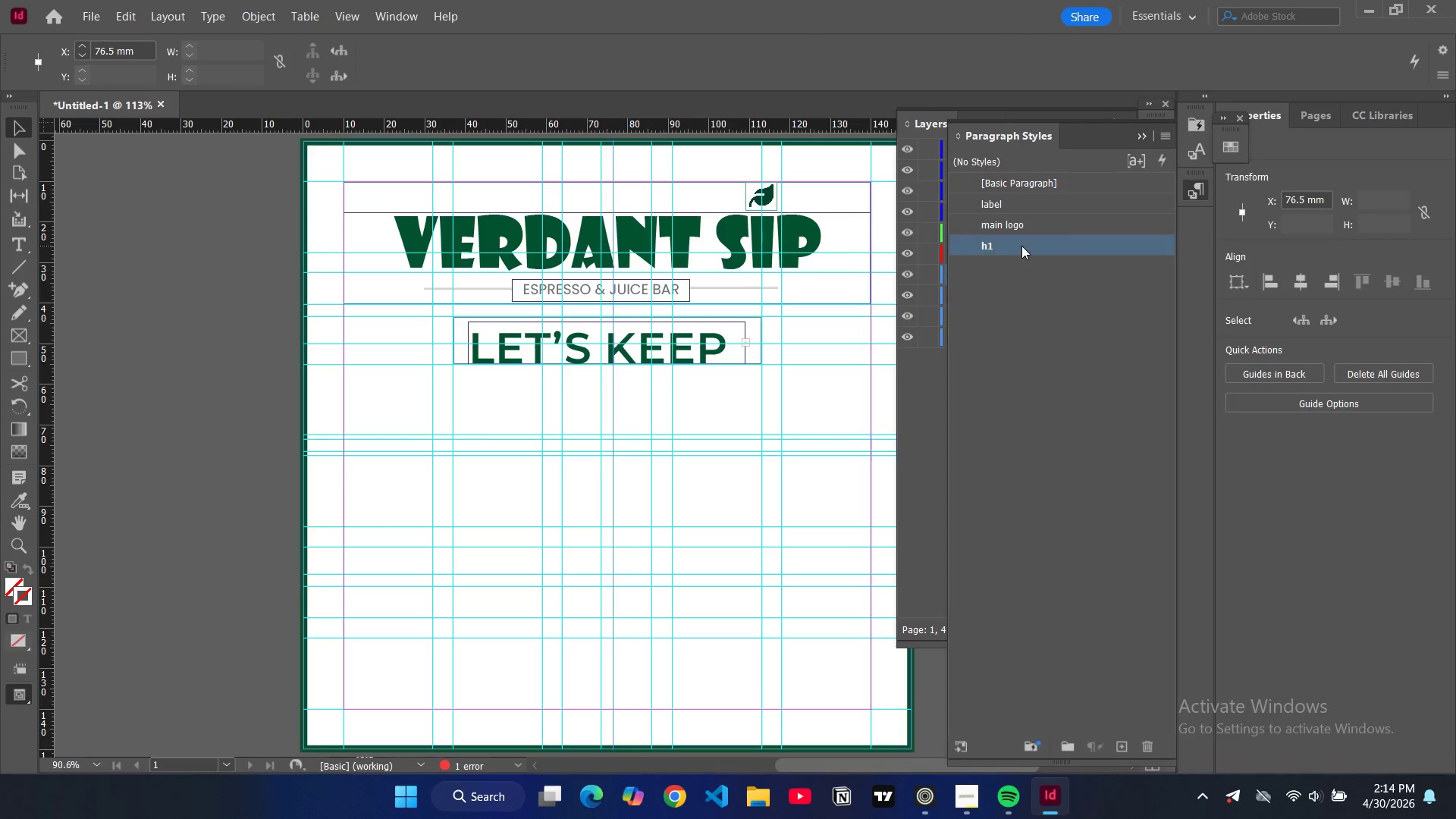 
double_click([1021, 246])
 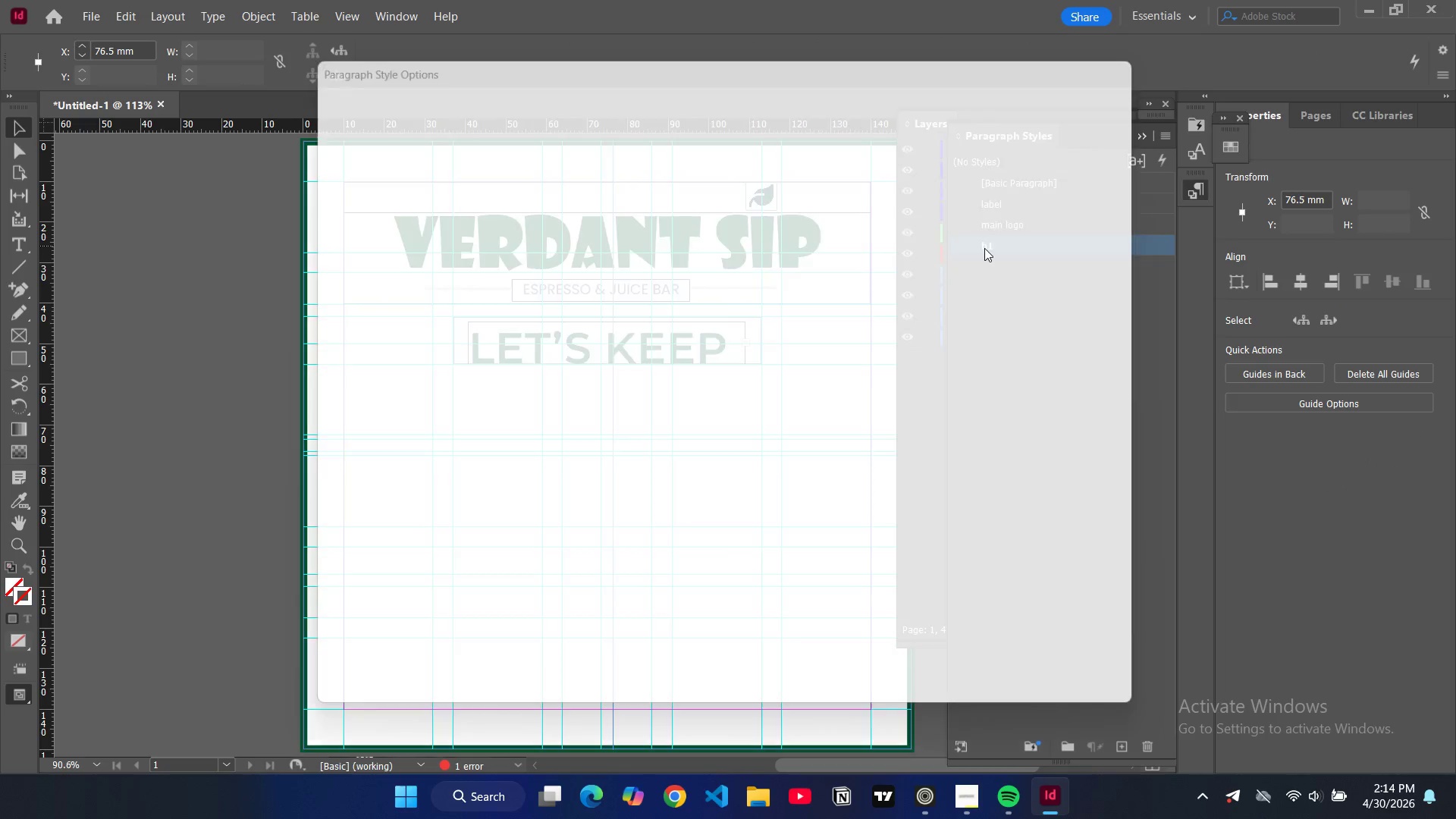 
left_click([984, 248])
 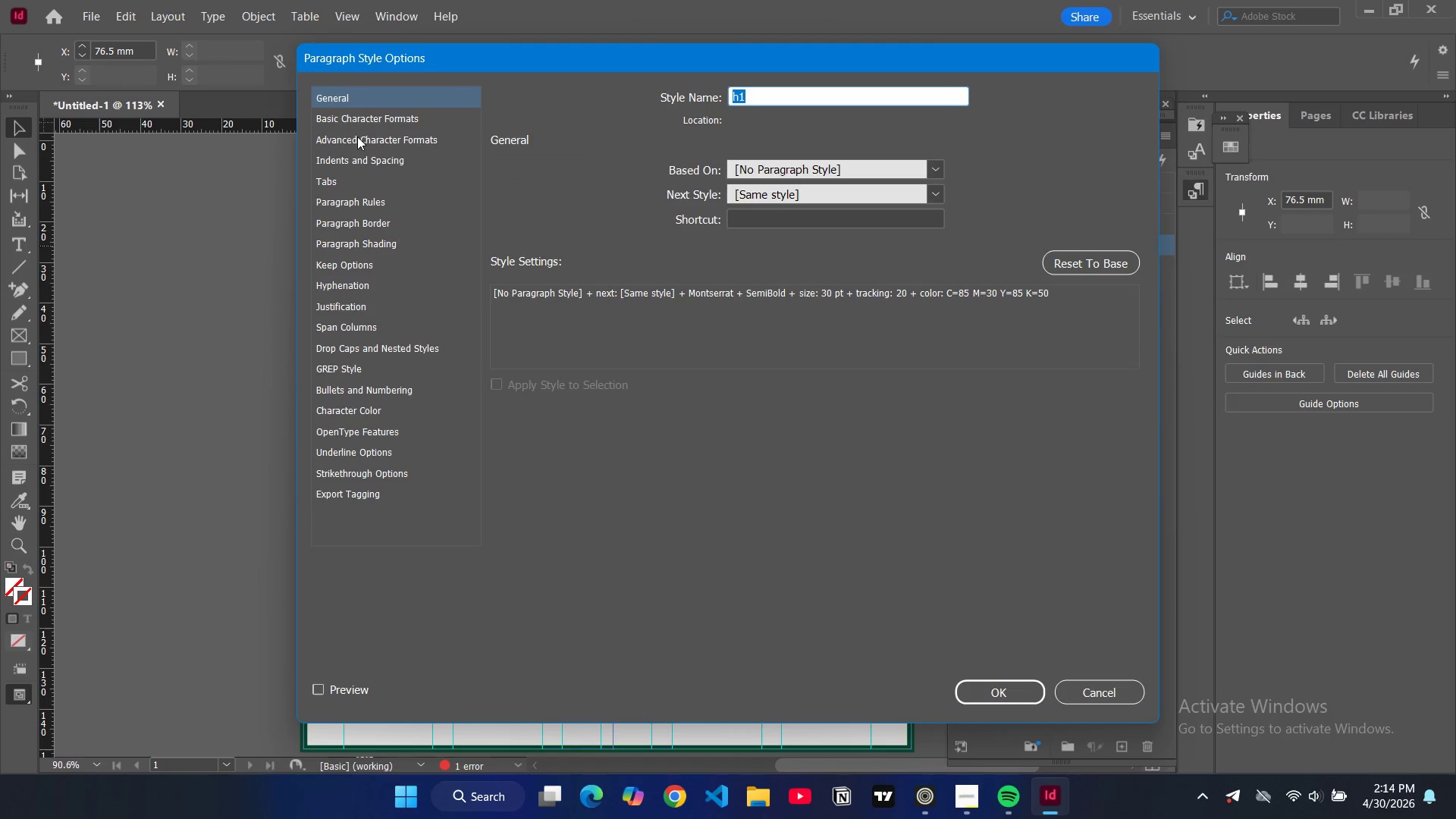 
left_click([355, 127])
 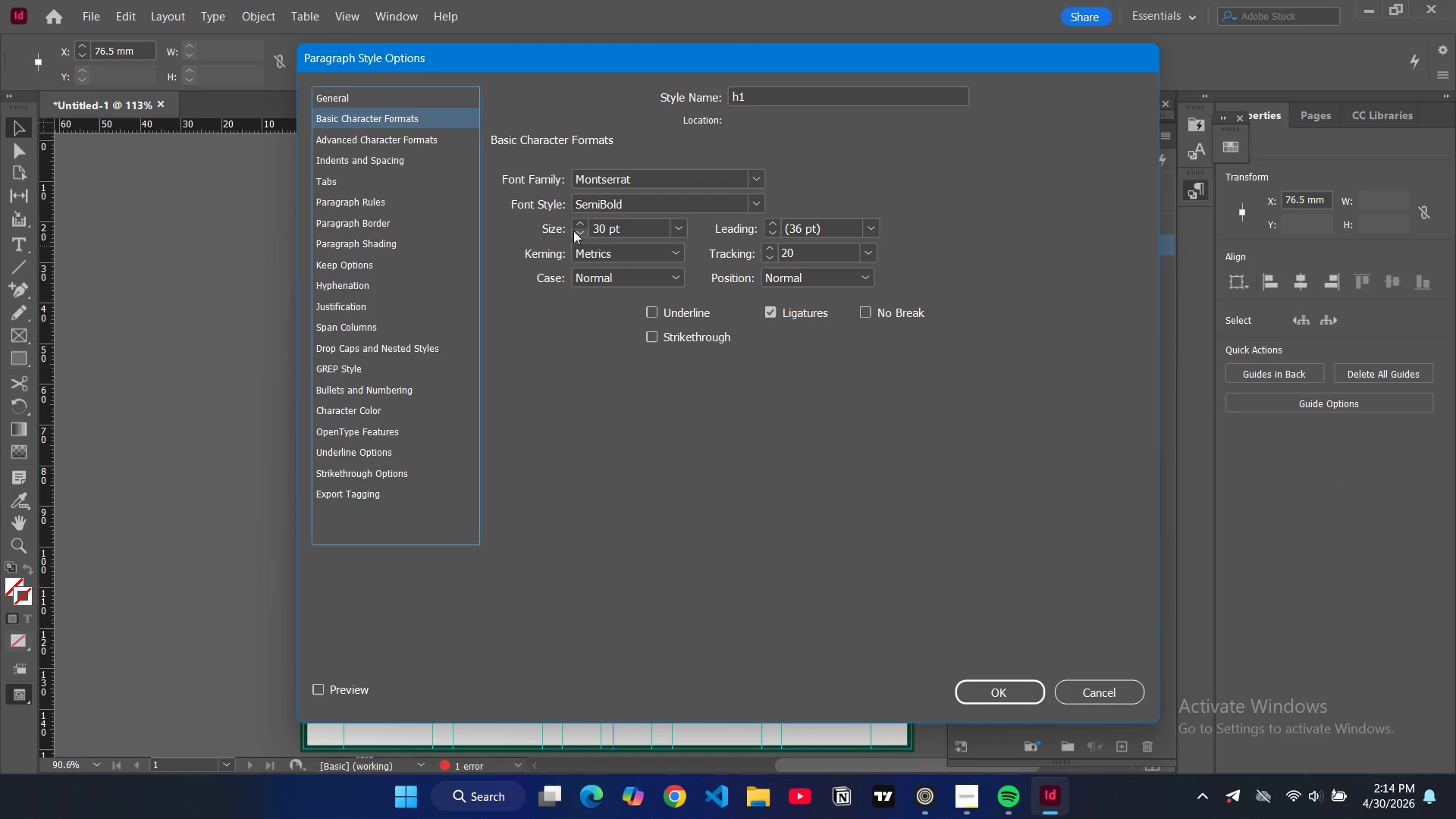 
double_click([582, 236])
 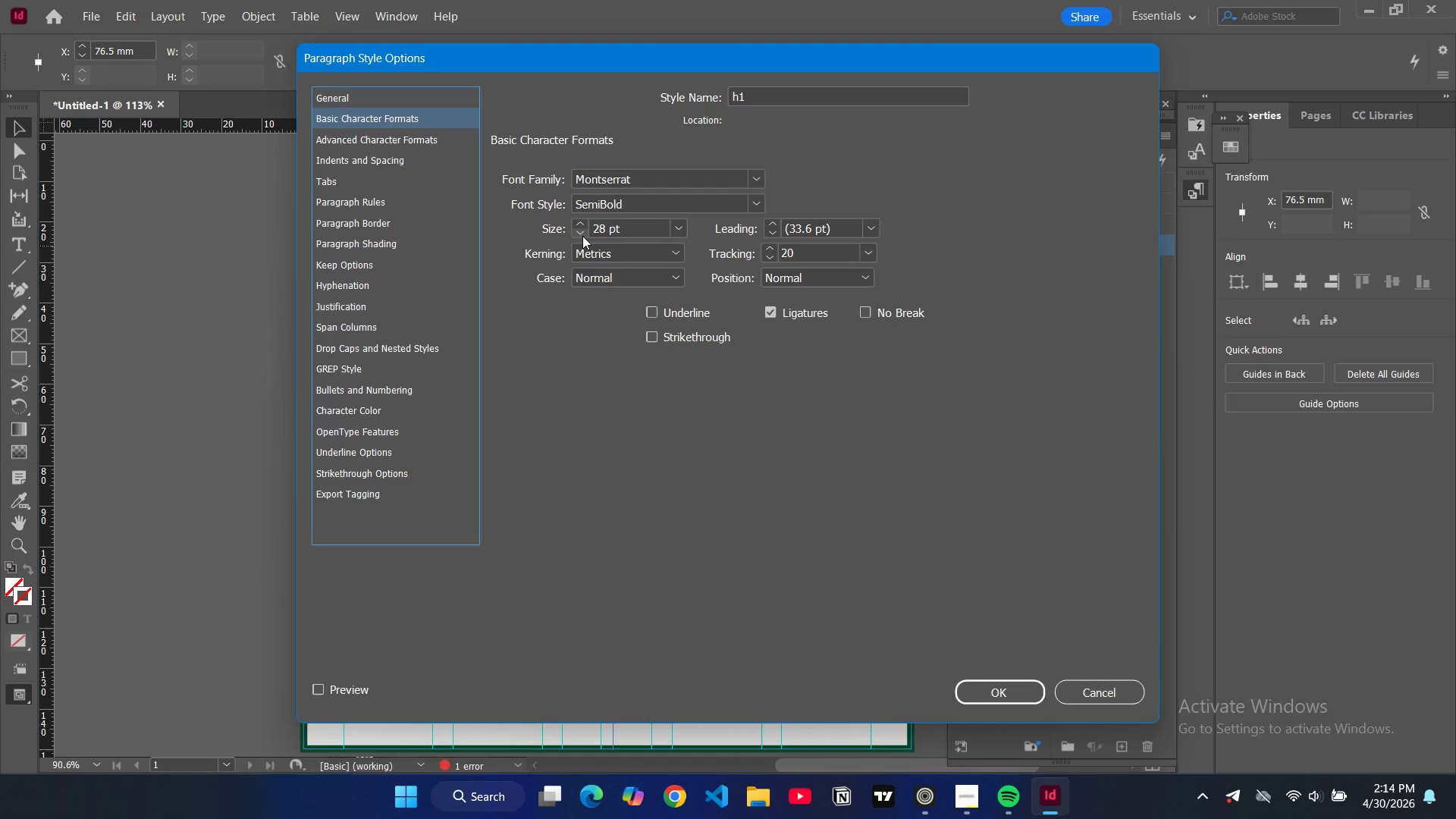 
triple_click([582, 236])
 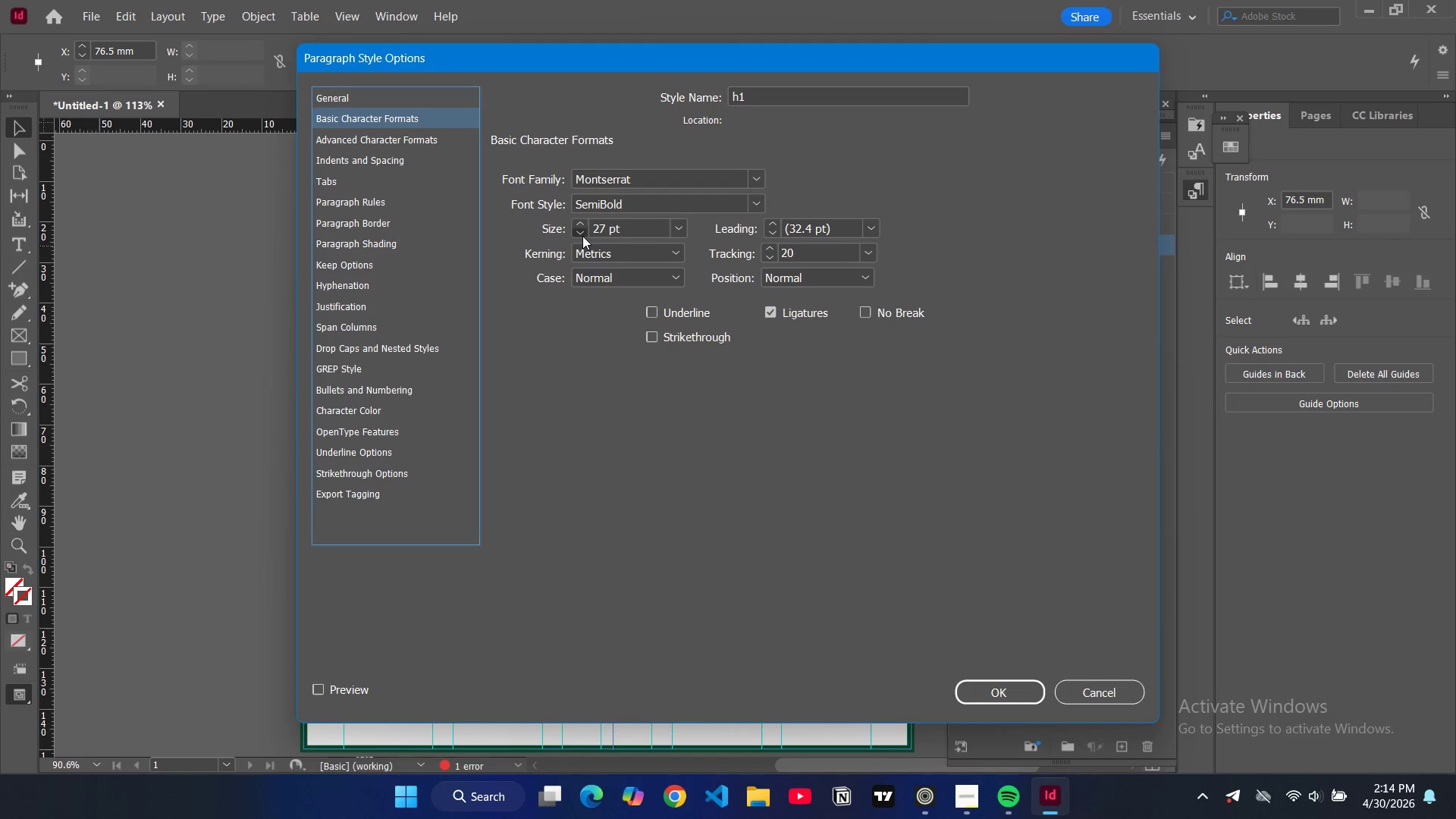 
triple_click([582, 236])
 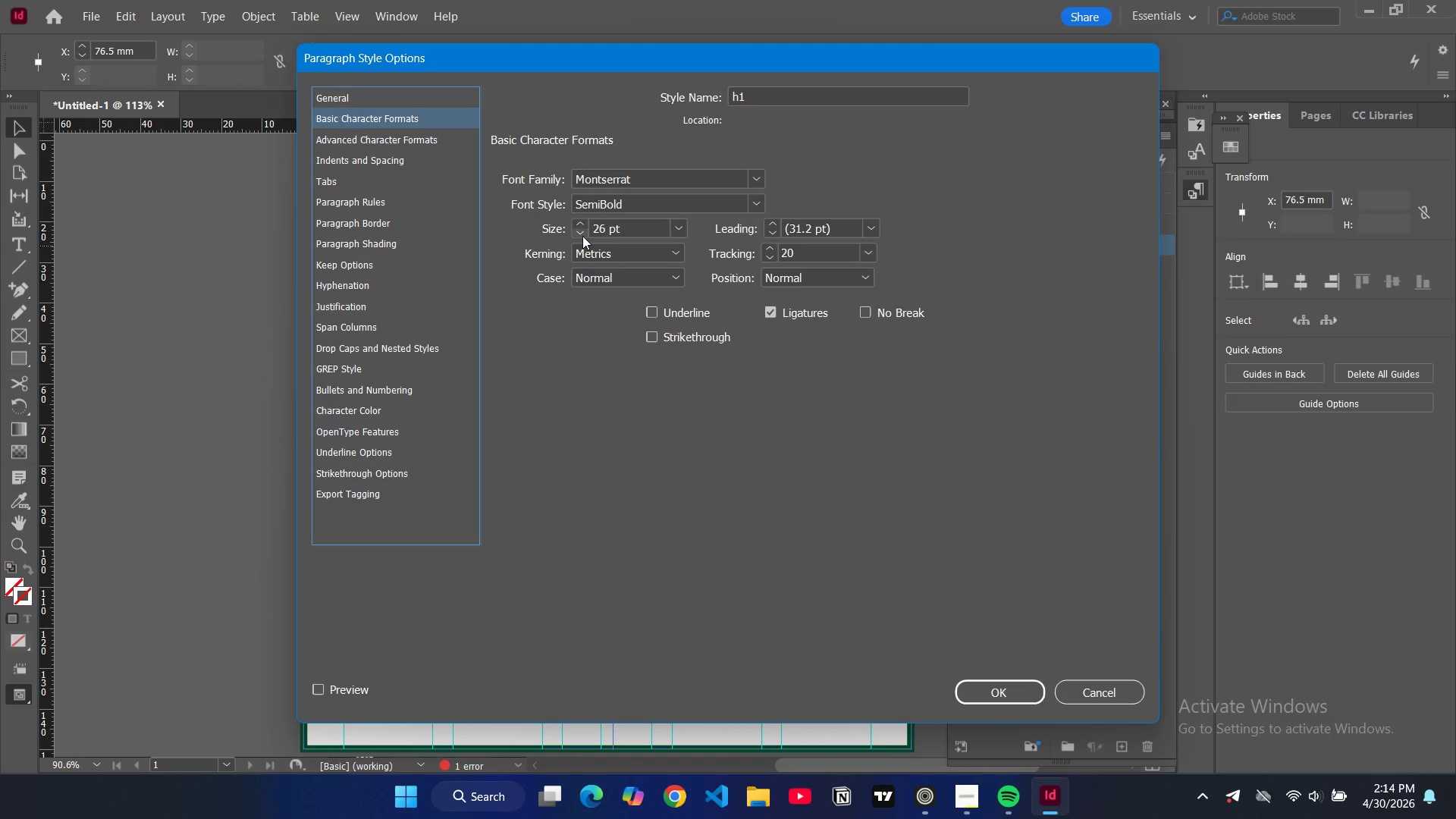 
triple_click([582, 236])
 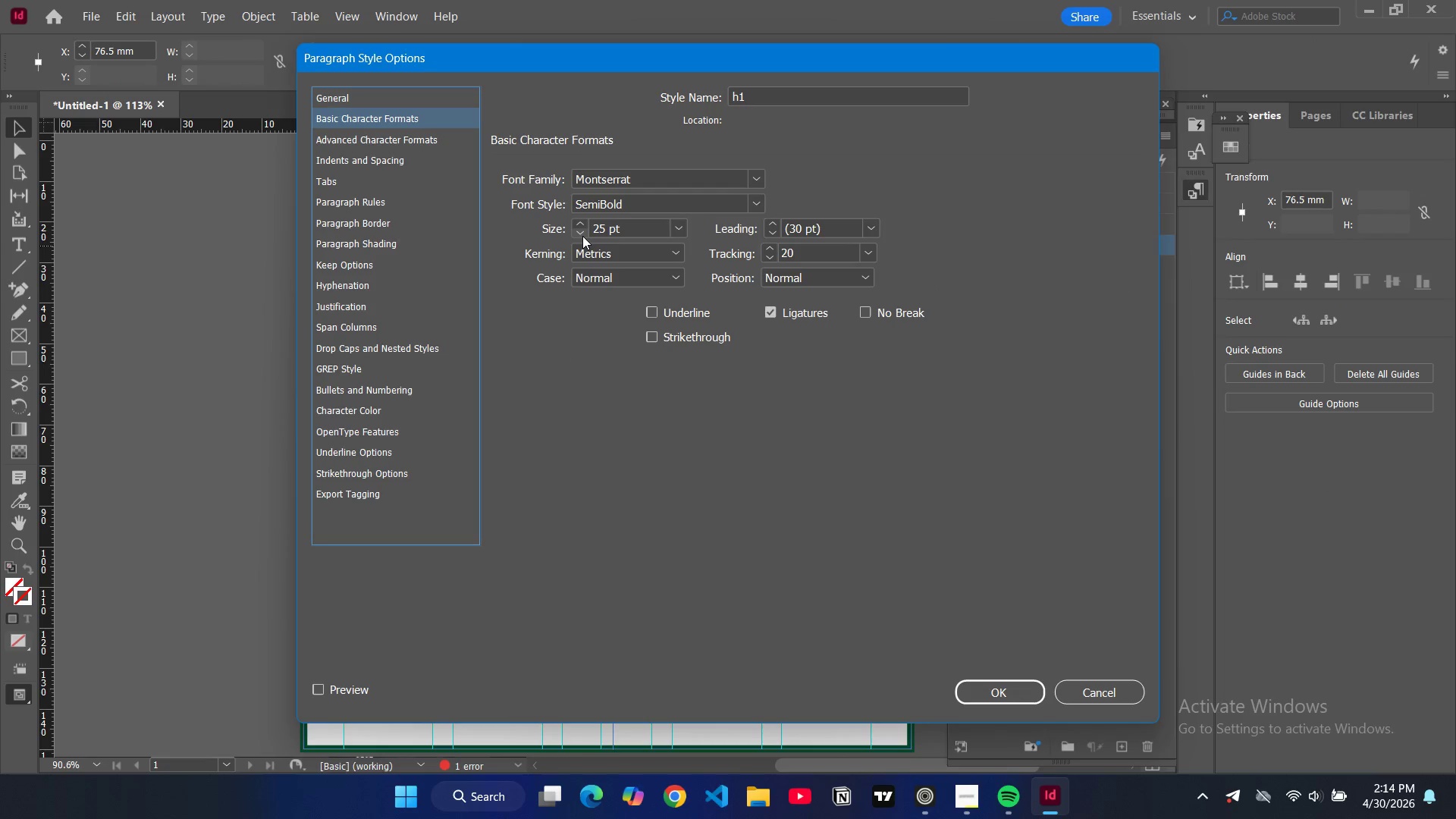 
left_click([582, 236])
 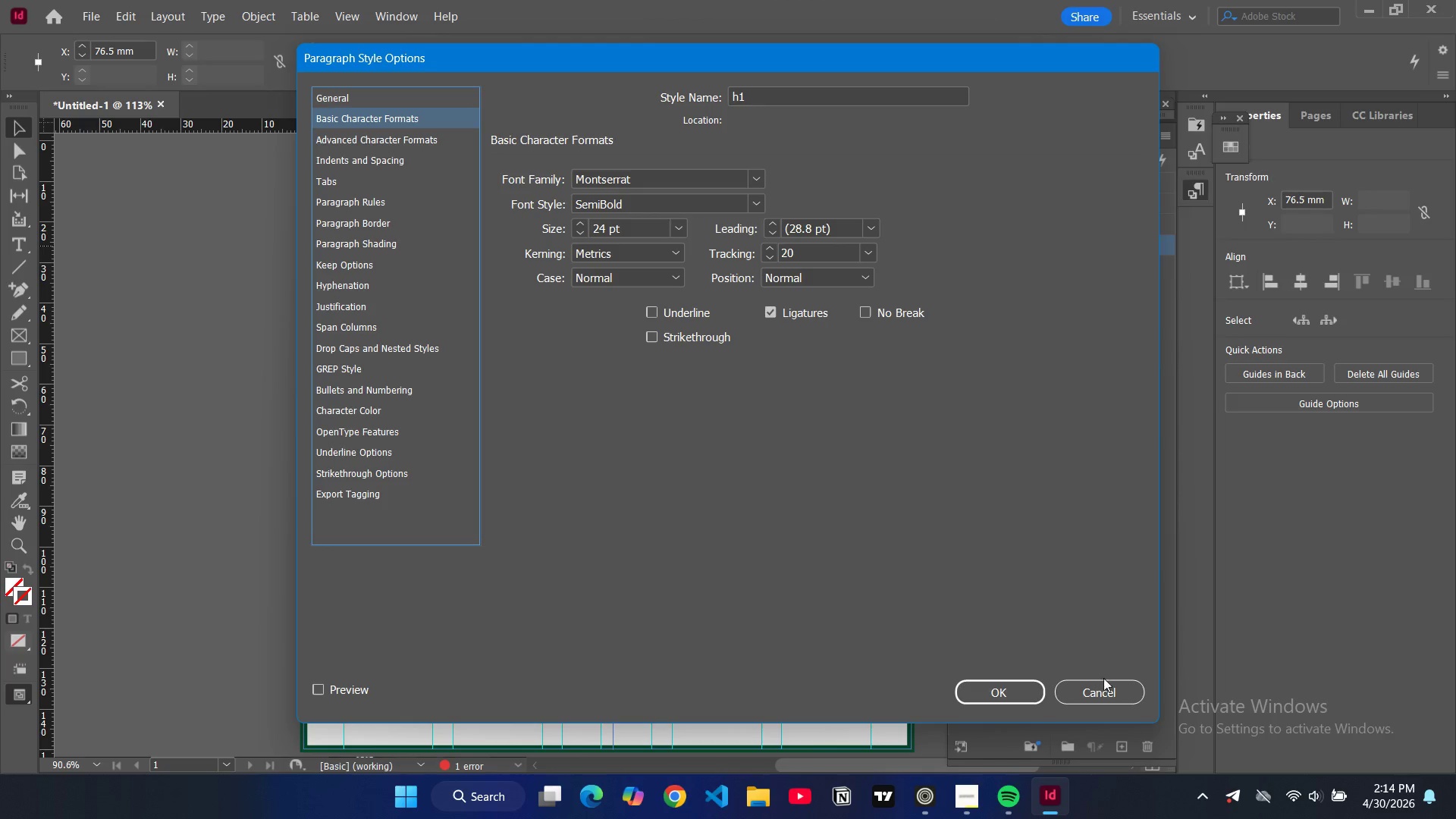 
left_click([1016, 683])
 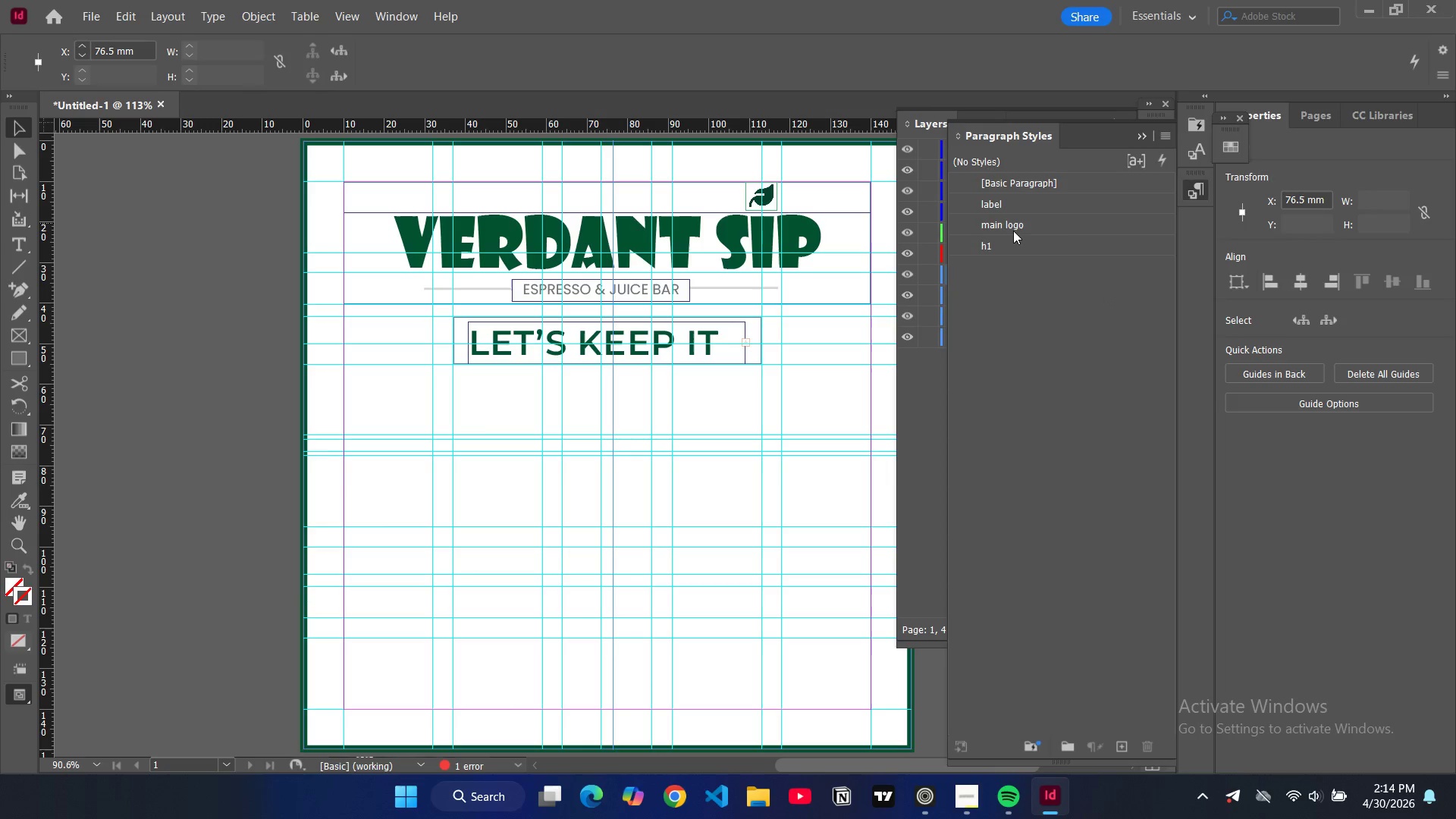 
double_click([989, 249])
 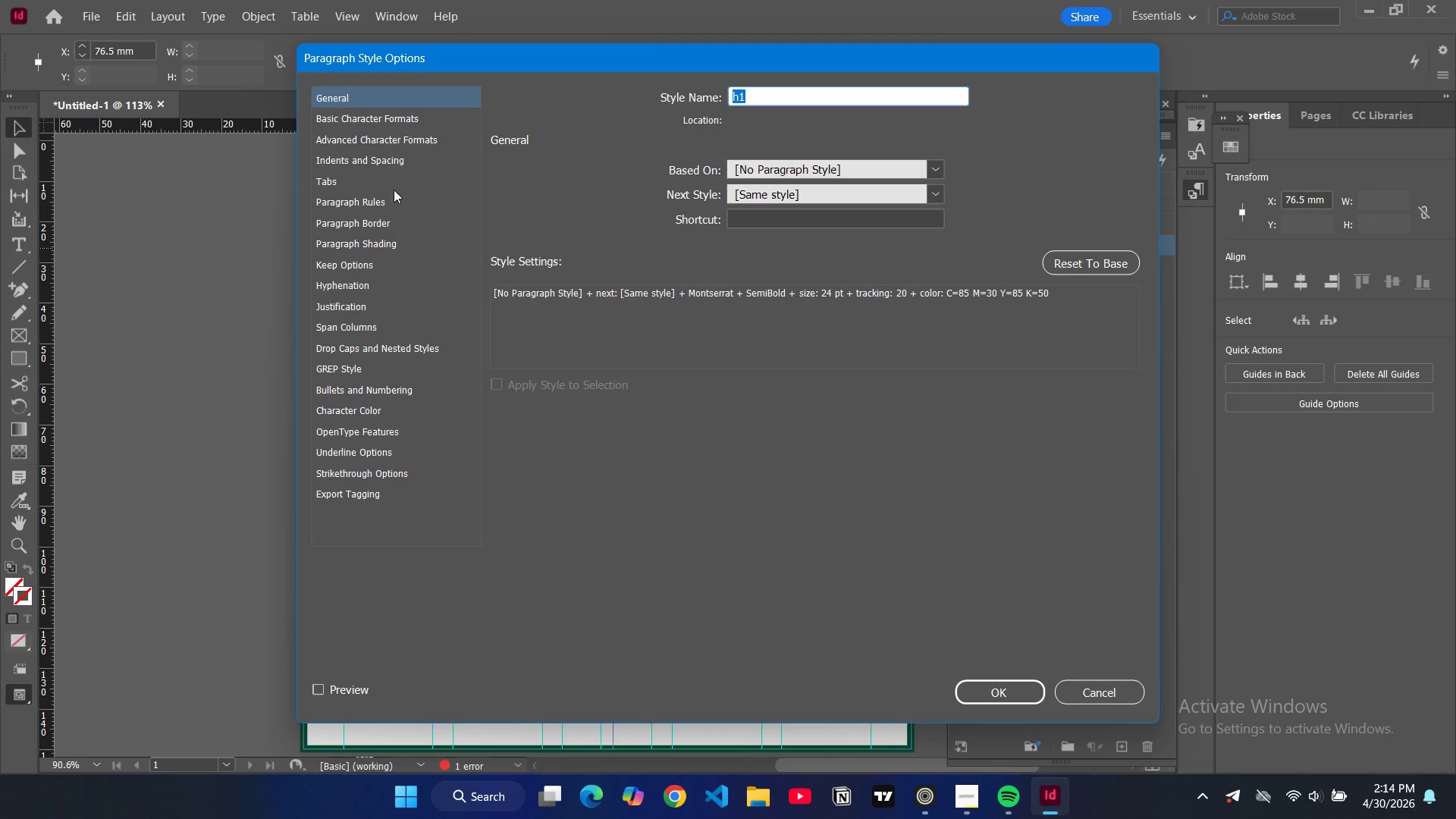 
double_click([365, 179])
 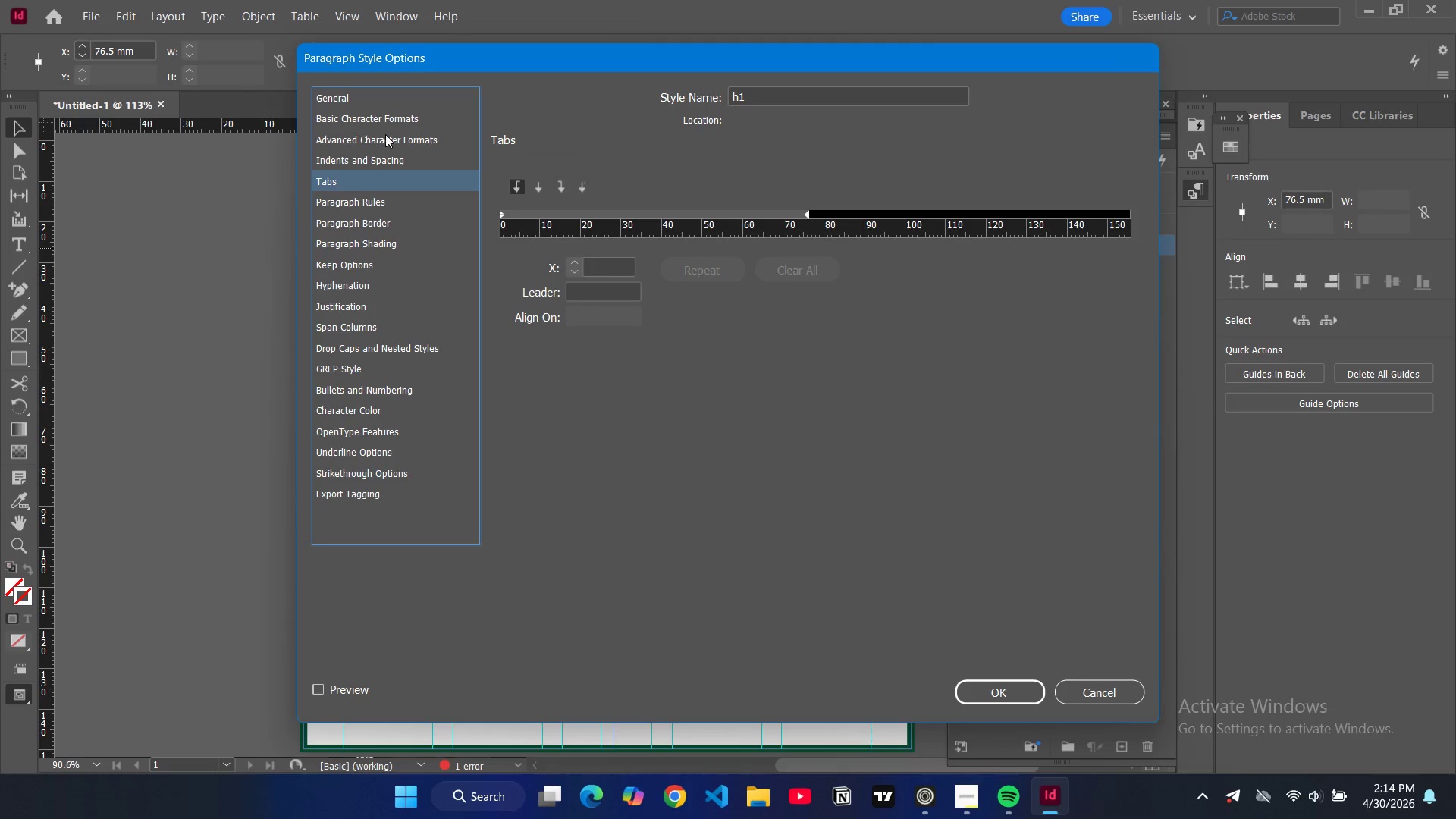 
left_click([380, 119])
 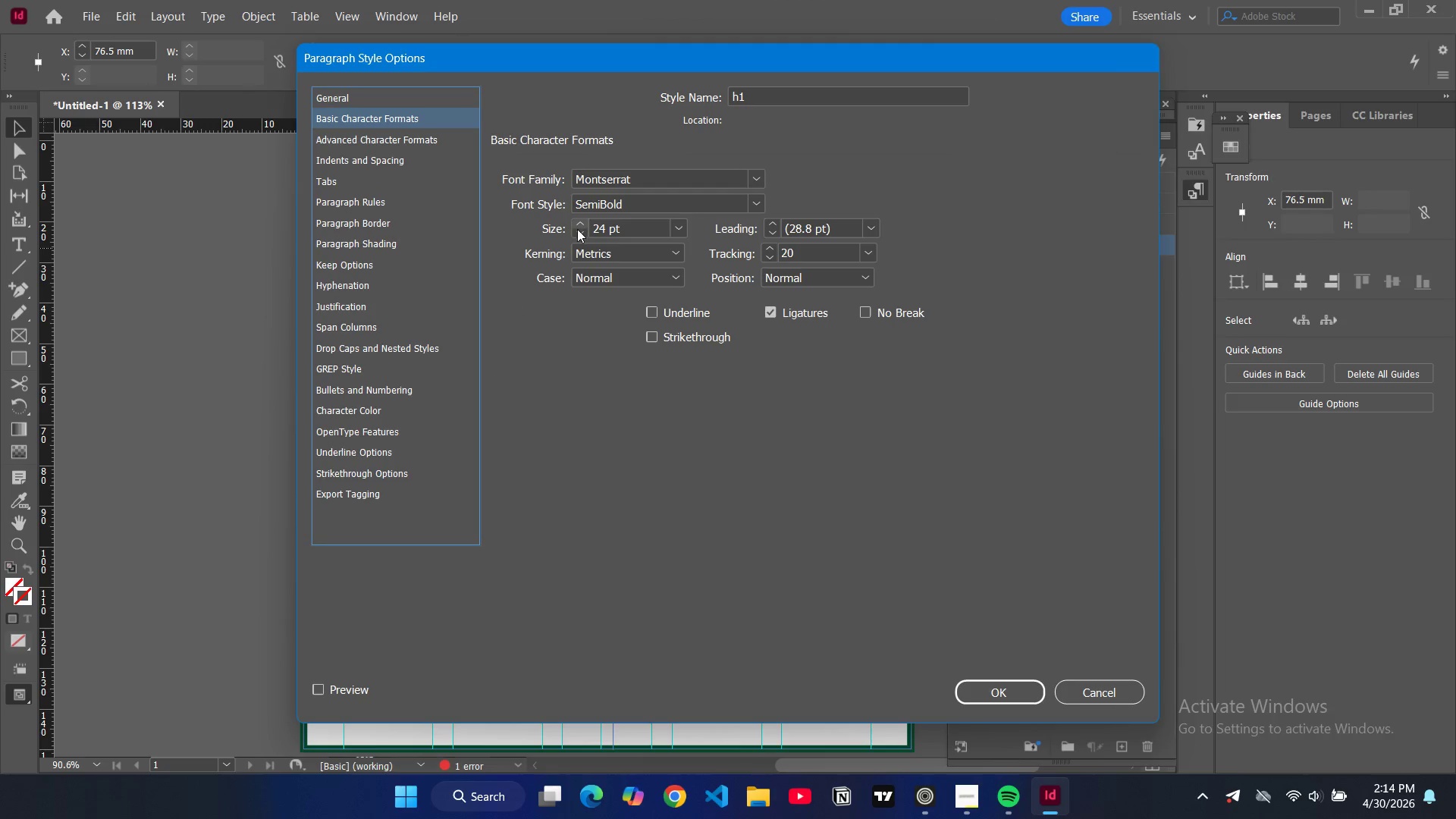 
double_click([577, 231])
 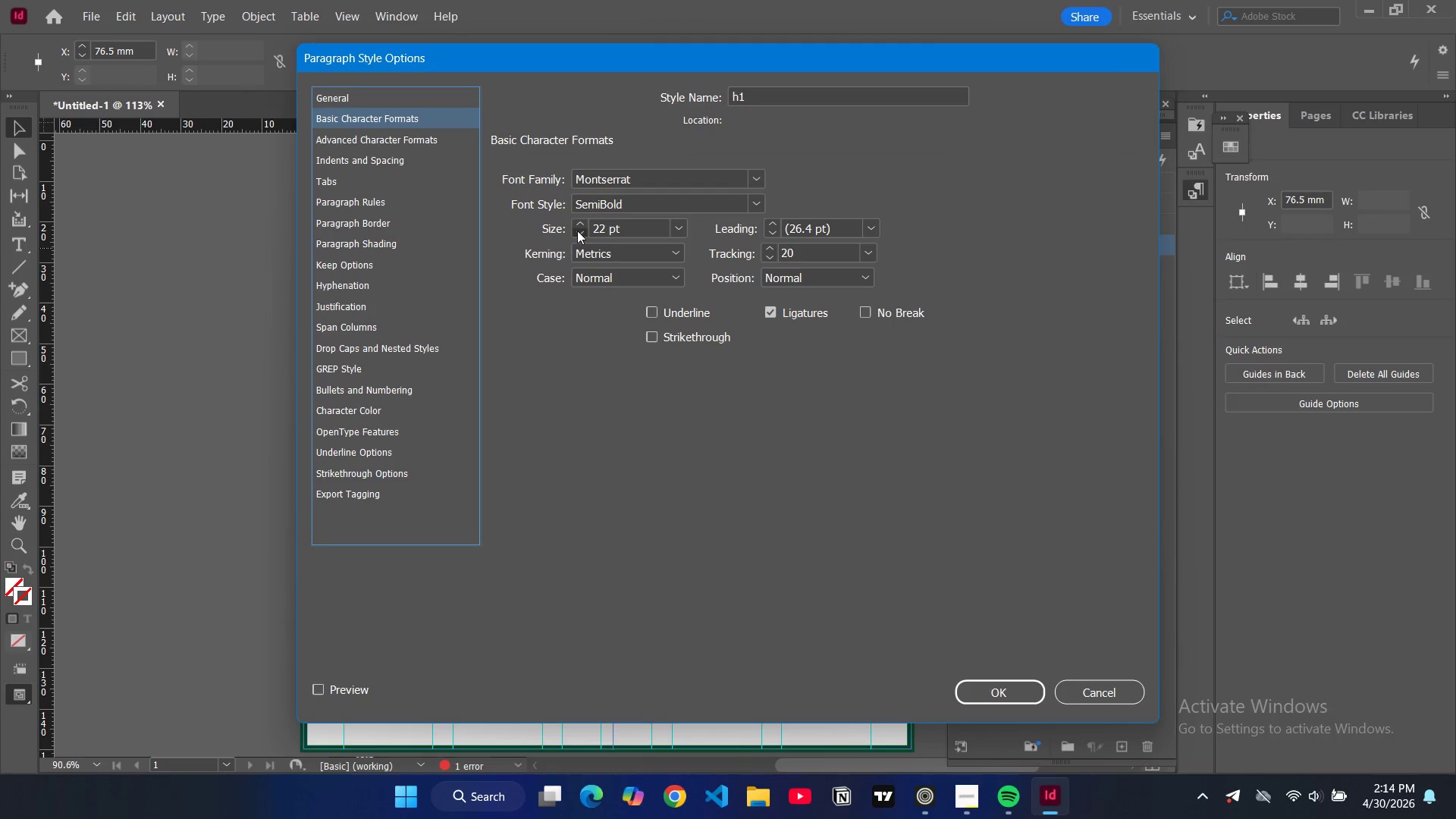 
triple_click([577, 231])
 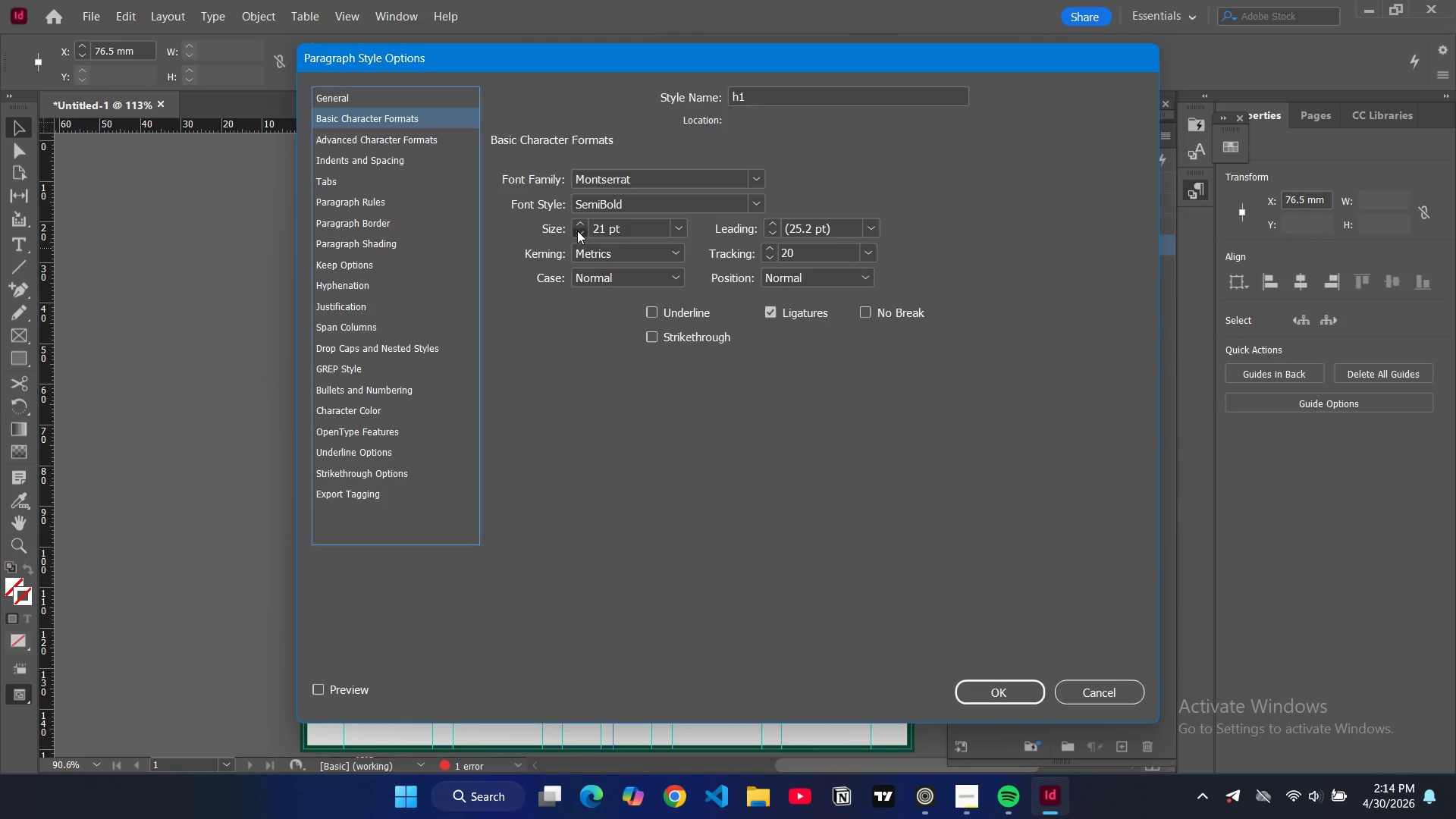 
triple_click([577, 231])
 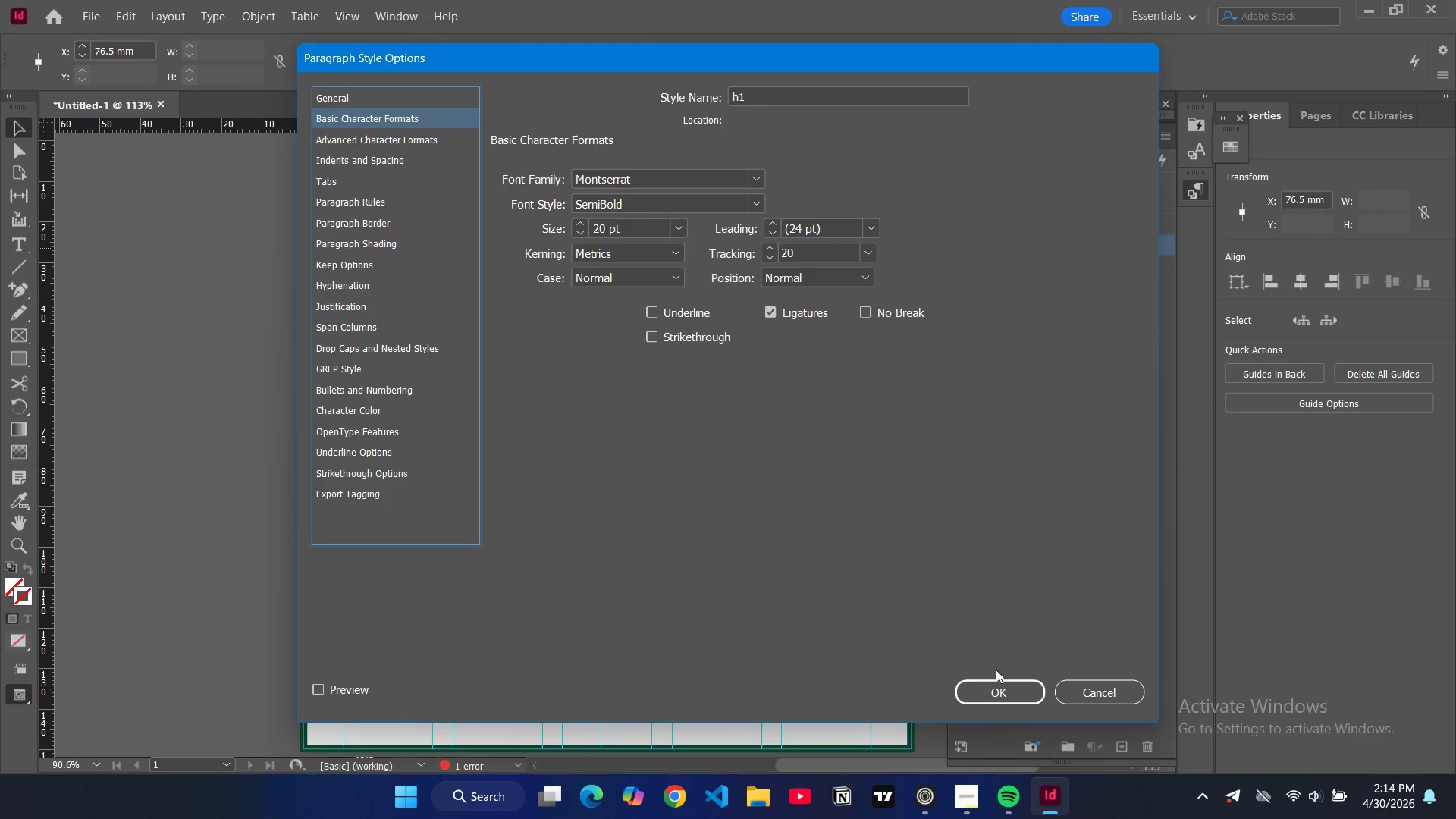 
left_click([996, 694])
 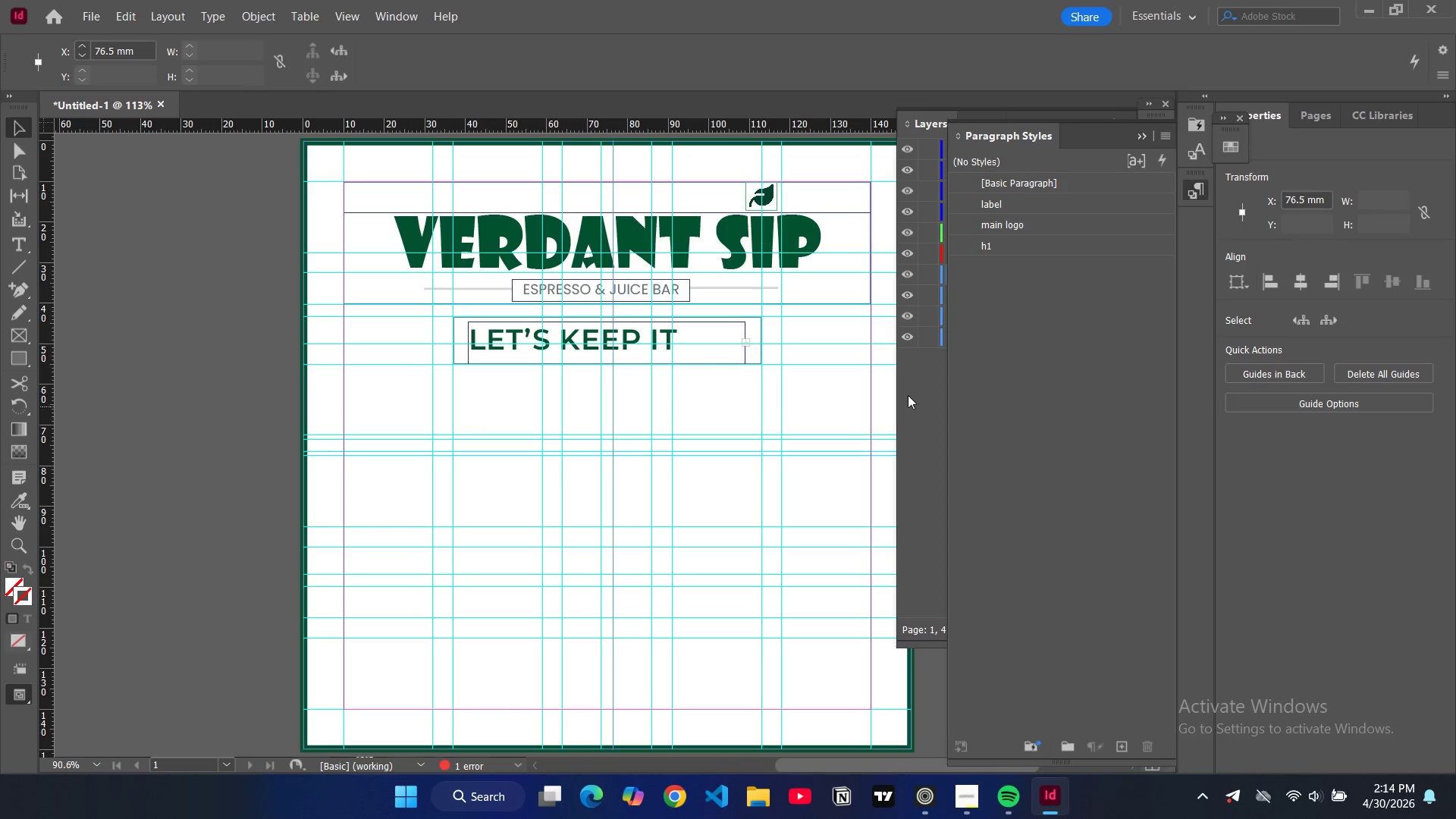 
left_click([756, 337])
 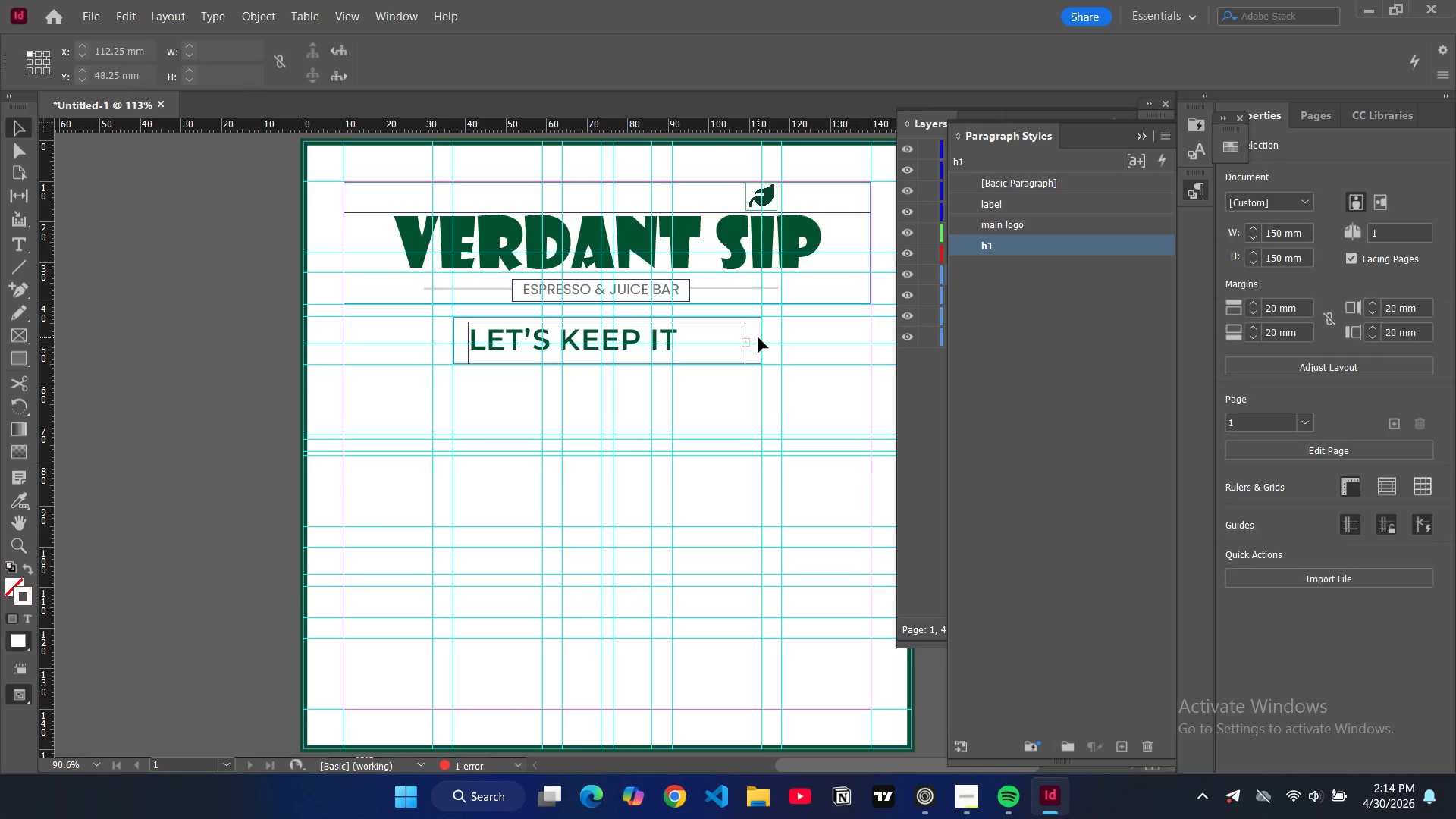 
double_click([758, 337])
 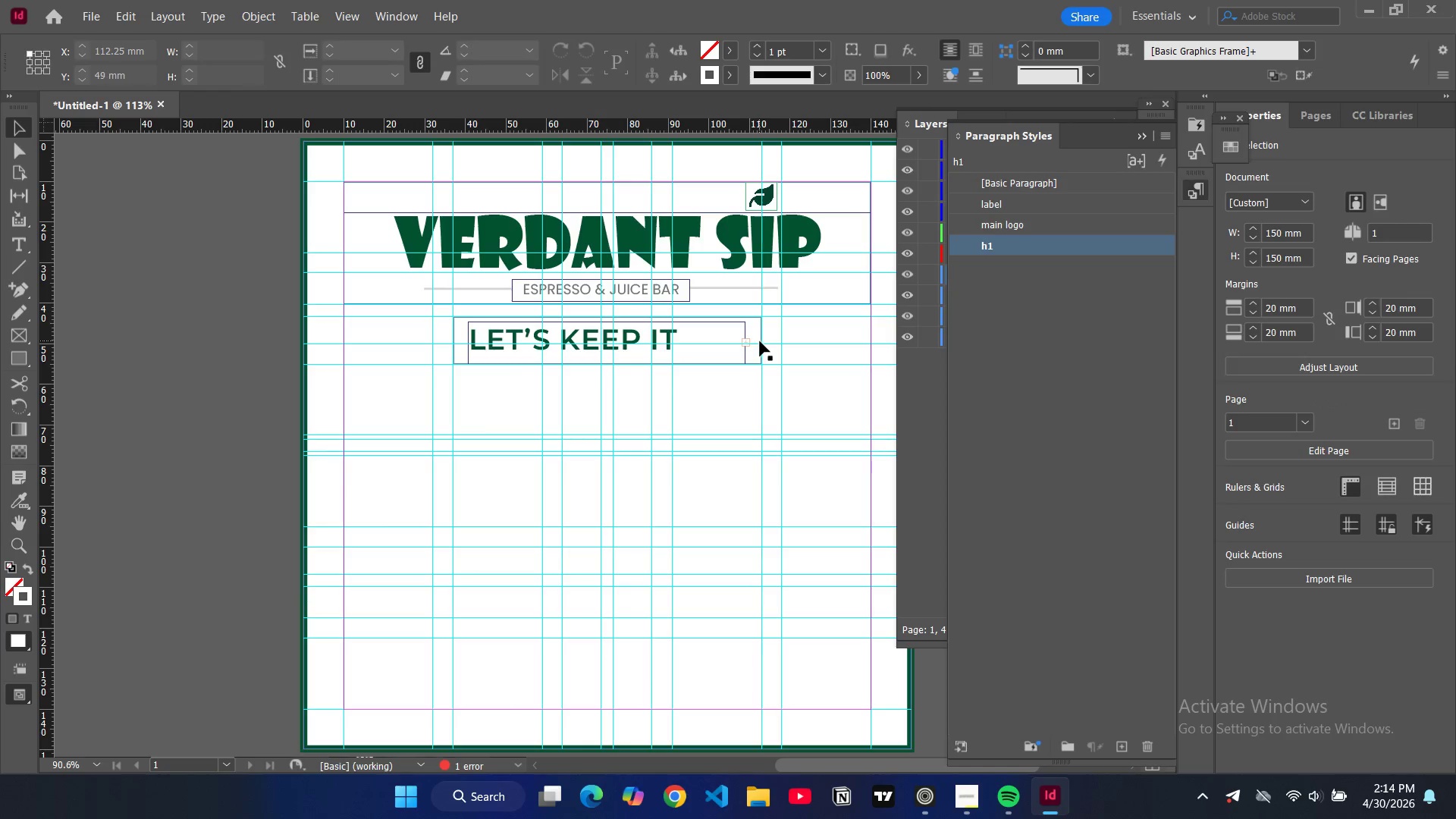 
left_click([760, 341])
 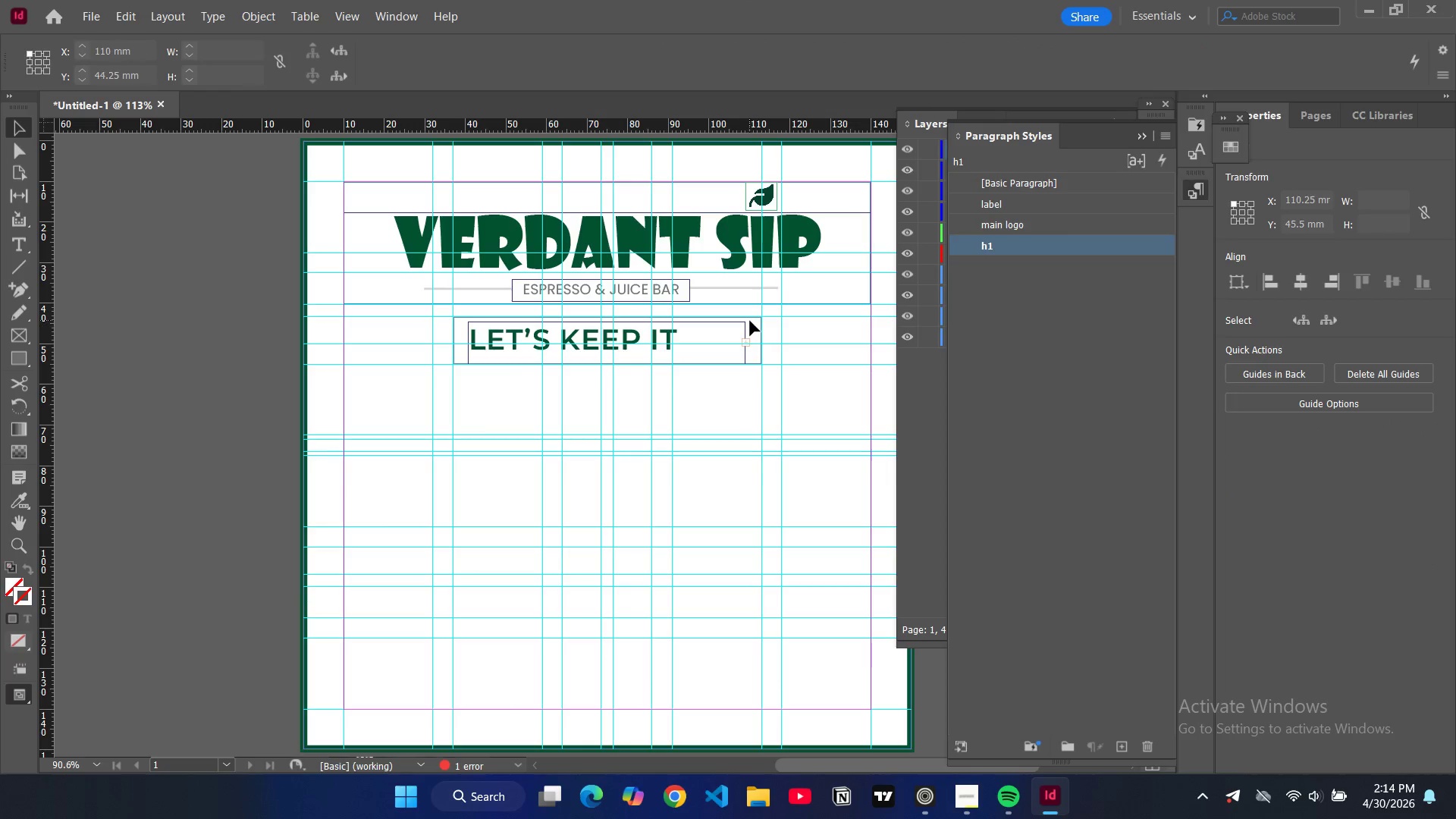 
double_click([750, 319])
 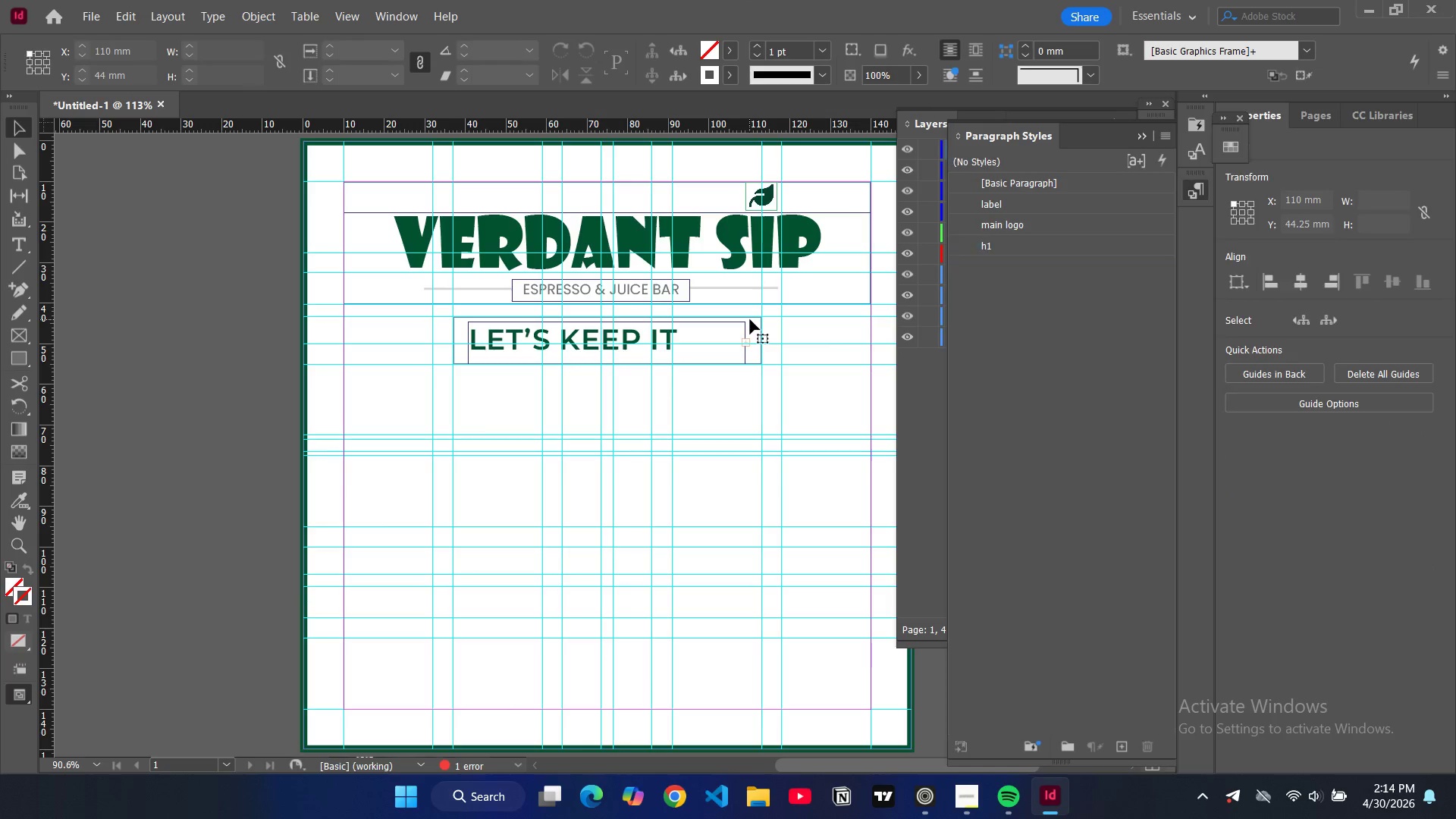 
triple_click([750, 319])
 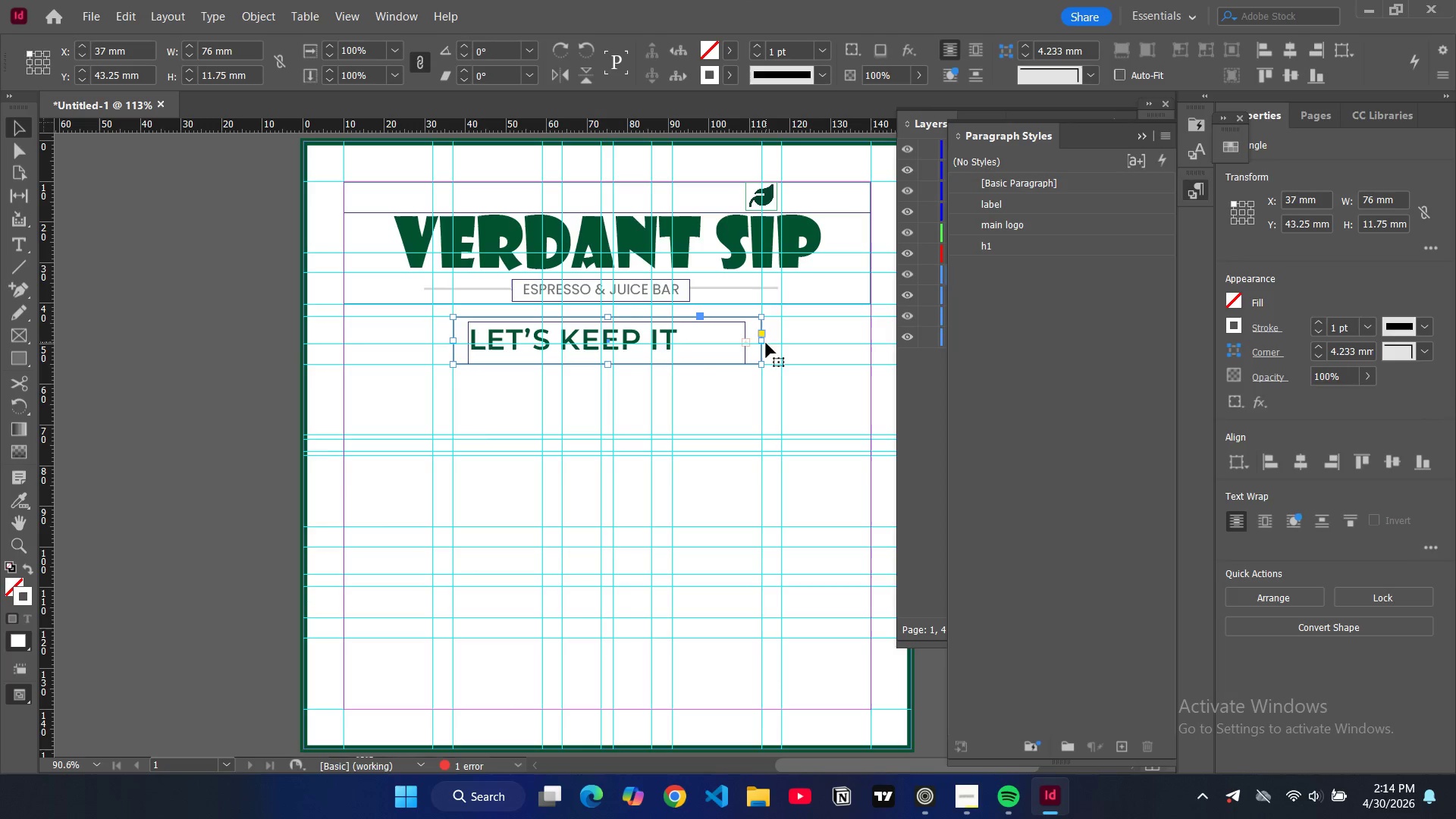 
left_click_drag(start_coordinate=[763, 343], to_coordinate=[870, 347])
 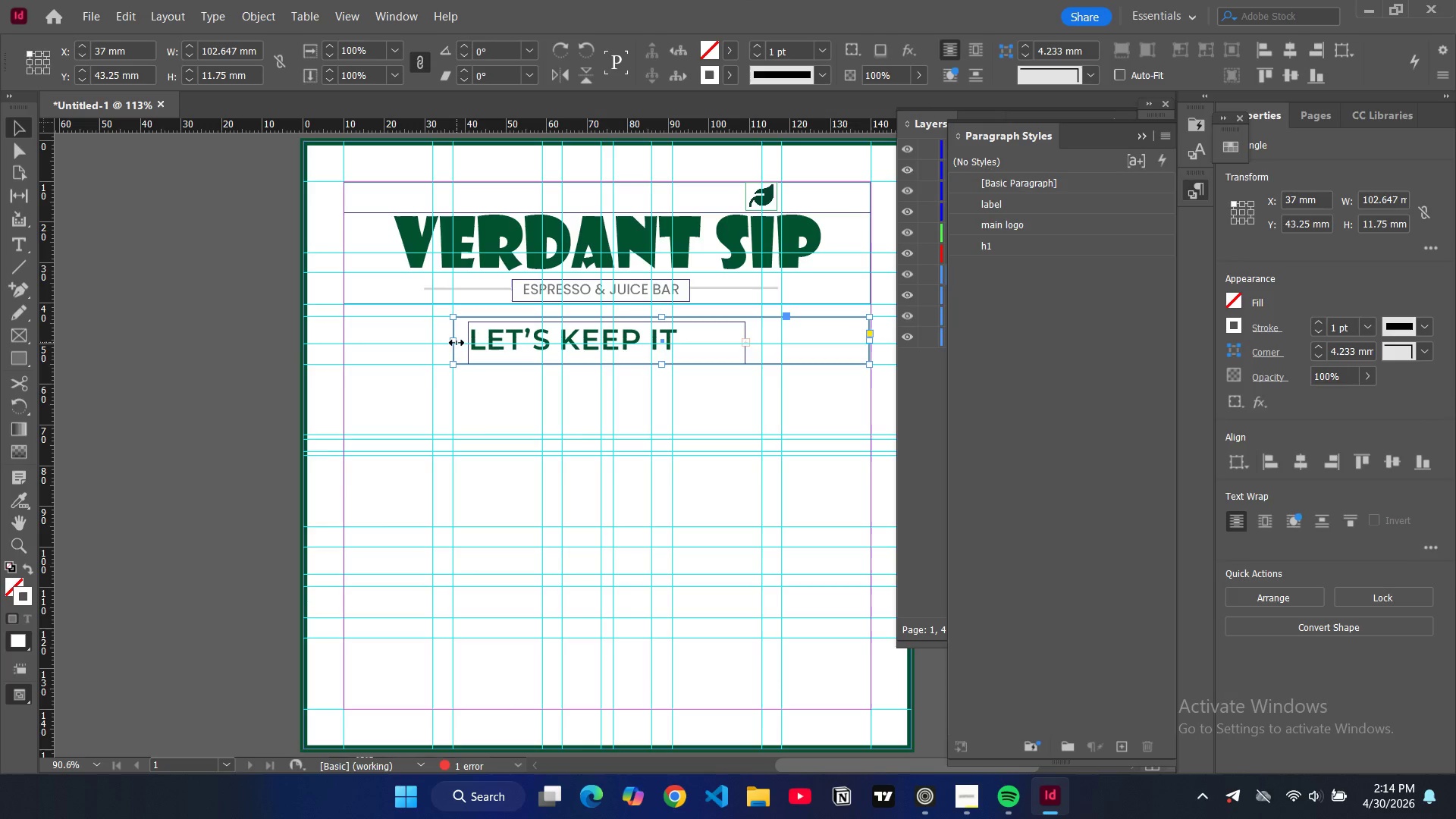 
left_click_drag(start_coordinate=[456, 343], to_coordinate=[344, 343])
 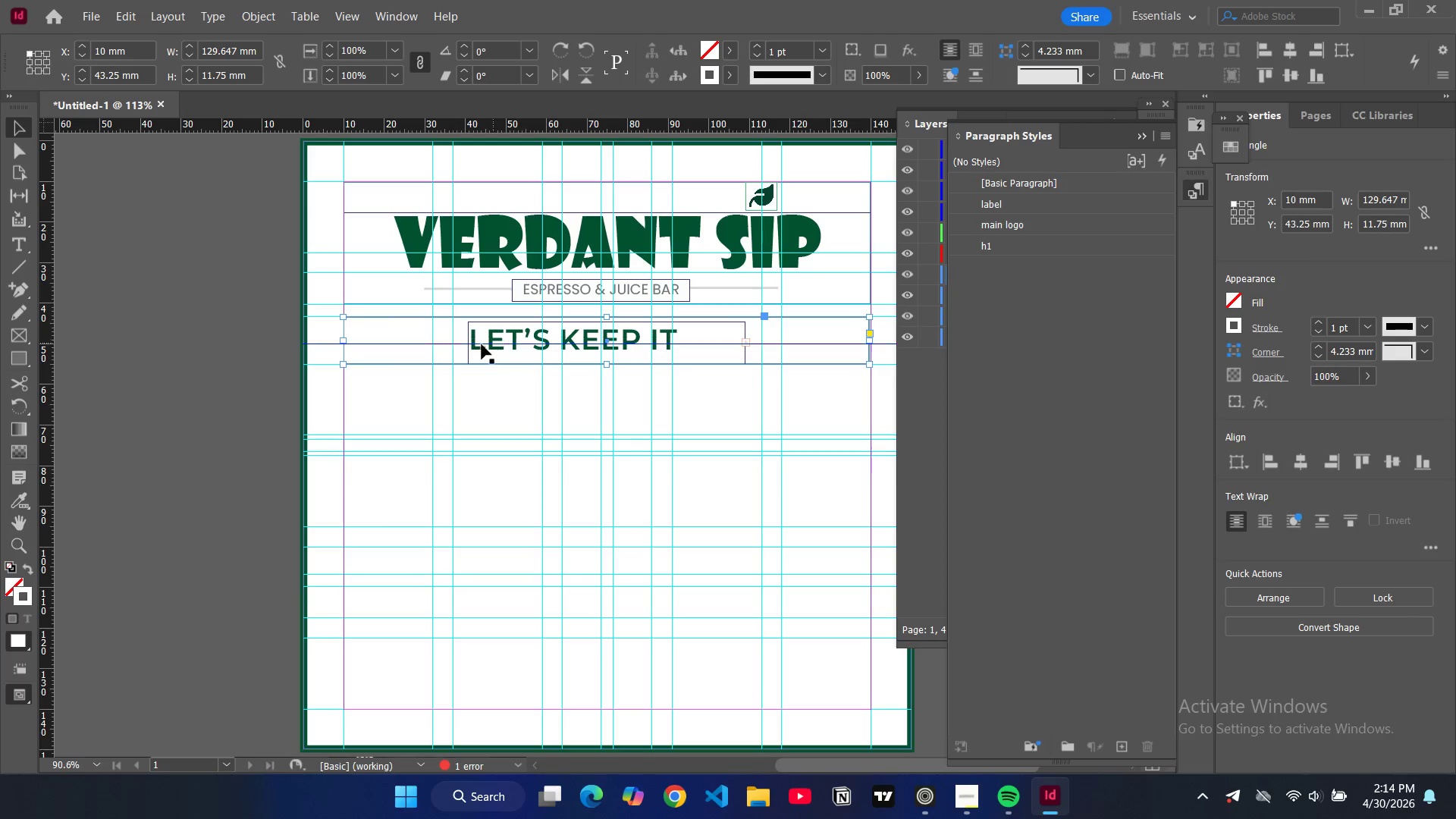 
left_click([478, 344])
 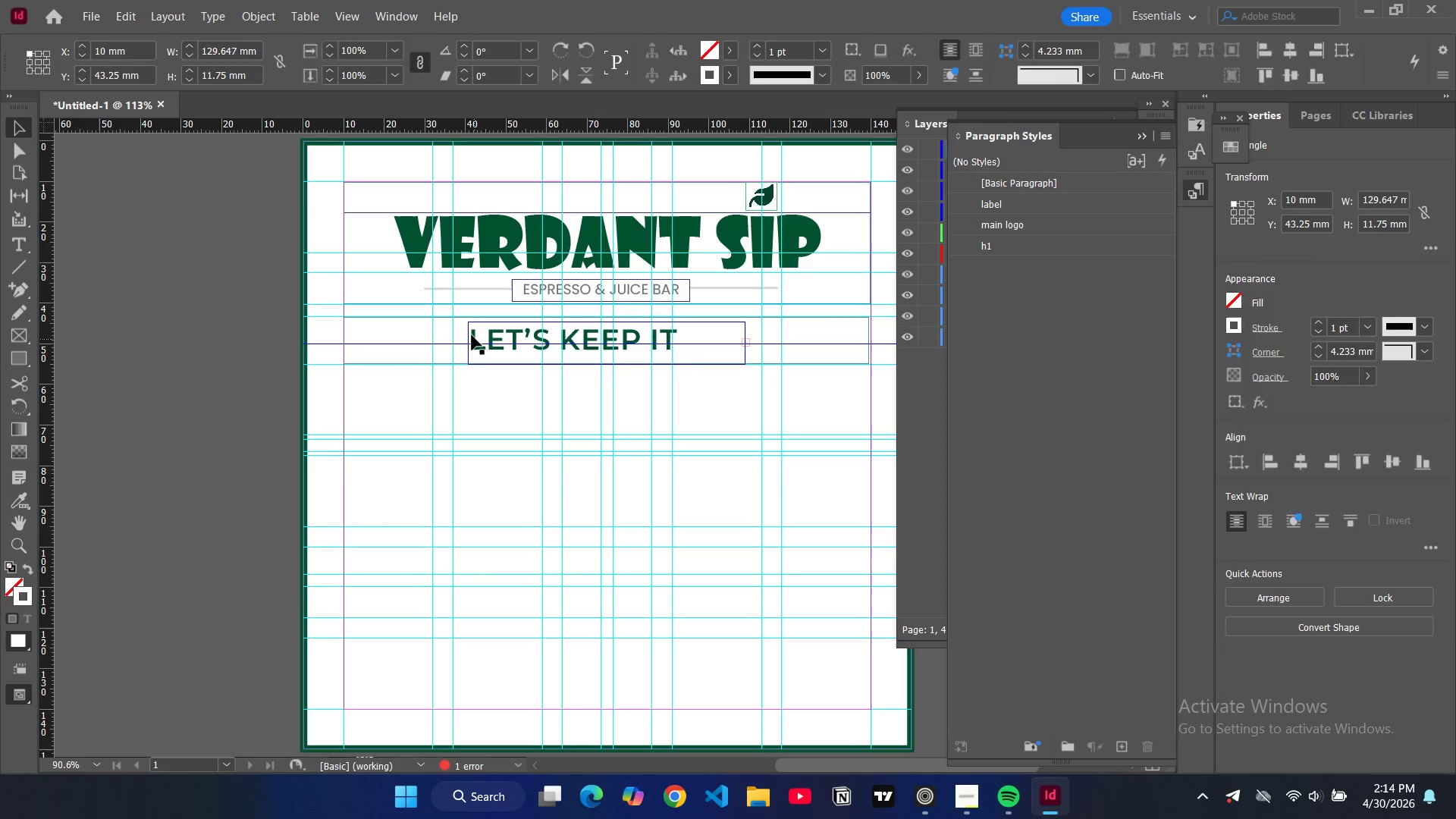 
left_click([472, 335])
 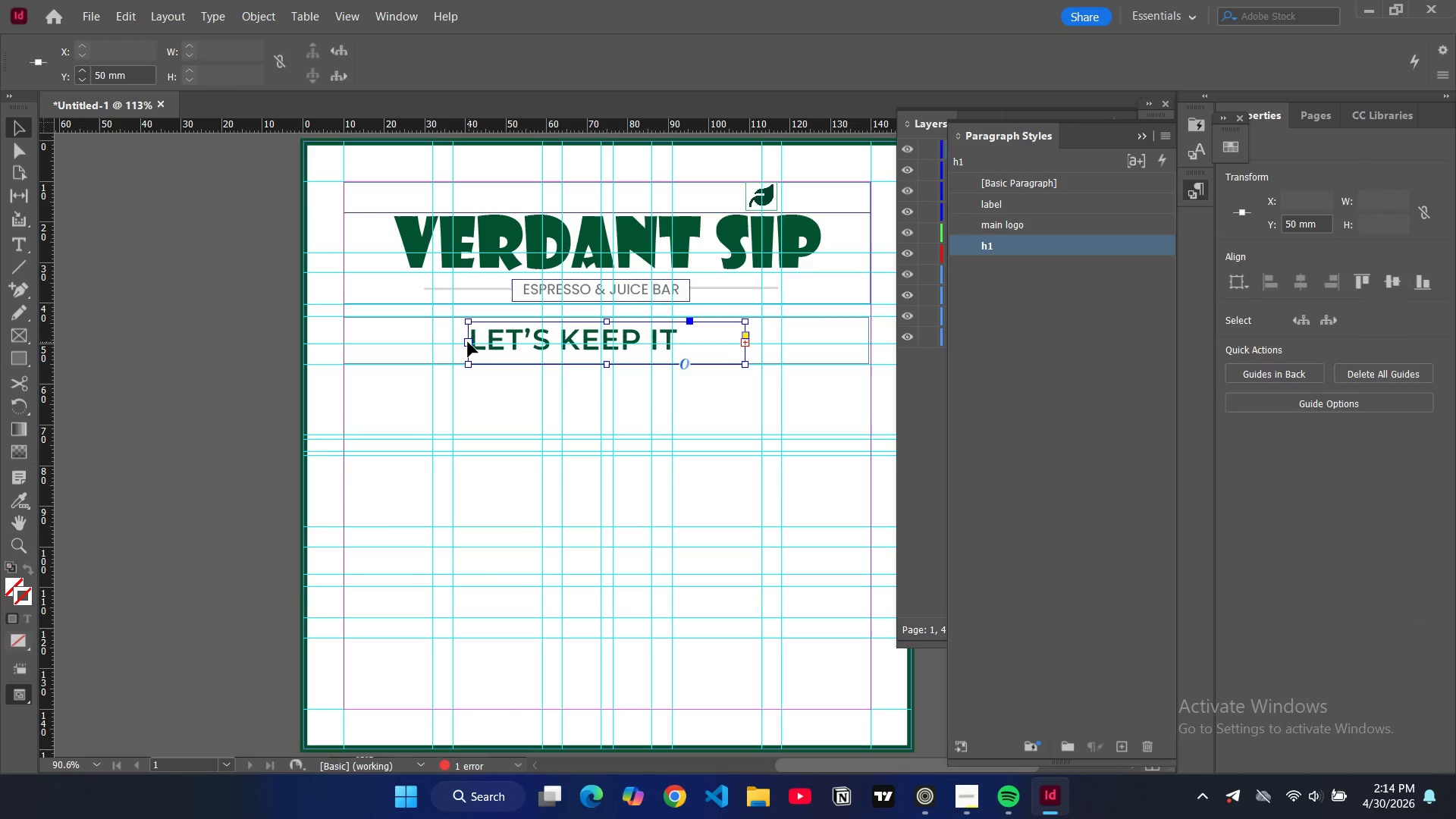 
left_click_drag(start_coordinate=[468, 342], to_coordinate=[346, 337])
 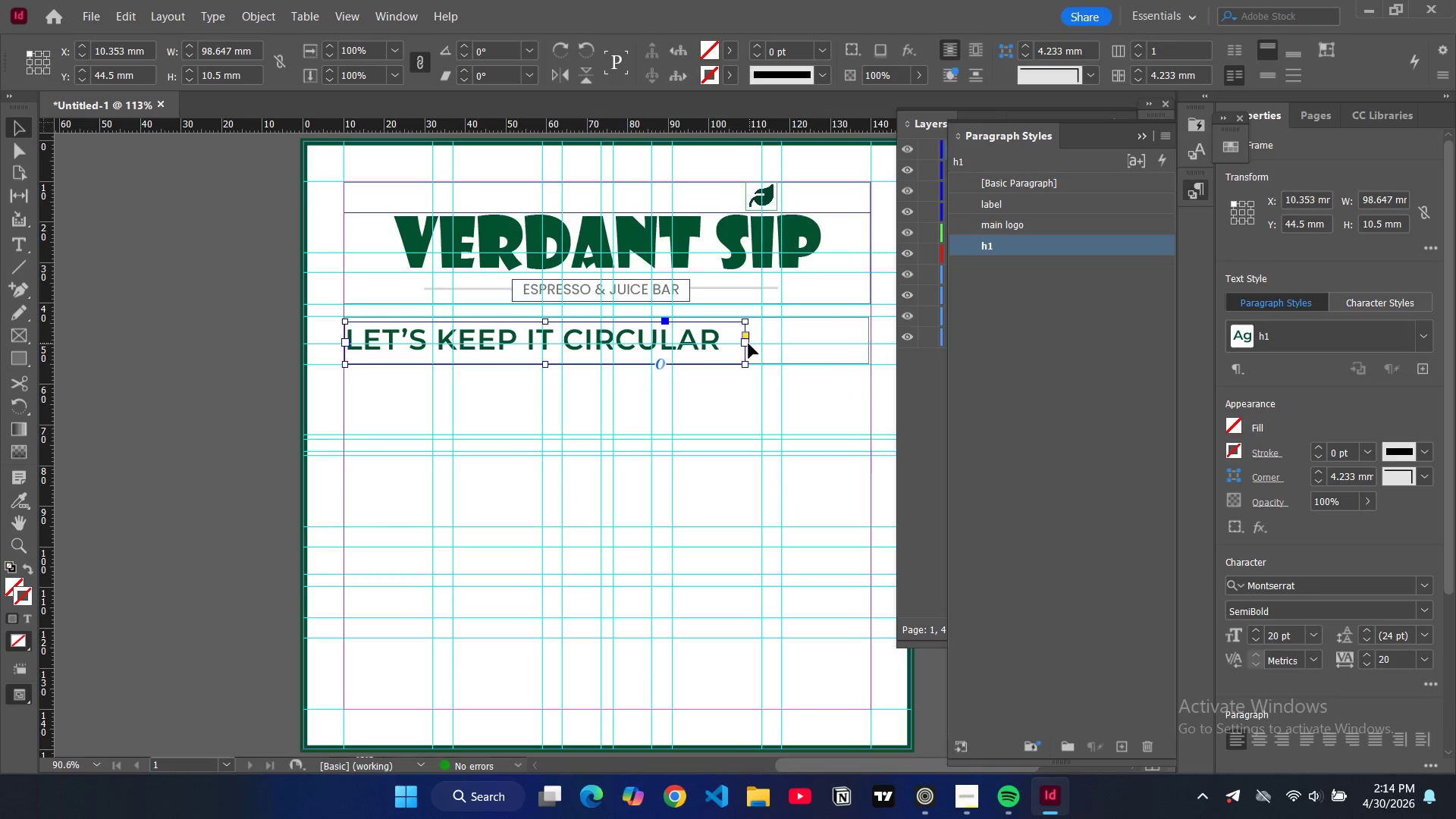 
left_click_drag(start_coordinate=[748, 344], to_coordinate=[868, 344])
 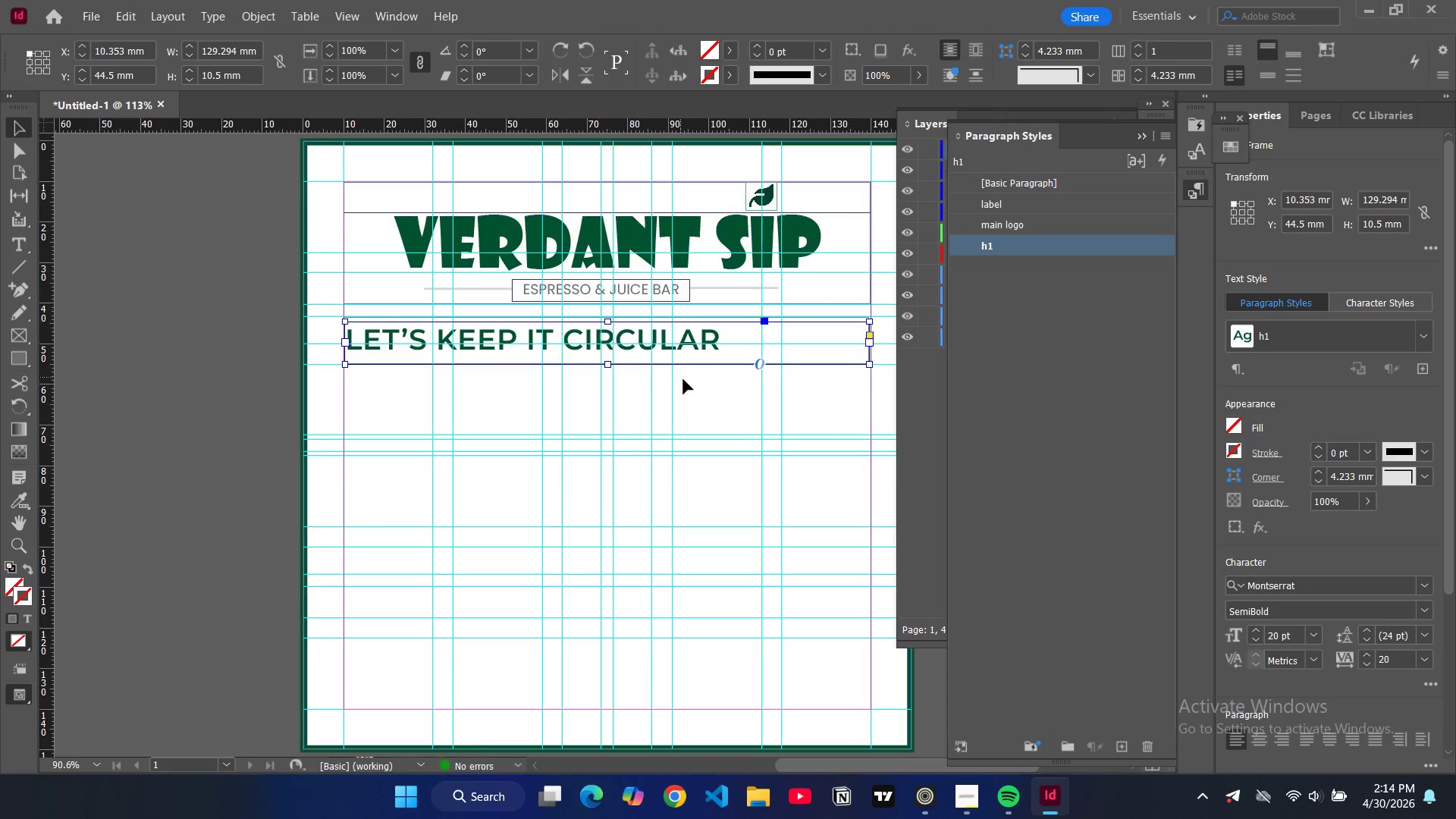 
key(Control+Shift+C)
 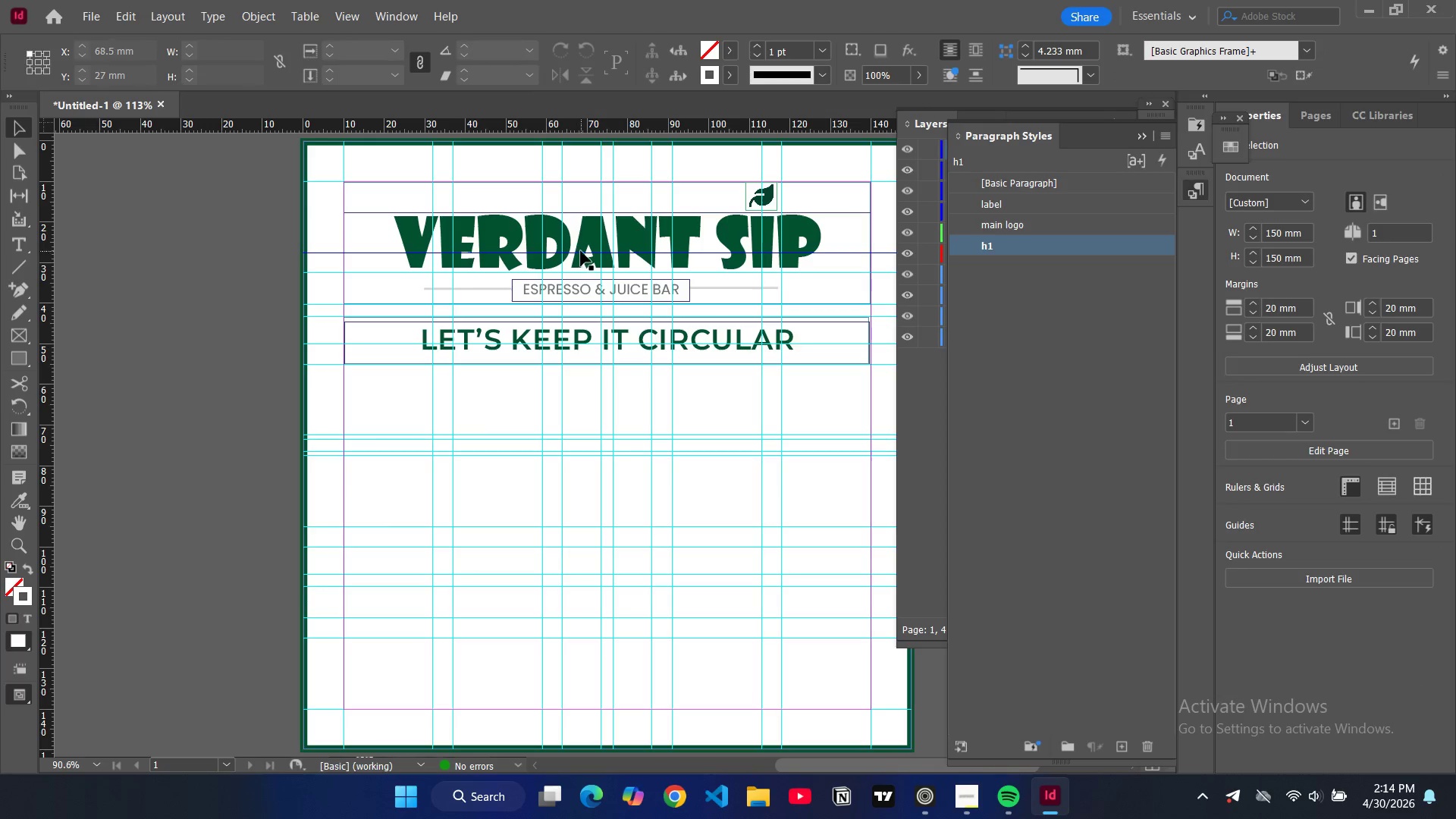 
wait(7.36)
 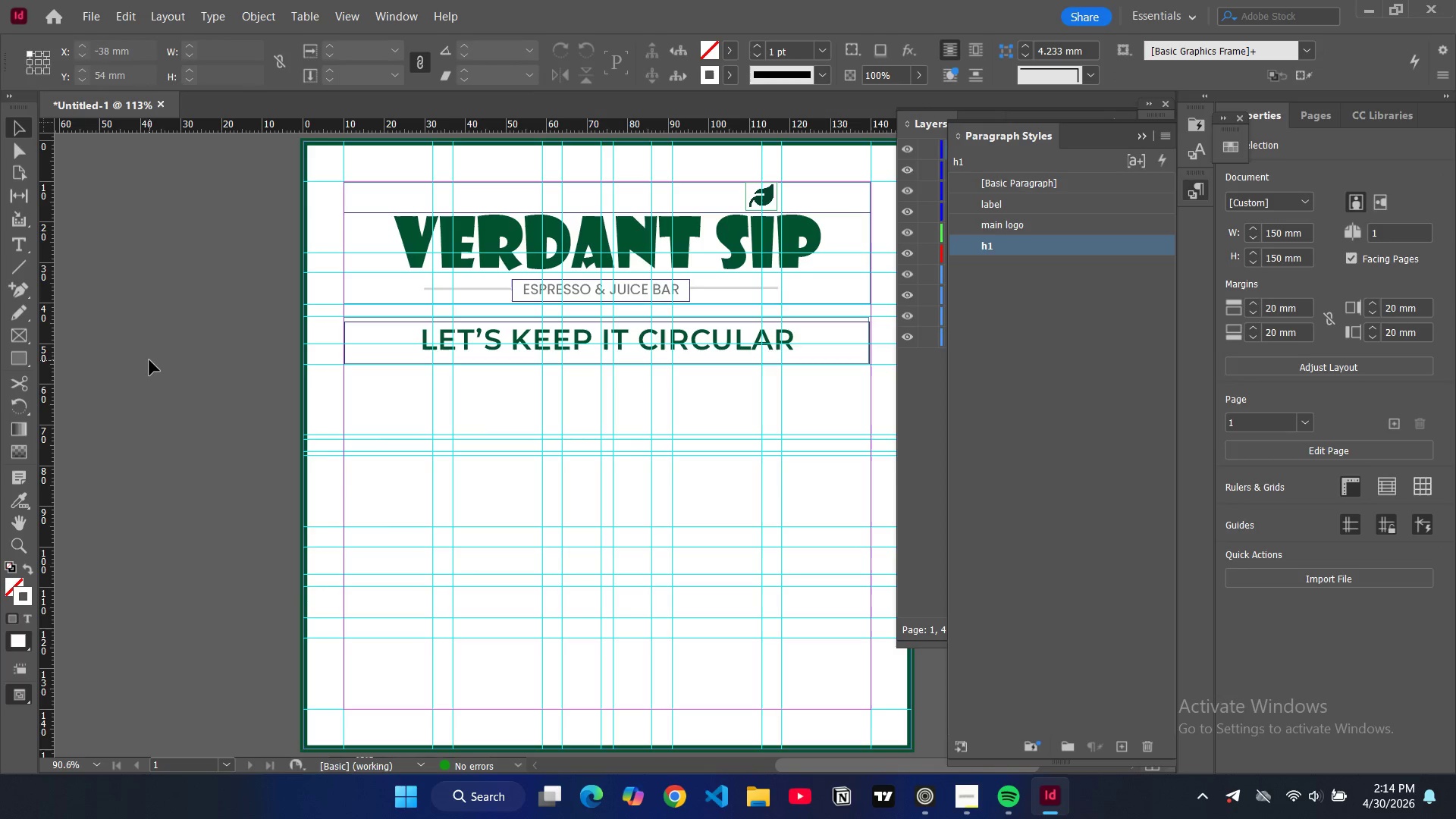 
left_click([466, 340])
 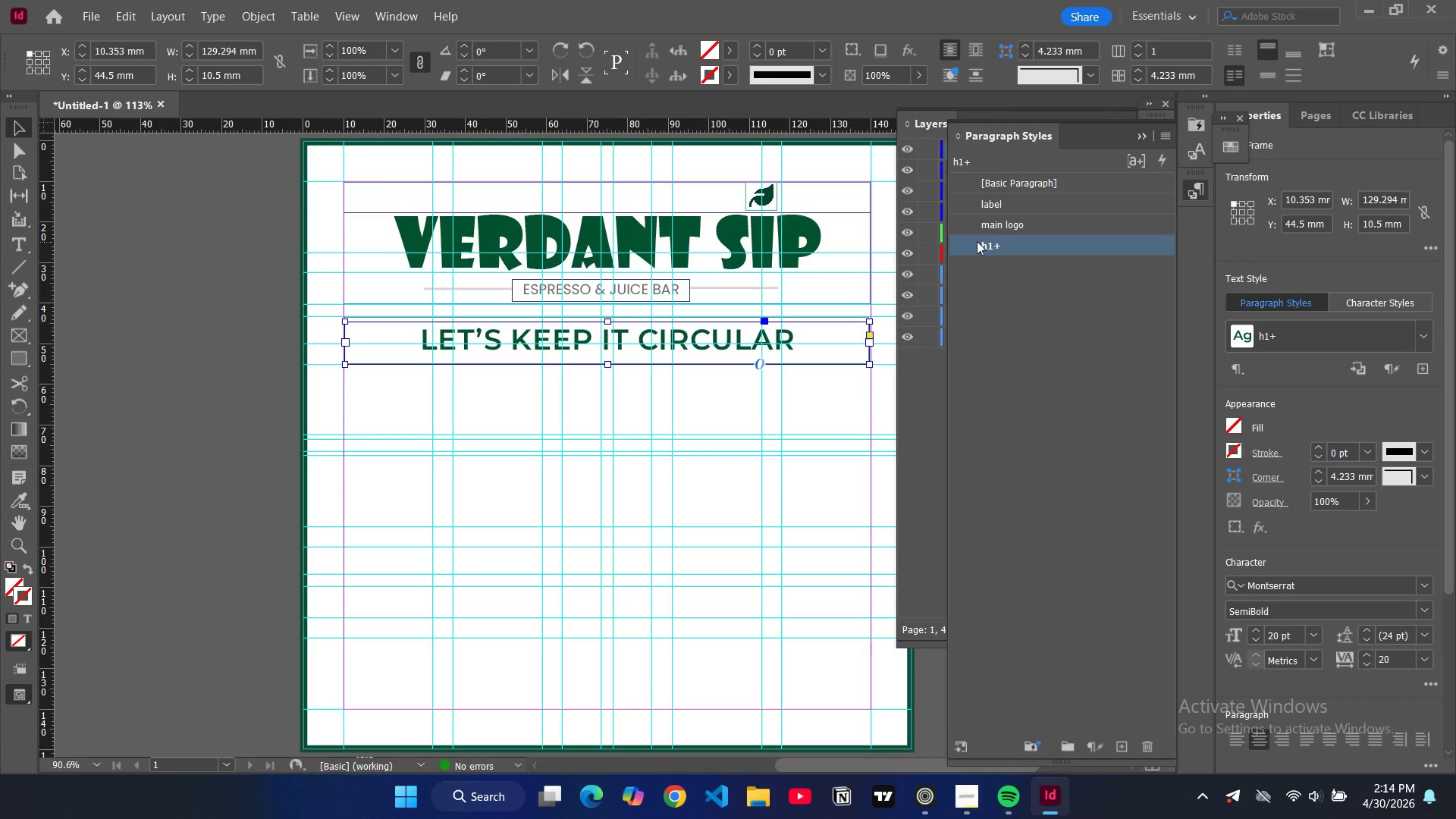 
double_click([987, 242])
 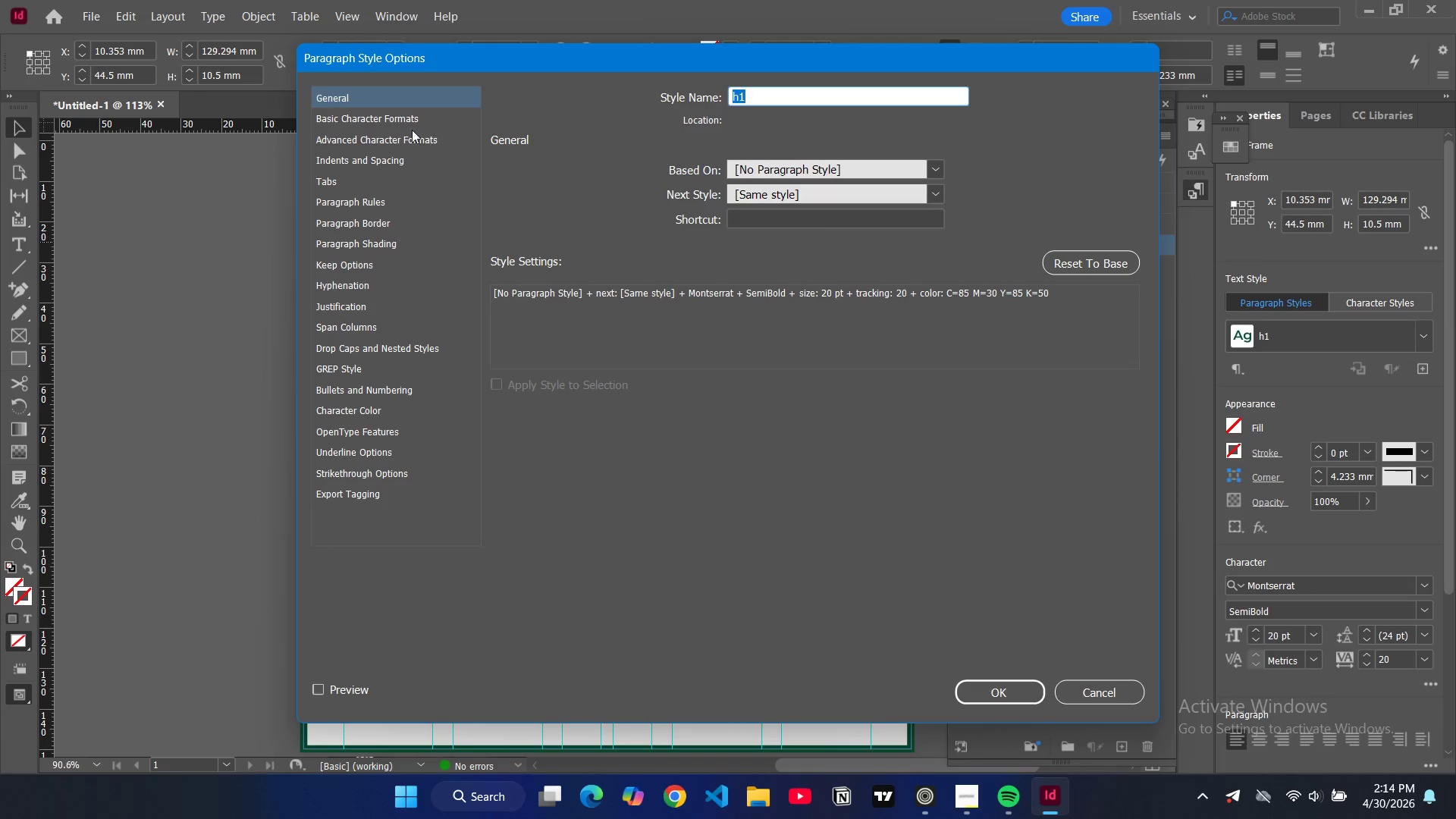 
left_click([375, 119])
 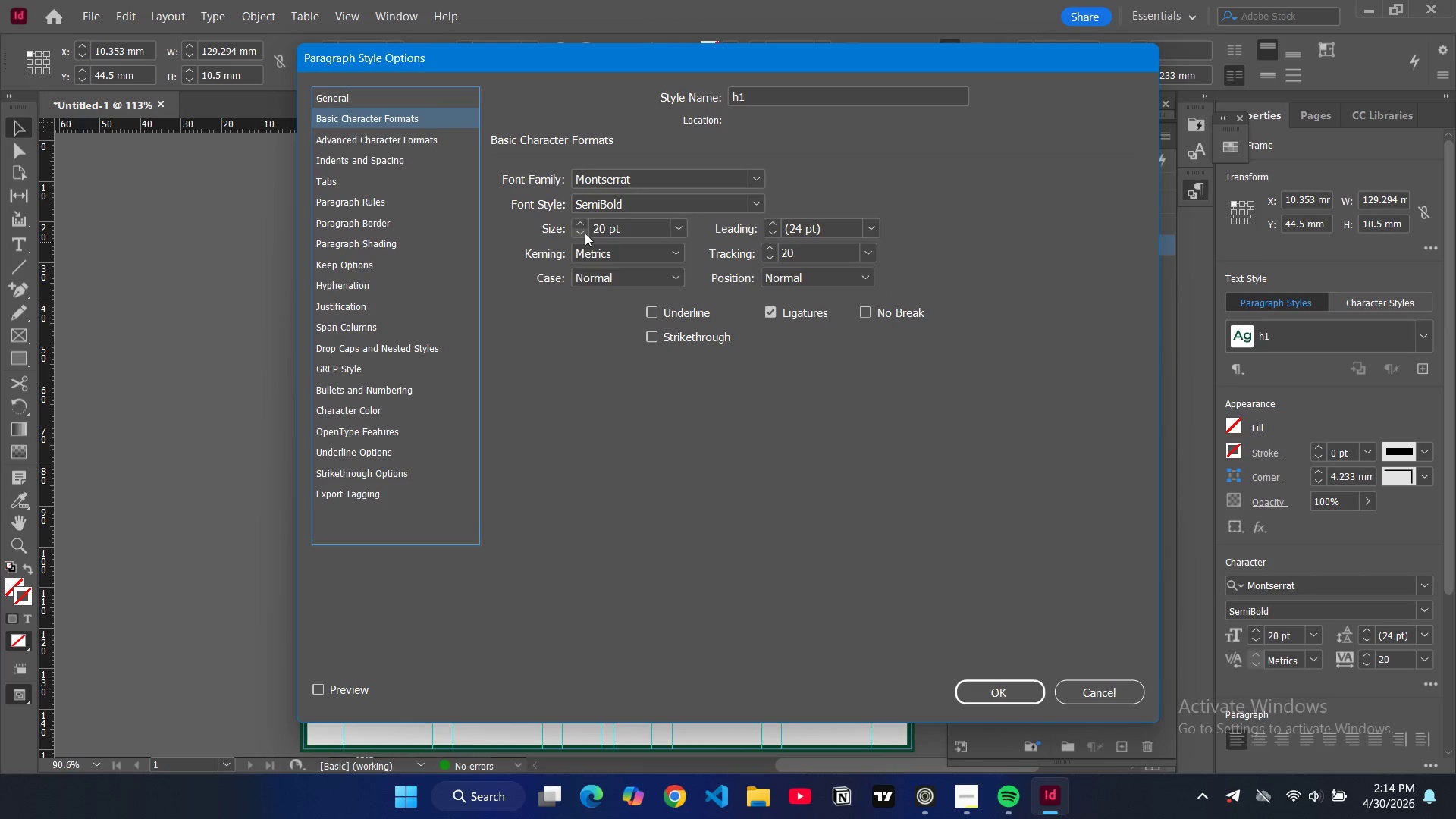 
double_click([585, 233])
 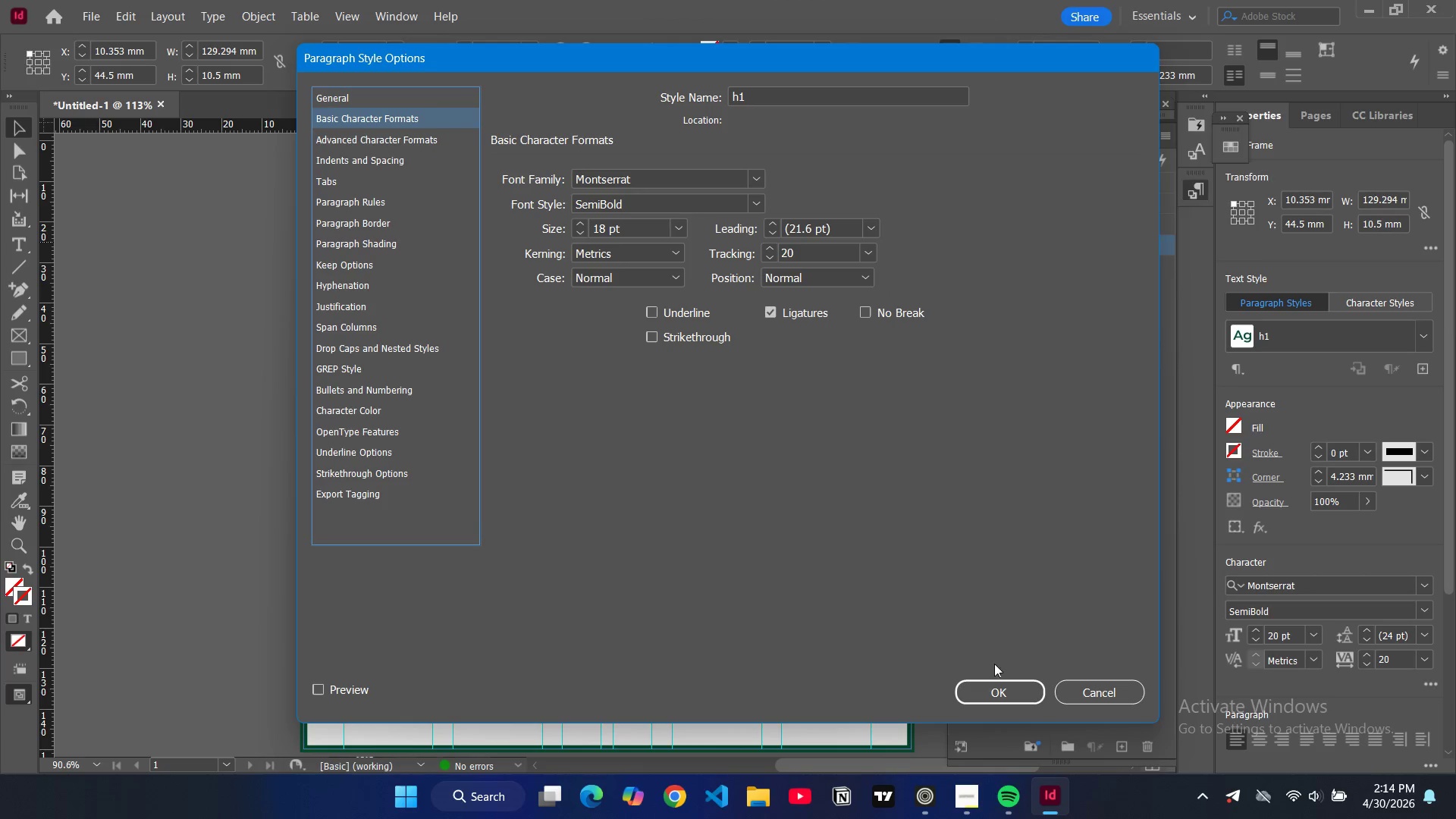 
left_click([999, 687])
 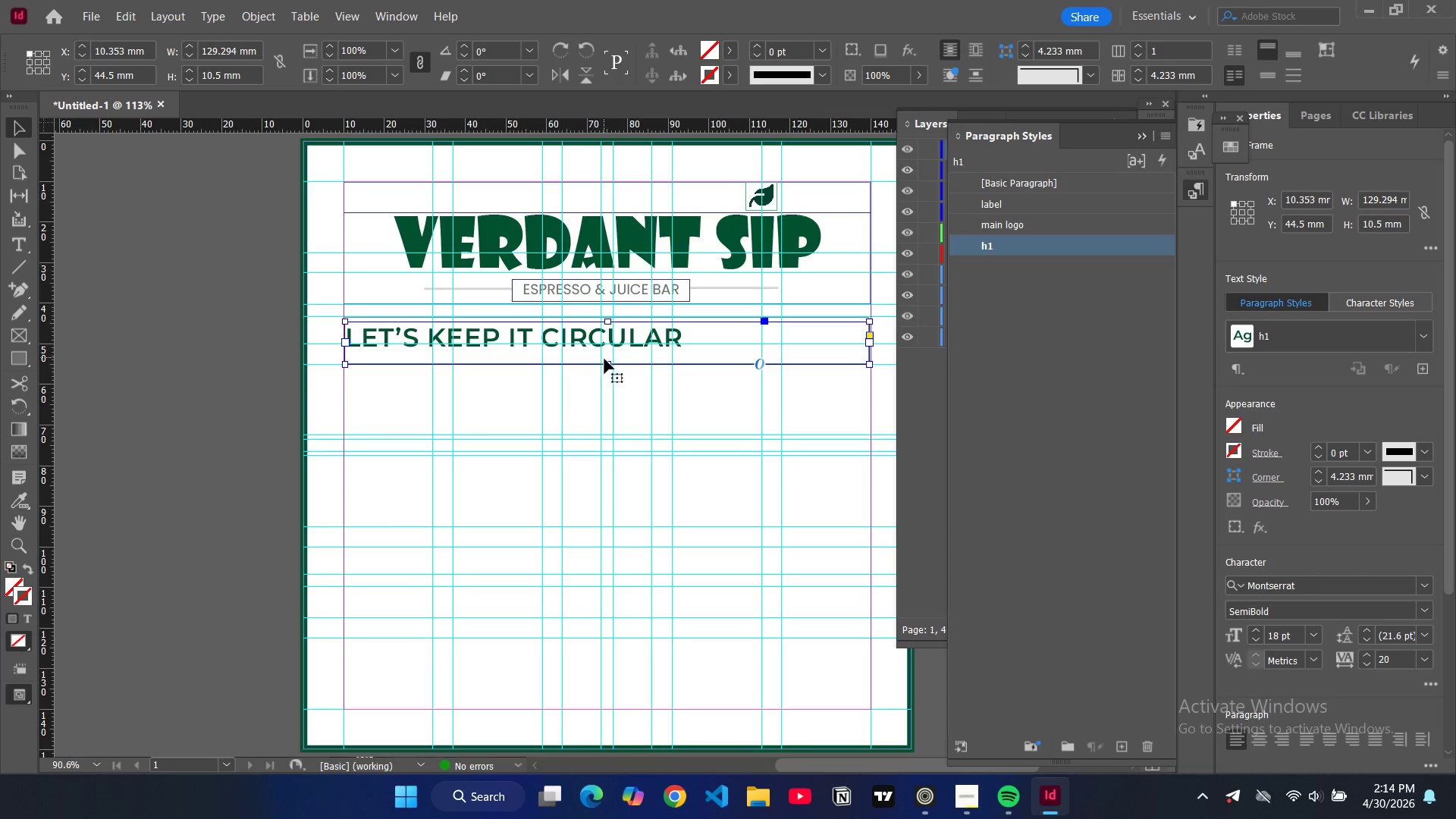 
left_click_drag(start_coordinate=[607, 363], to_coordinate=[605, 354])
 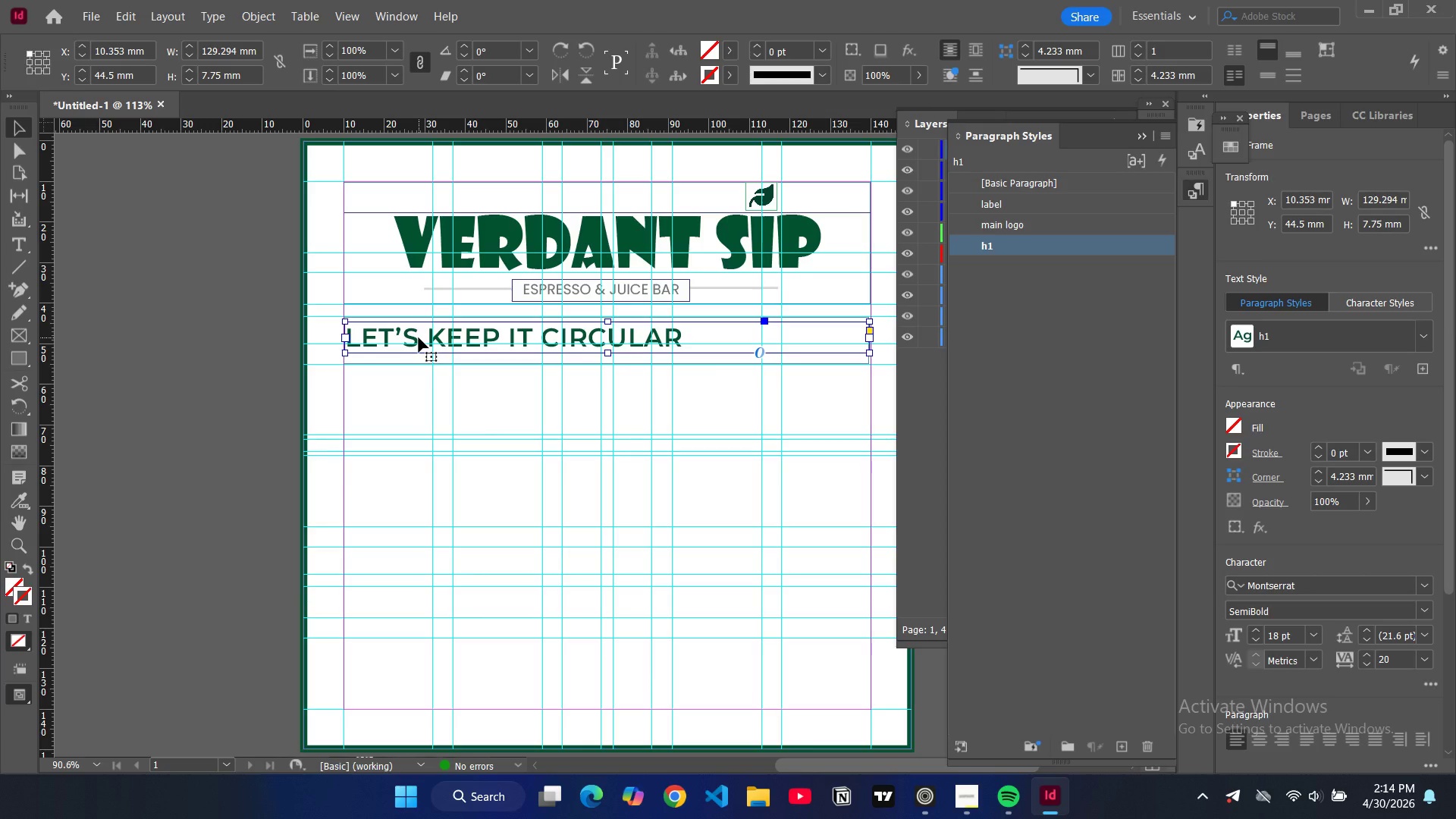 
key(Control+Shift+C)
 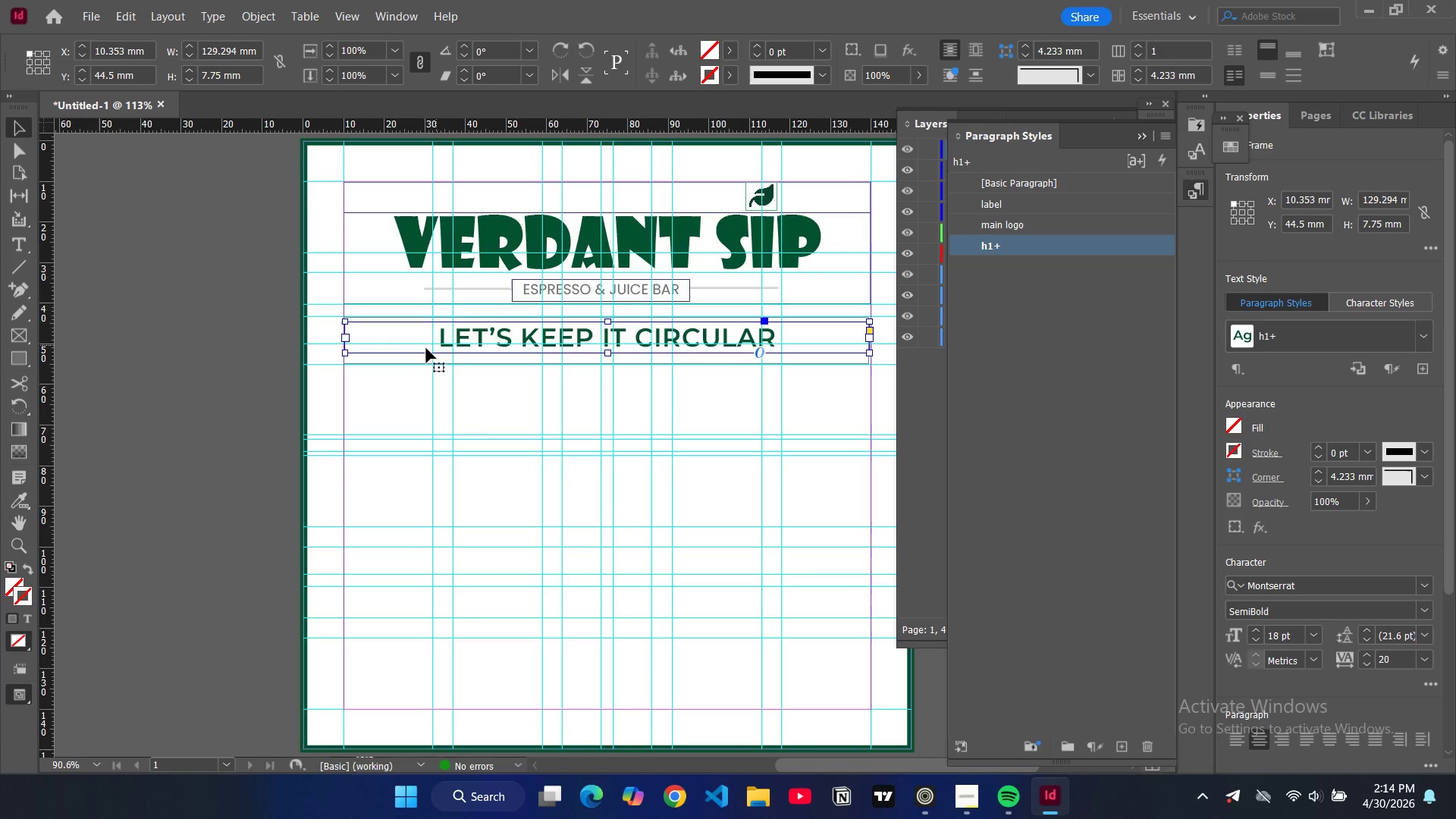 
left_click([511, 360])
 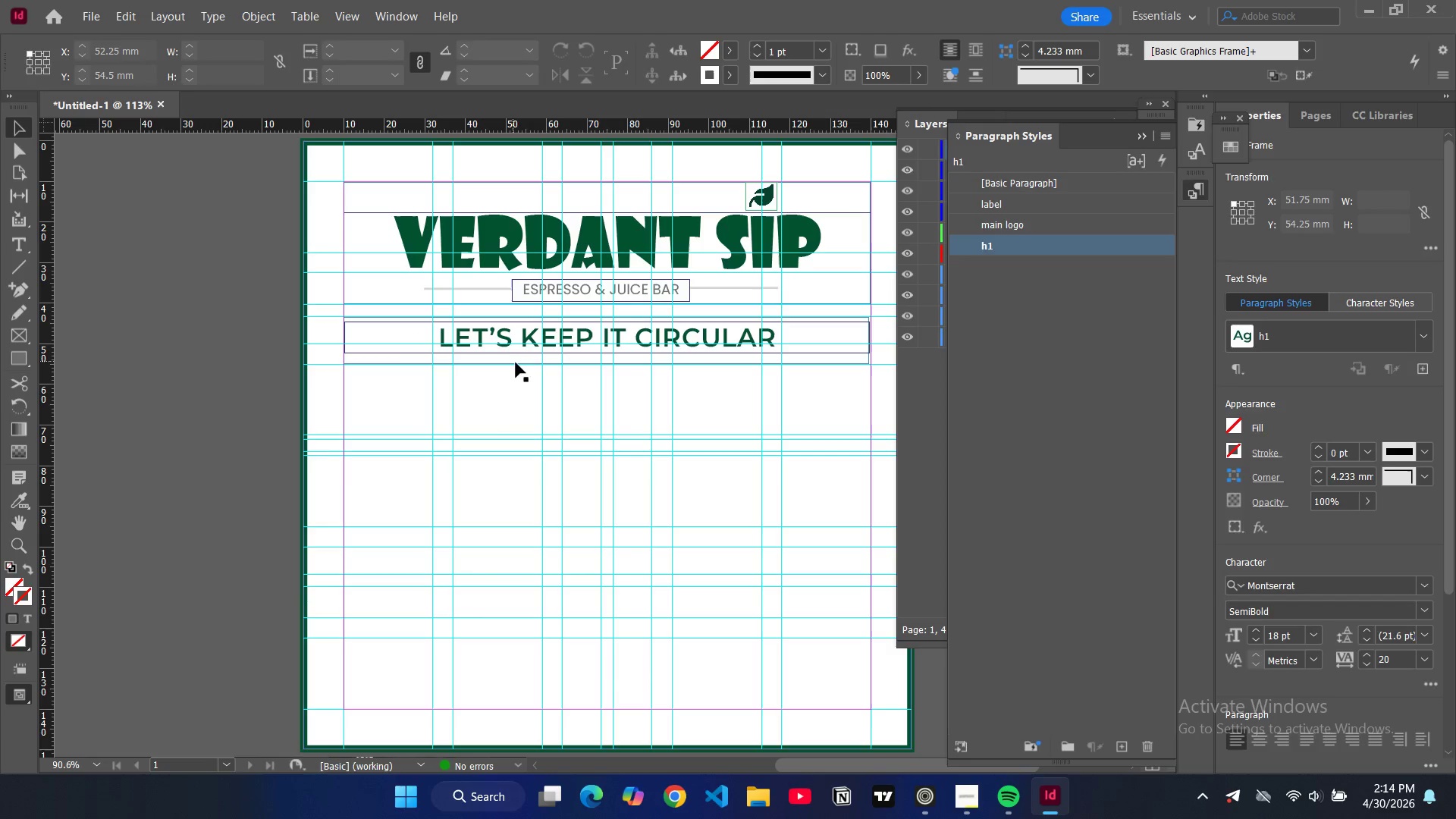 
double_click([516, 362])
 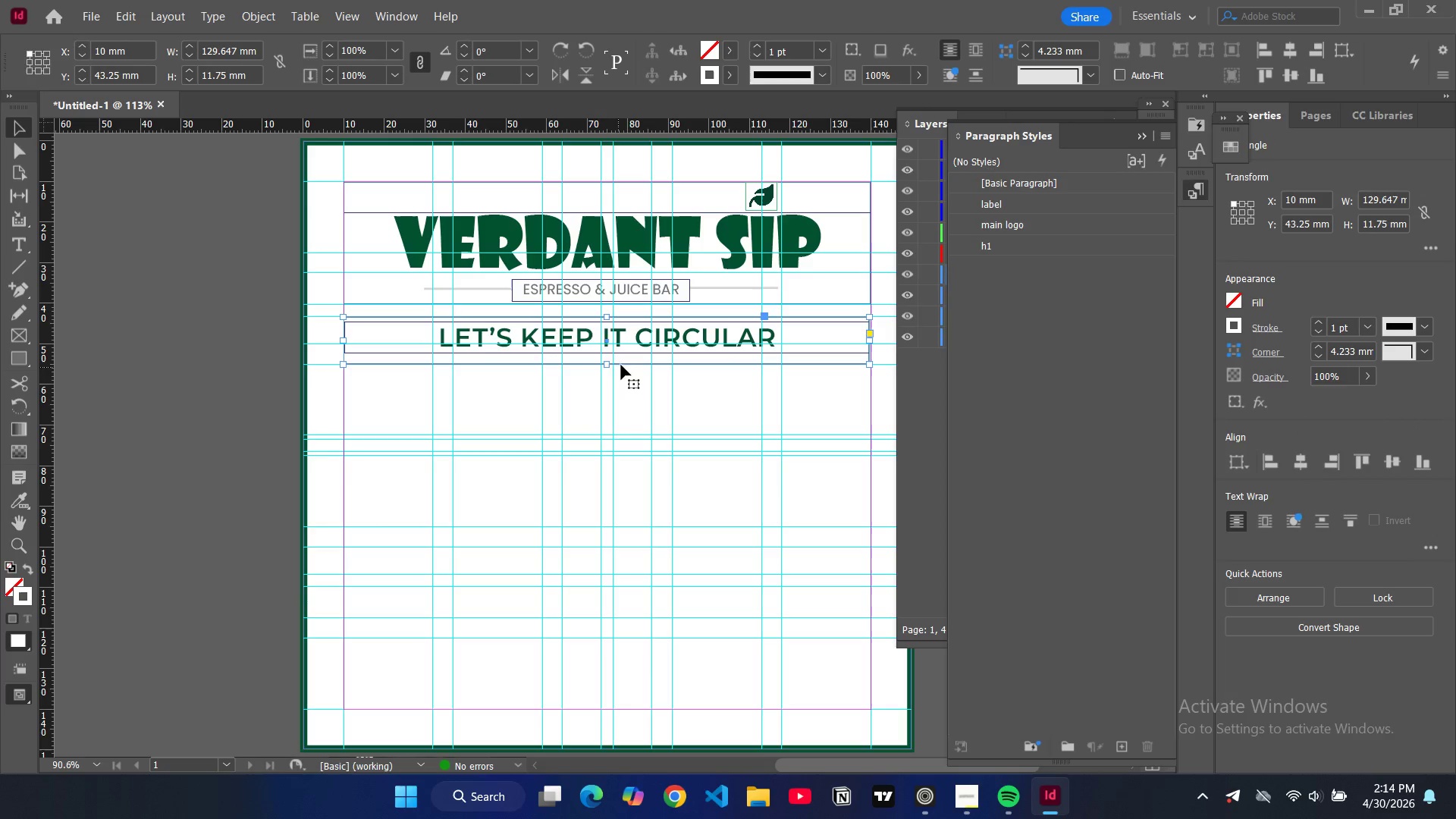 
left_click_drag(start_coordinate=[608, 366], to_coordinate=[607, 391])
 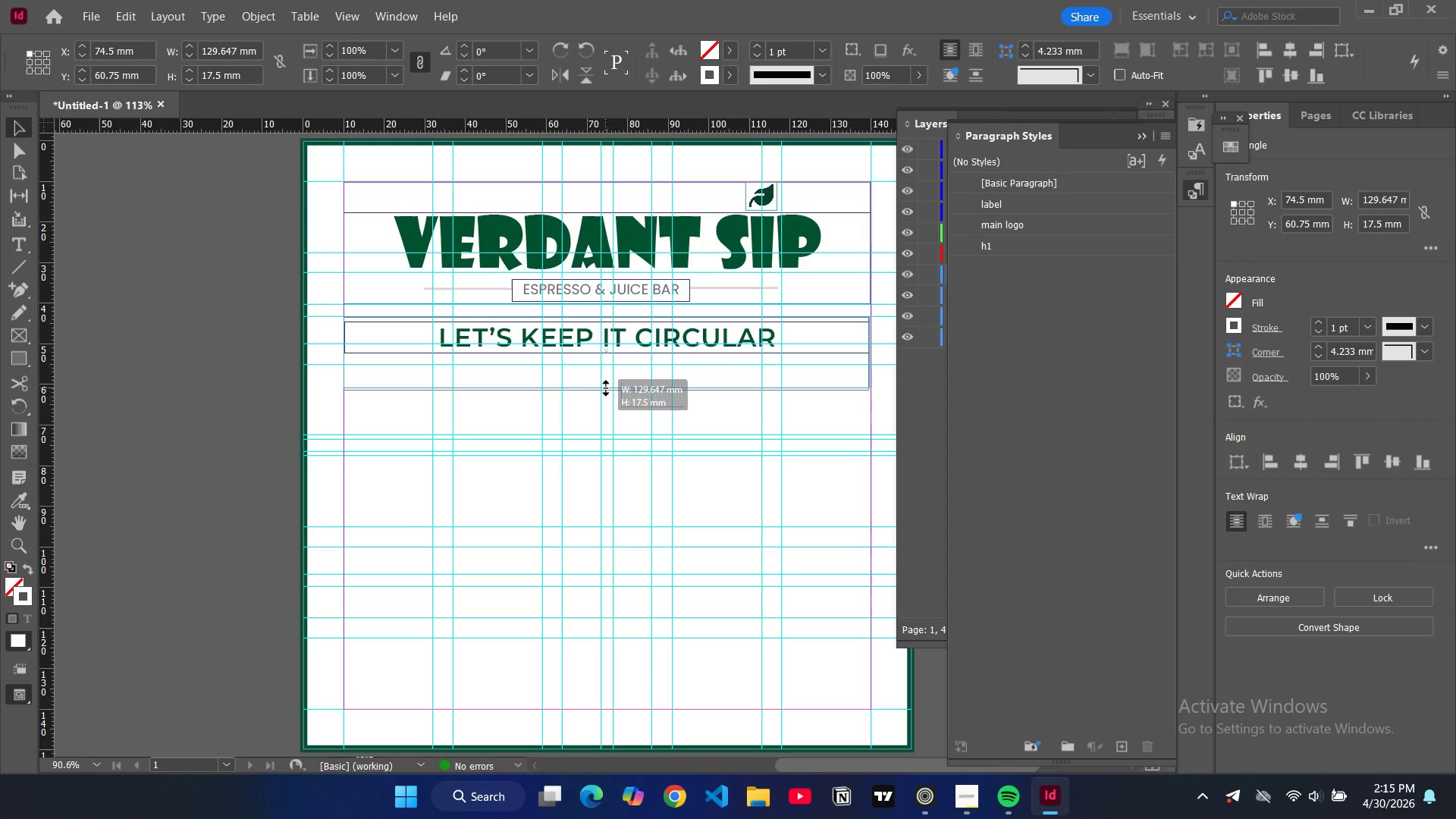 
left_click([248, 339])
 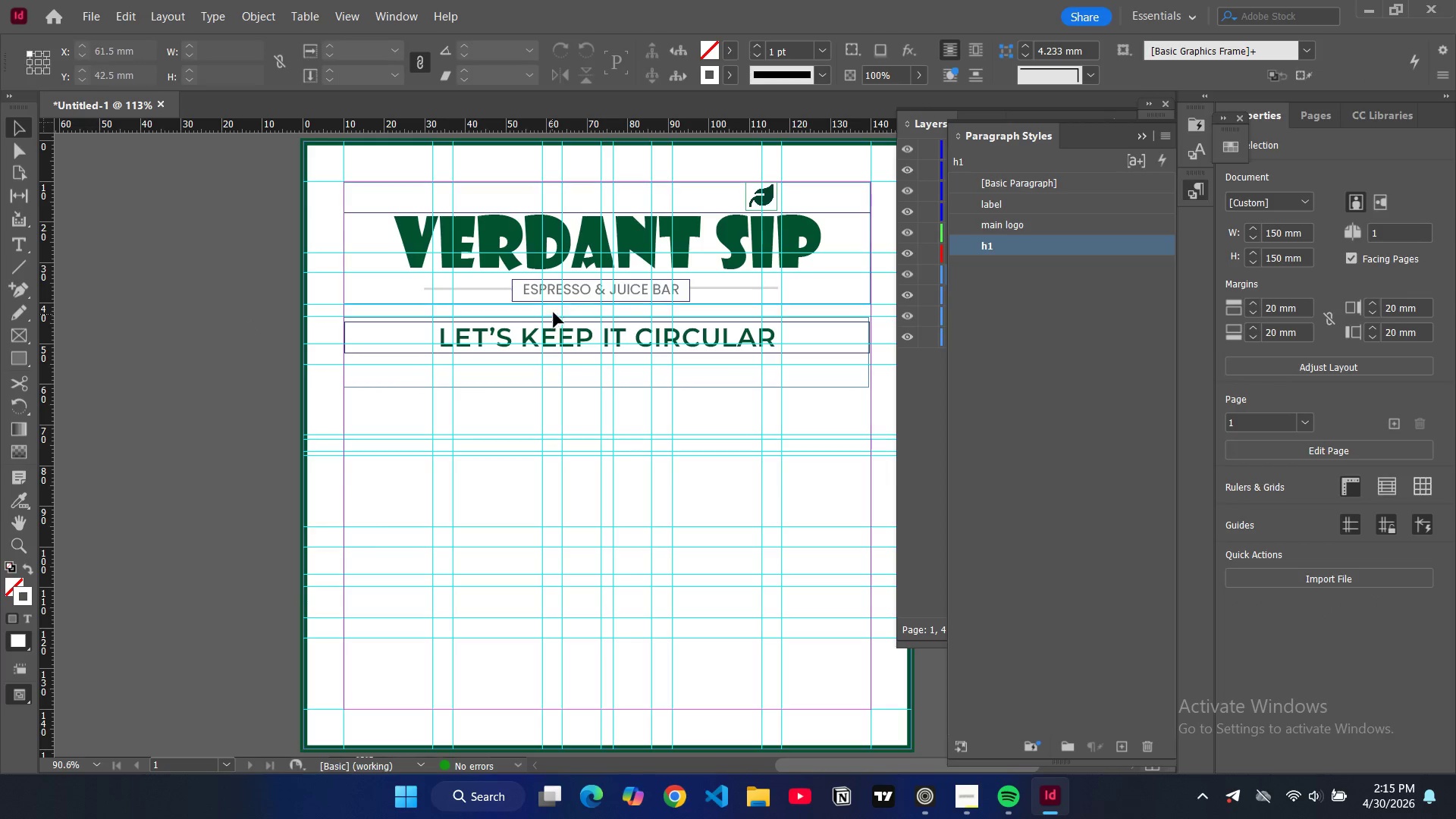 
left_click([557, 294])
 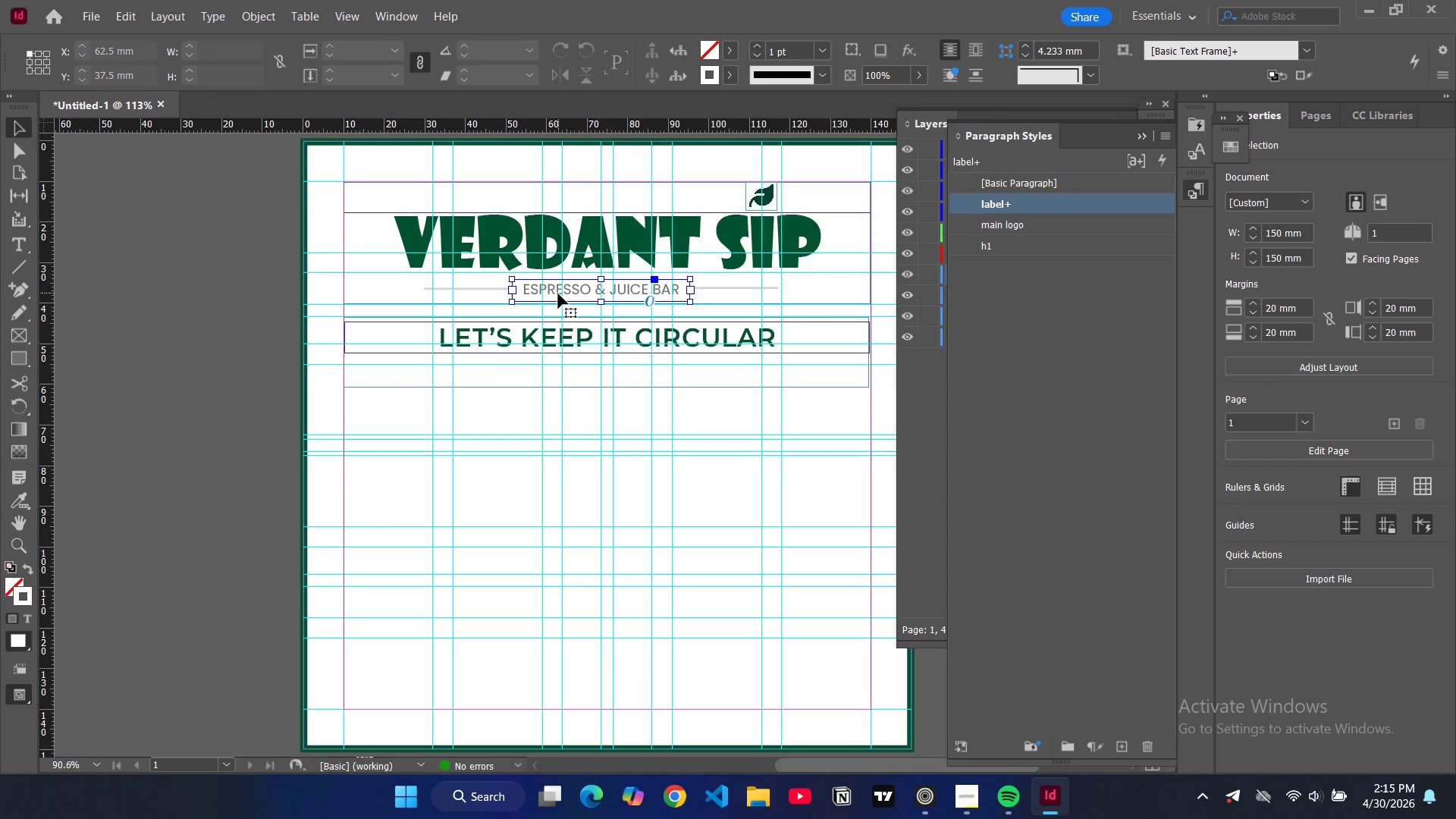 
key(Control+C)
 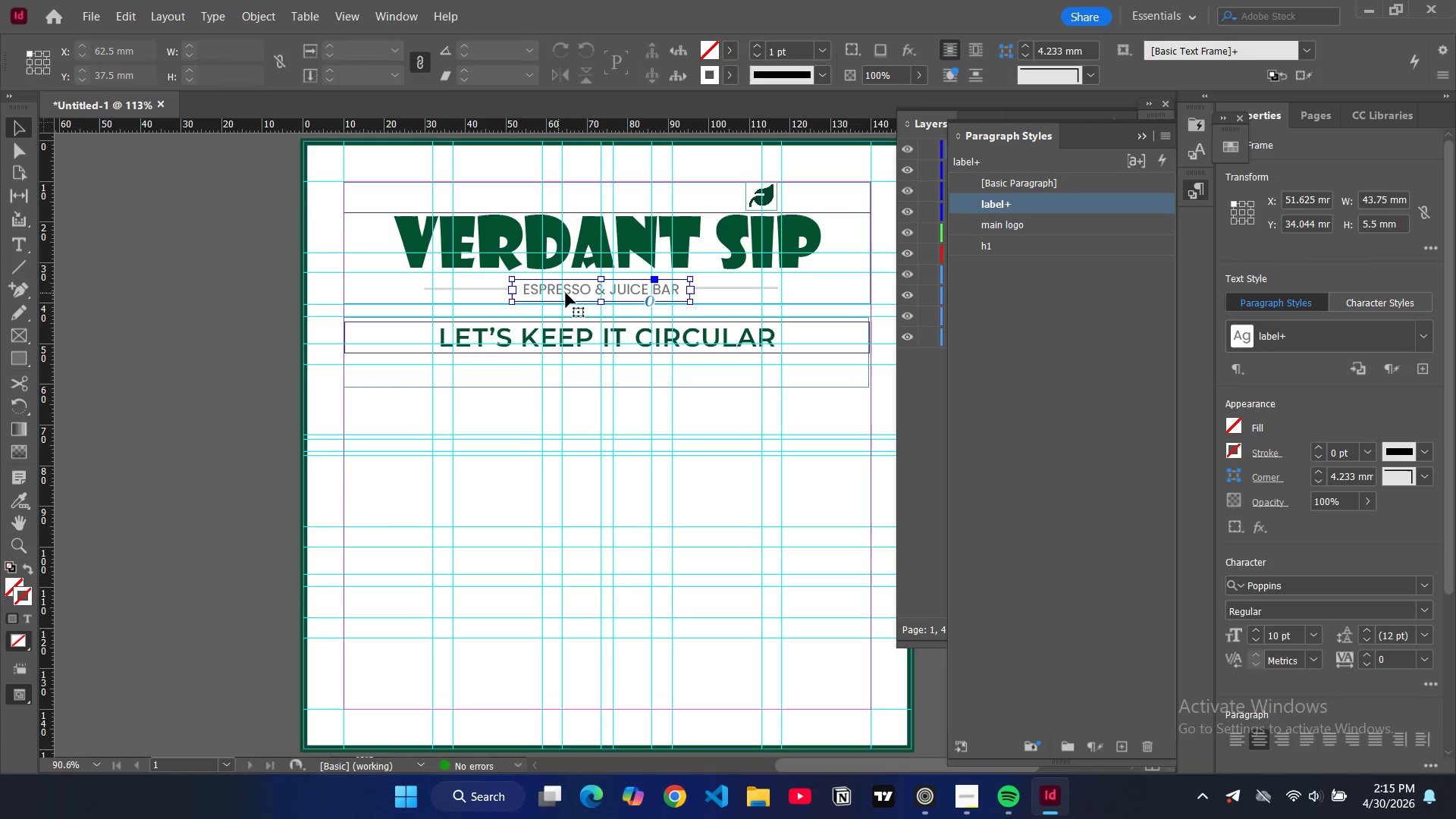 
key(Control+V)
 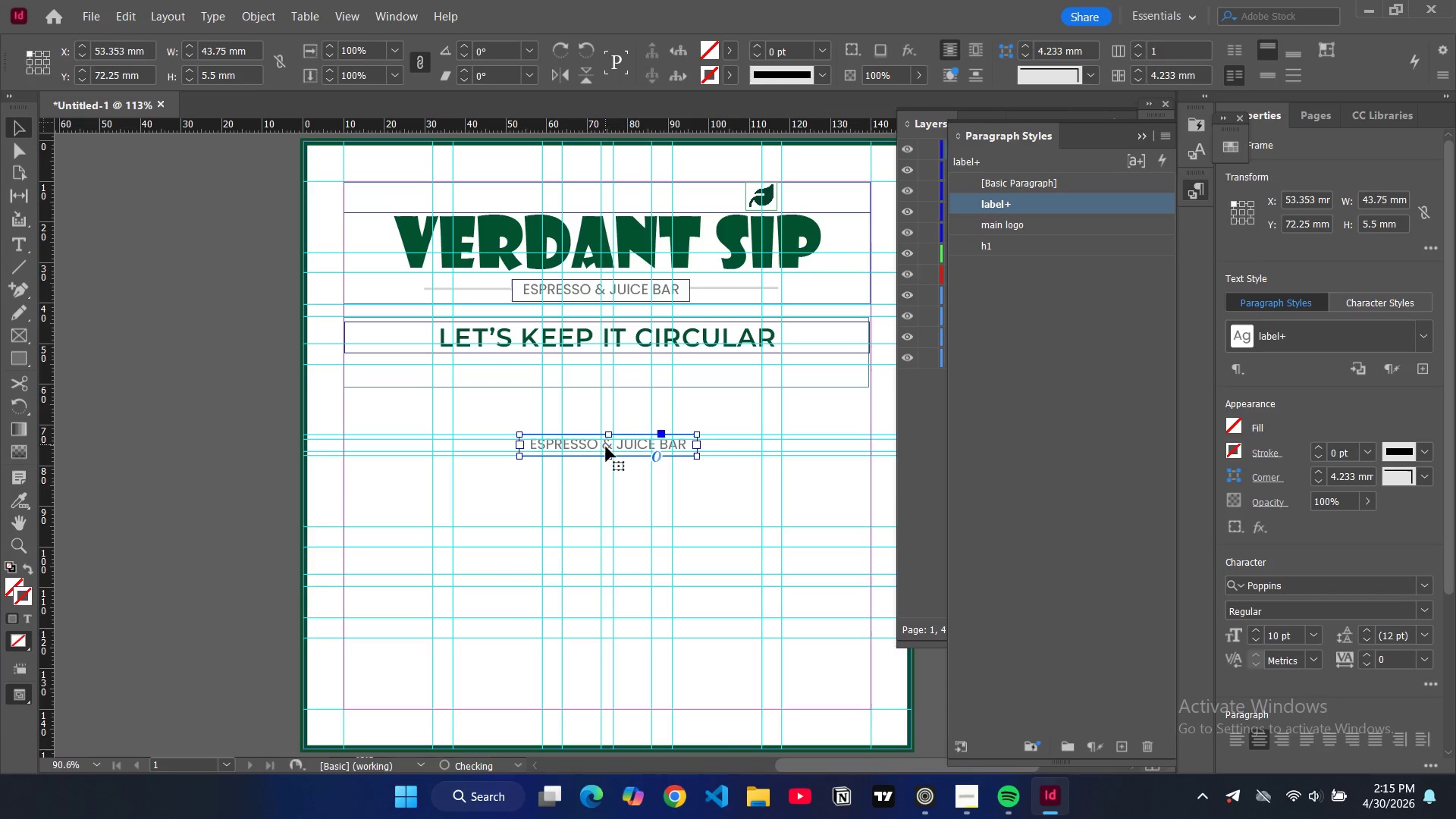 
left_click_drag(start_coordinate=[606, 447], to_coordinate=[522, 371])
 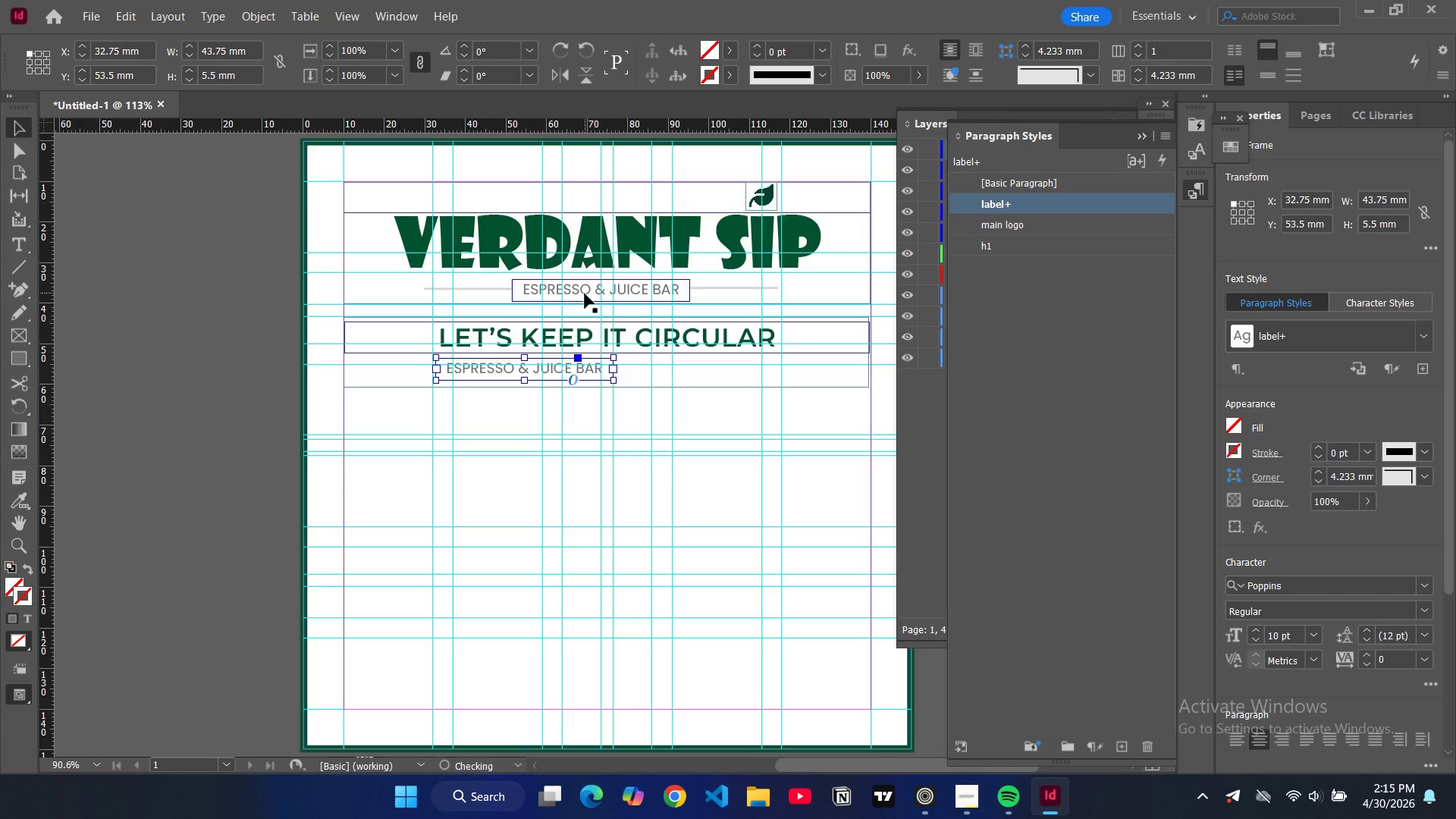 
left_click([585, 293])
 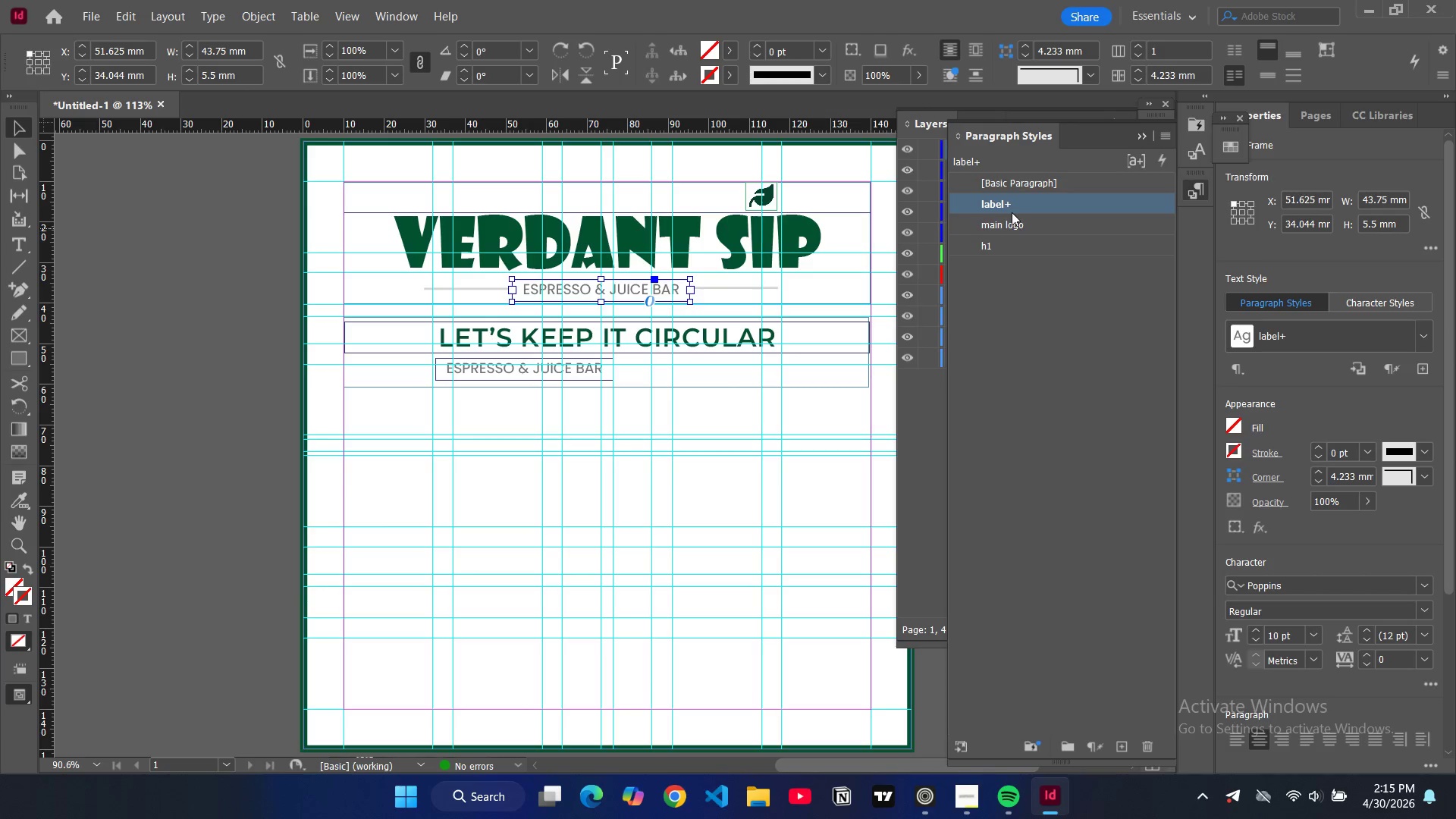 
double_click([1006, 206])
 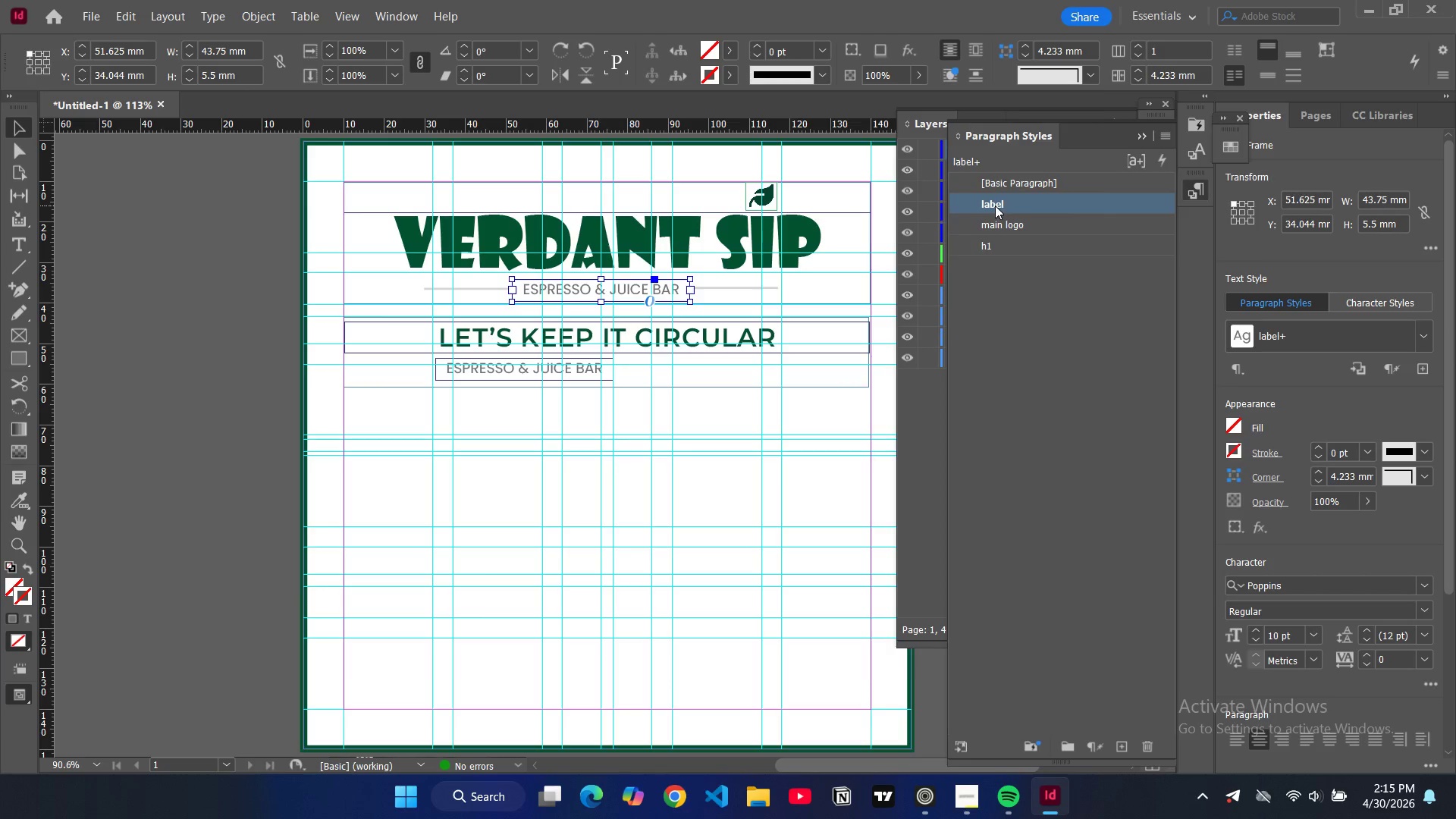 
double_click([995, 206])
 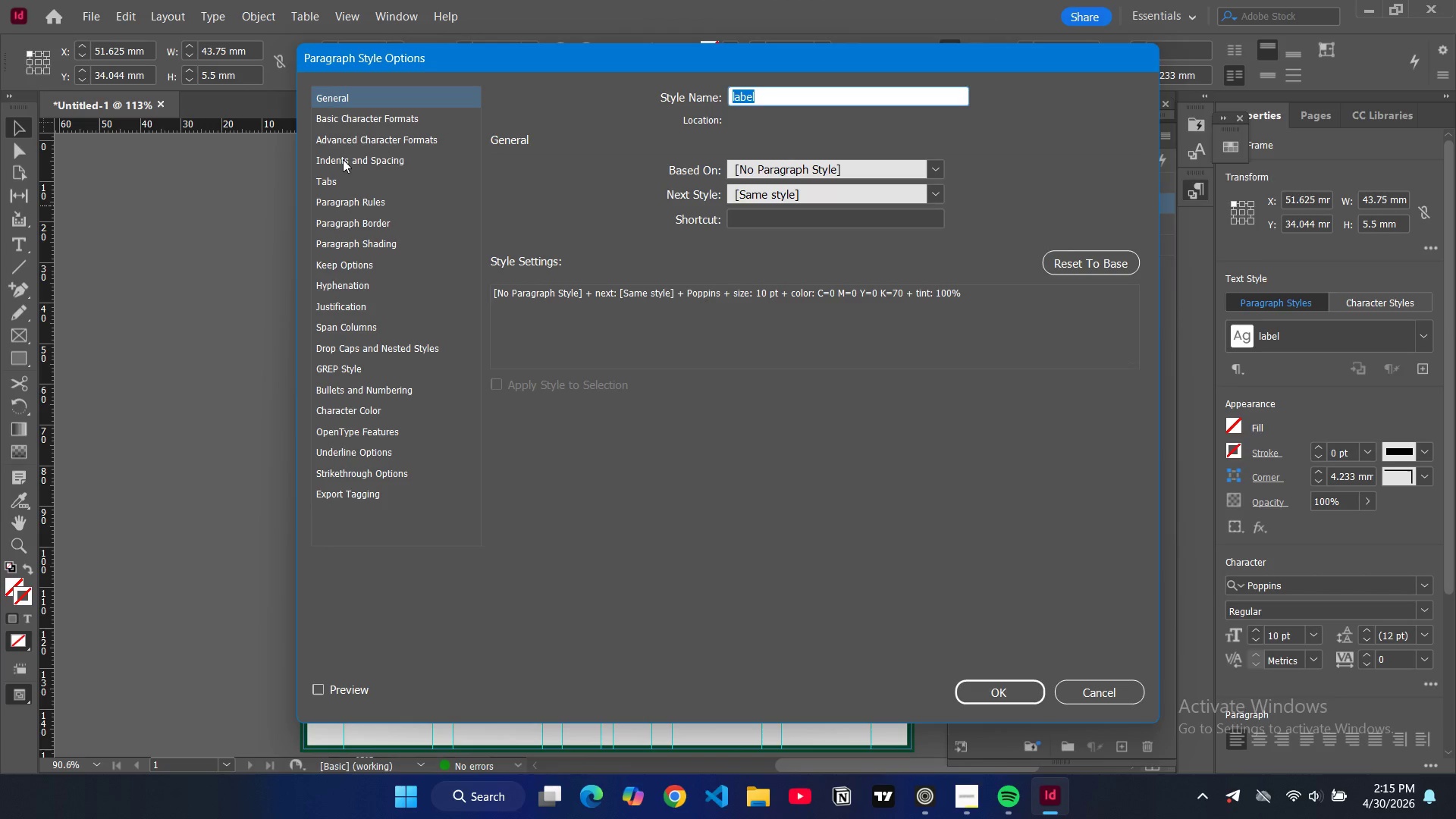 
left_click([357, 118])
 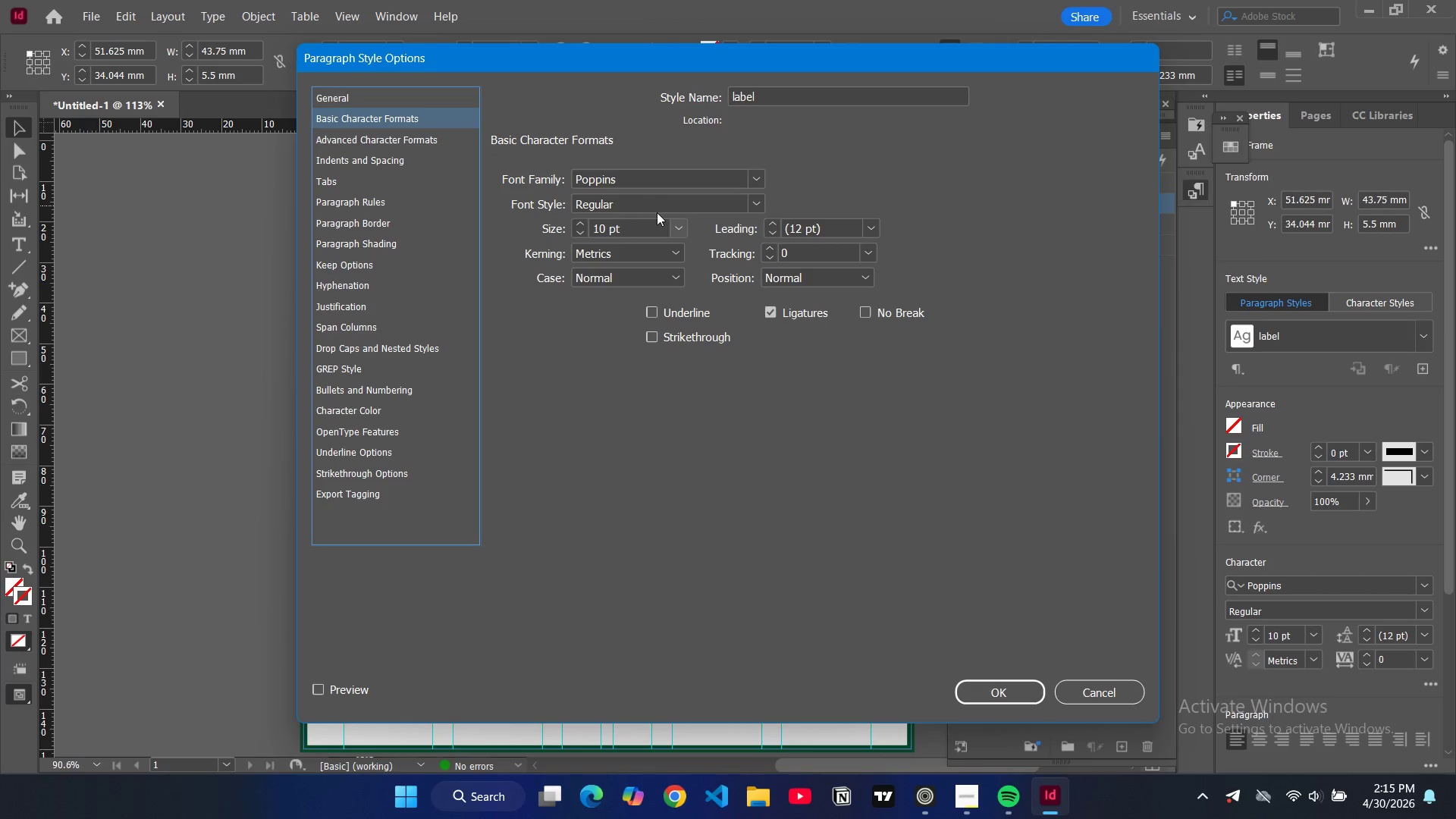 
wait(5.98)
 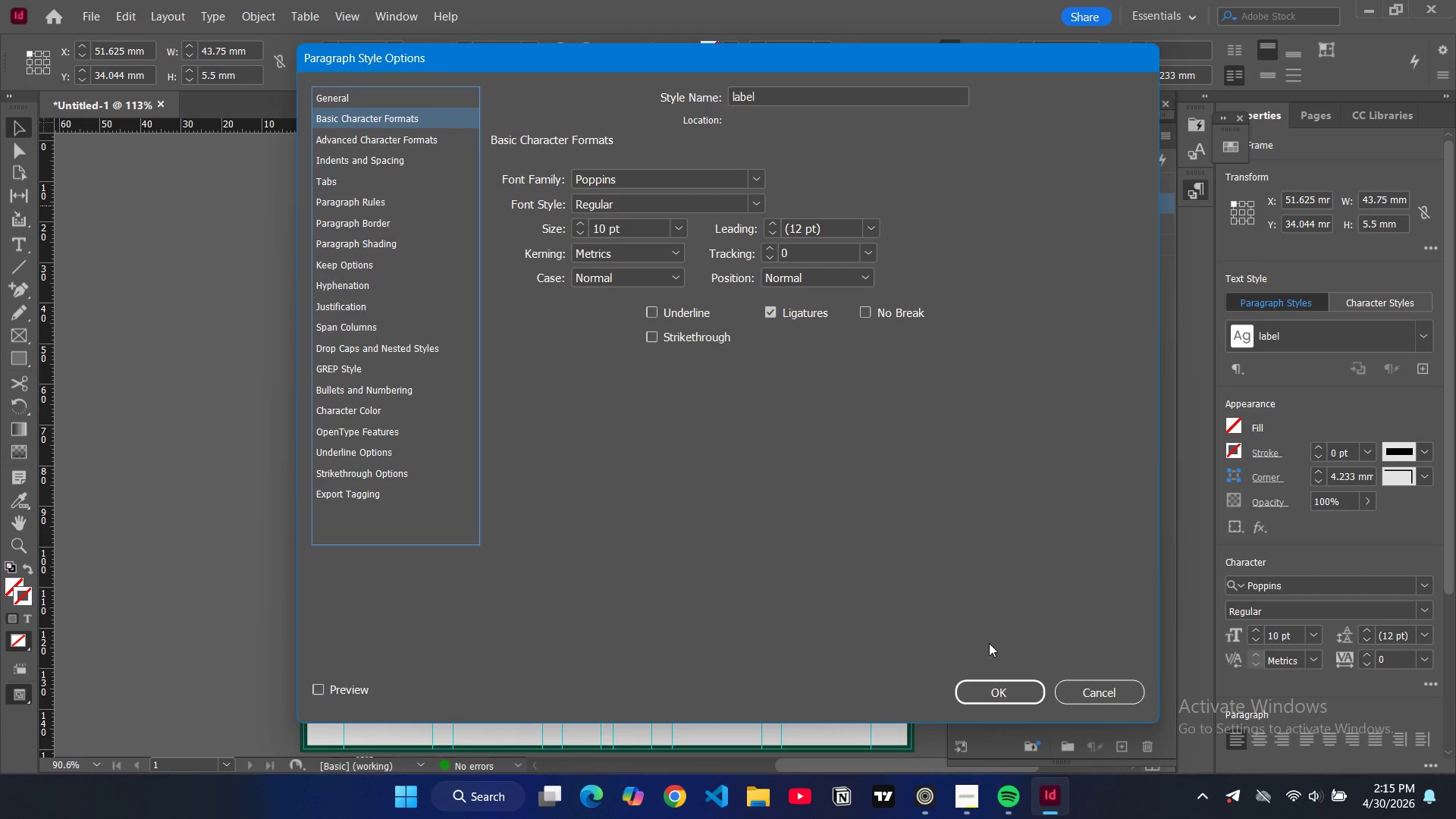 
double_click([585, 231])
 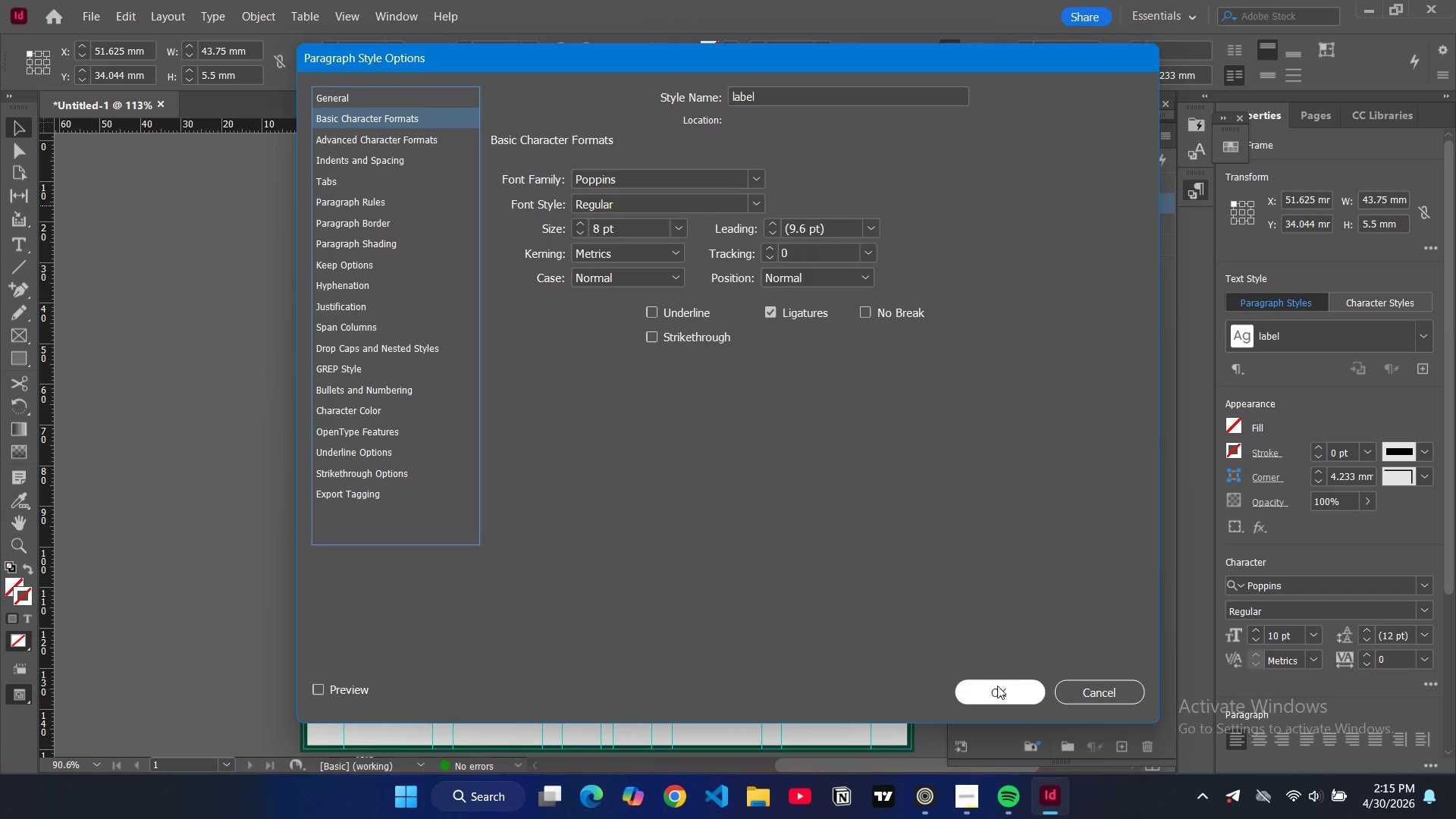 
left_click([998, 689])
 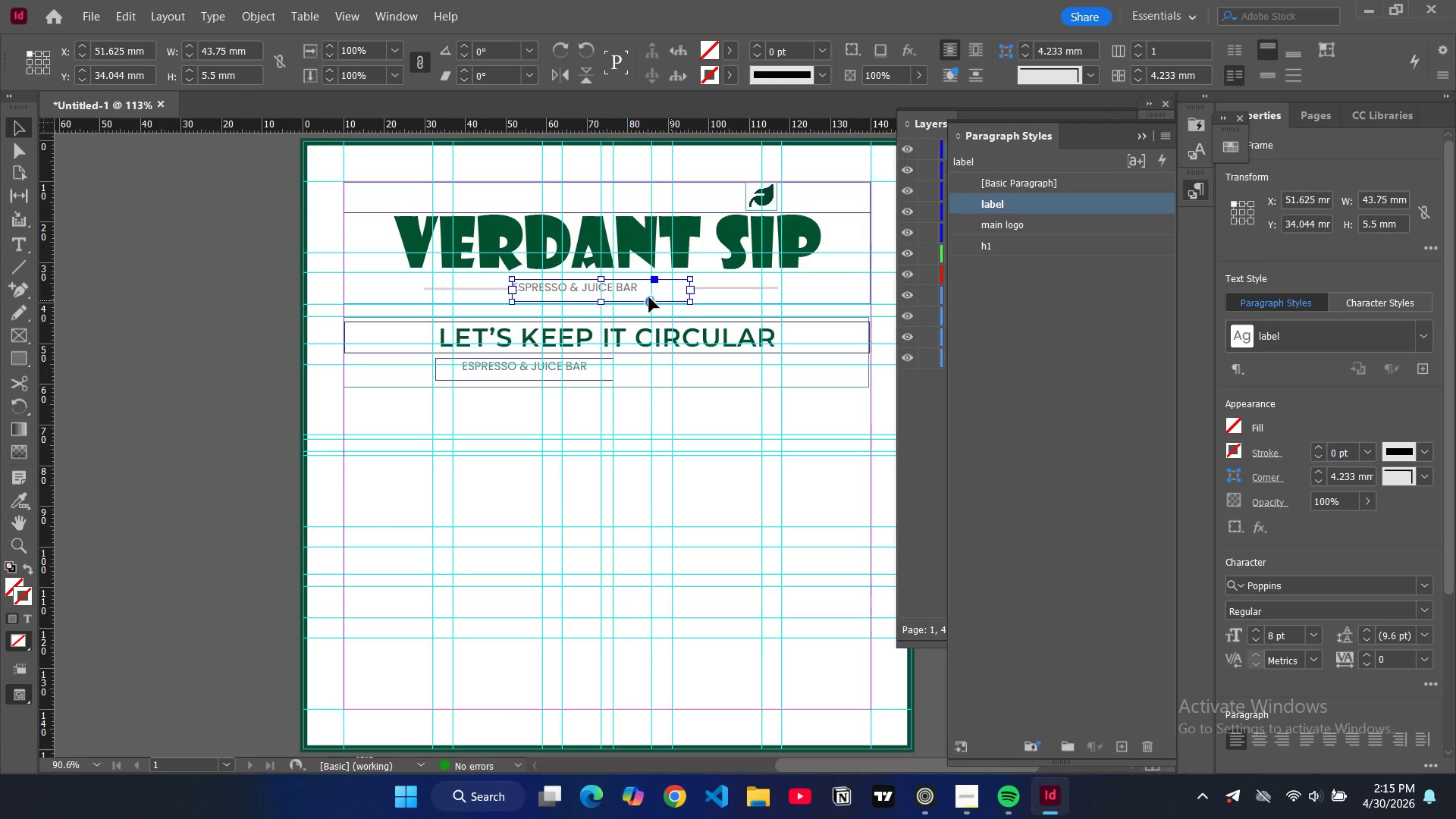 
key(Control+Shift+C)
 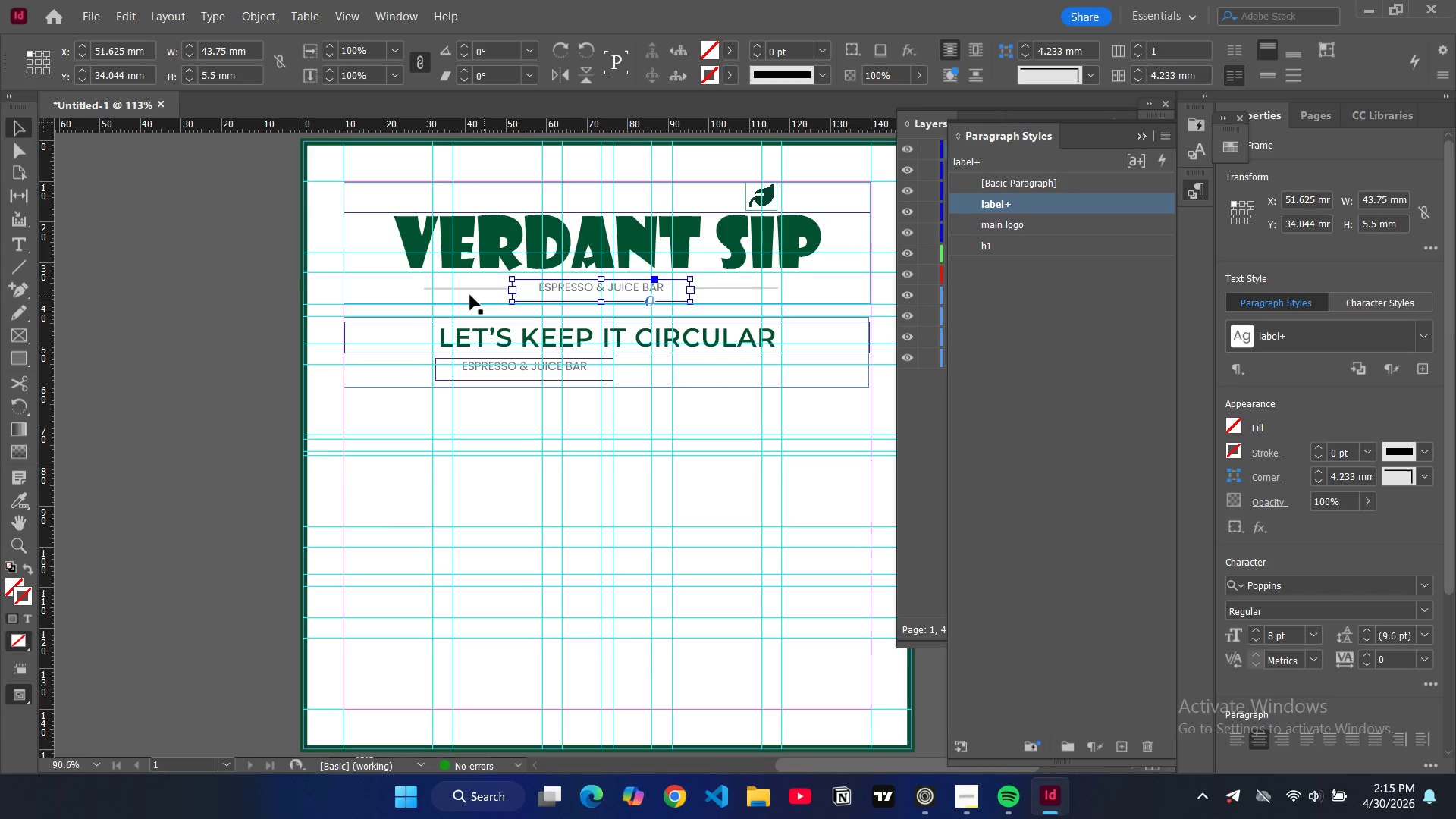 
left_click([246, 280])
 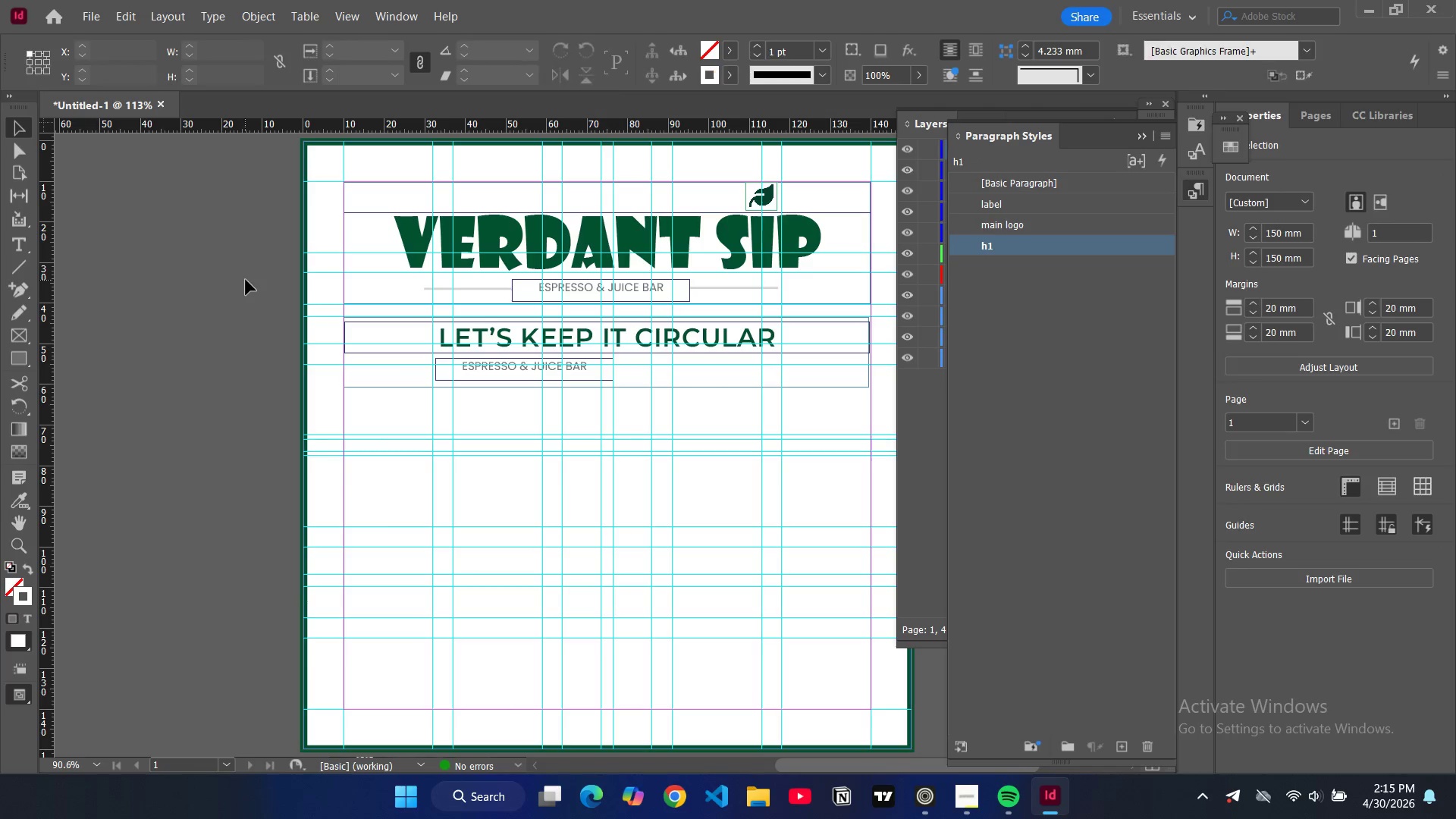 
type(WW)
 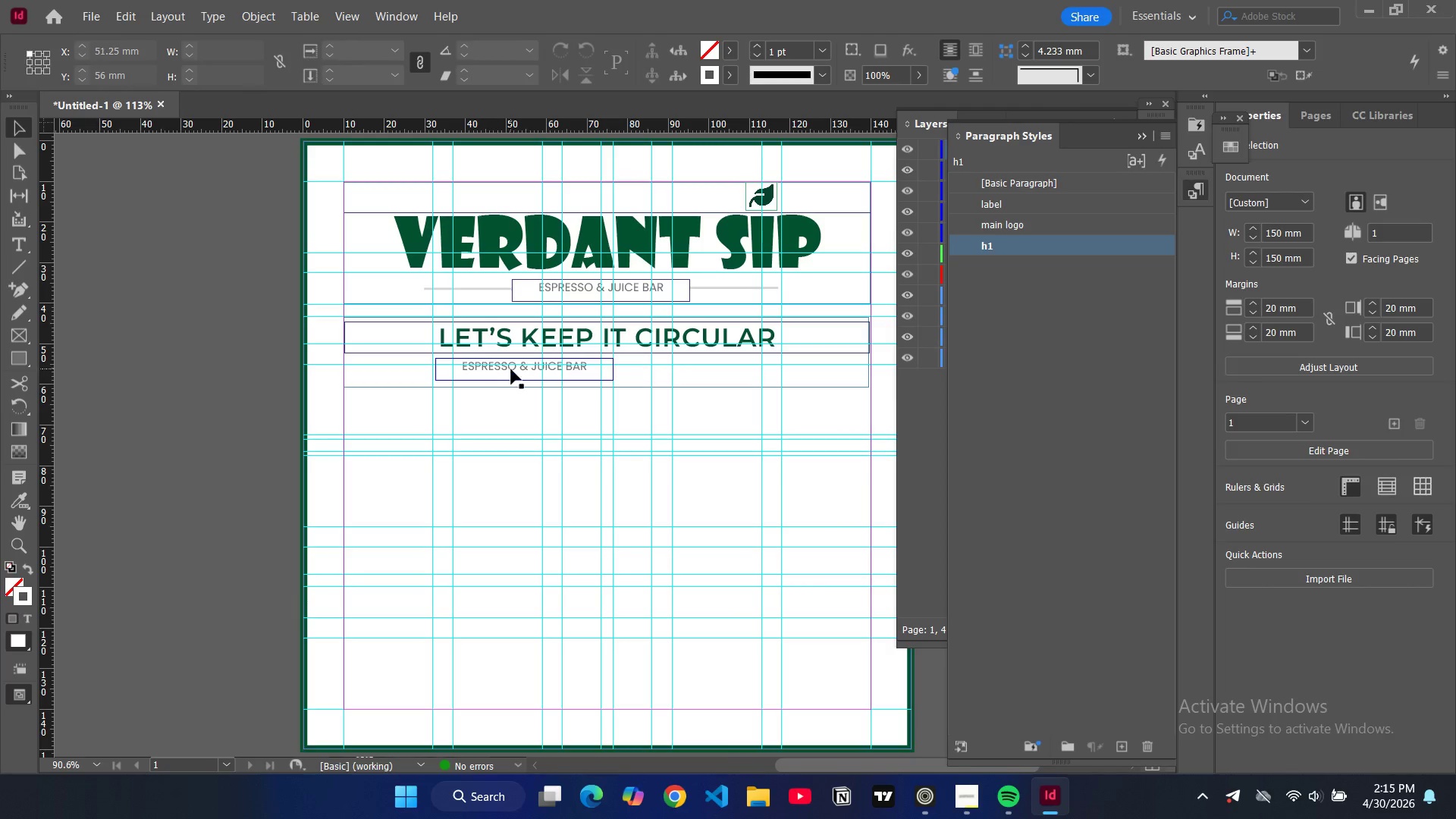 
left_click([511, 369])
 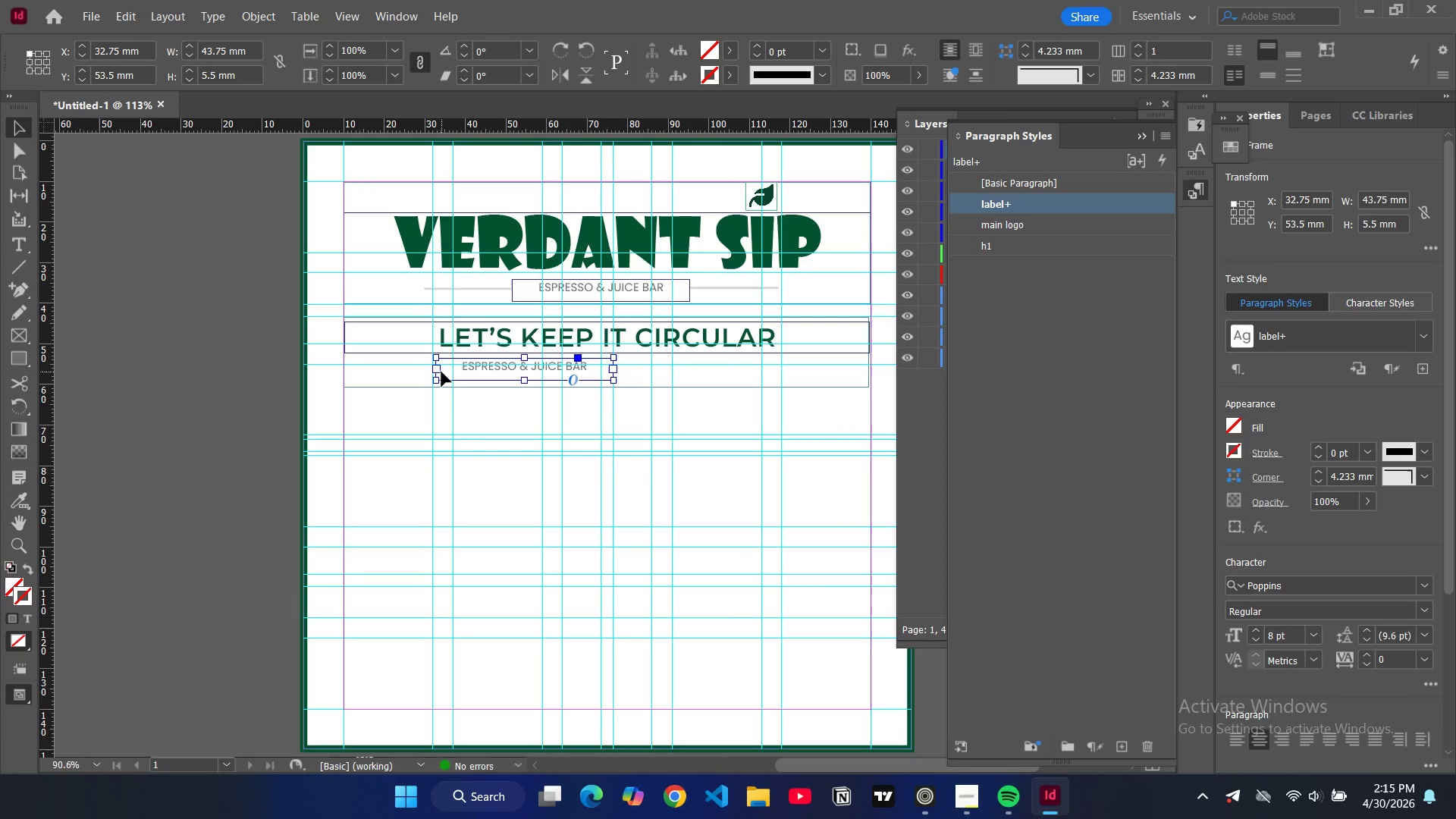 
left_click_drag(start_coordinate=[438, 369], to_coordinate=[343, 369])
 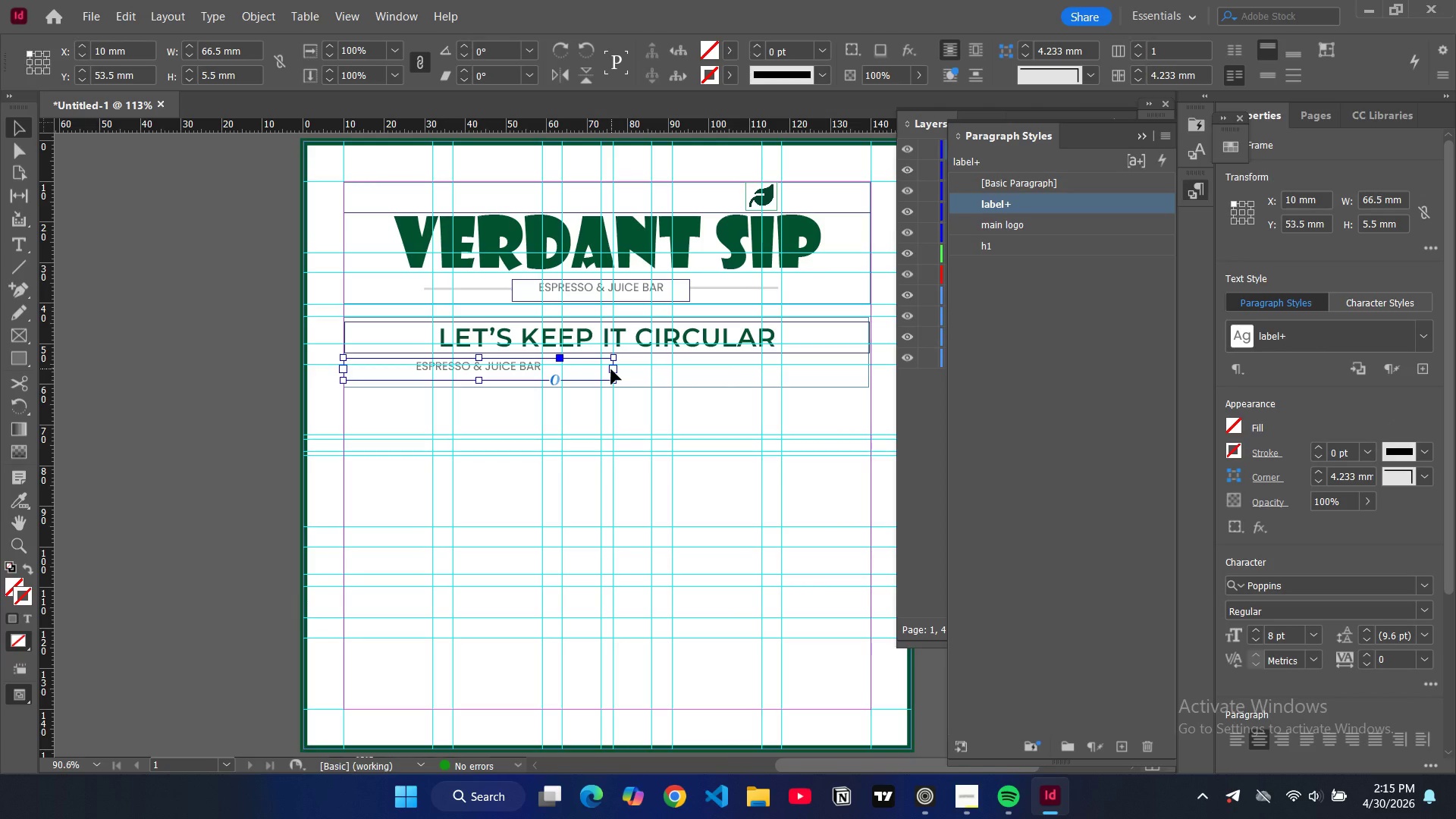 
left_click_drag(start_coordinate=[611, 369], to_coordinate=[870, 382])
 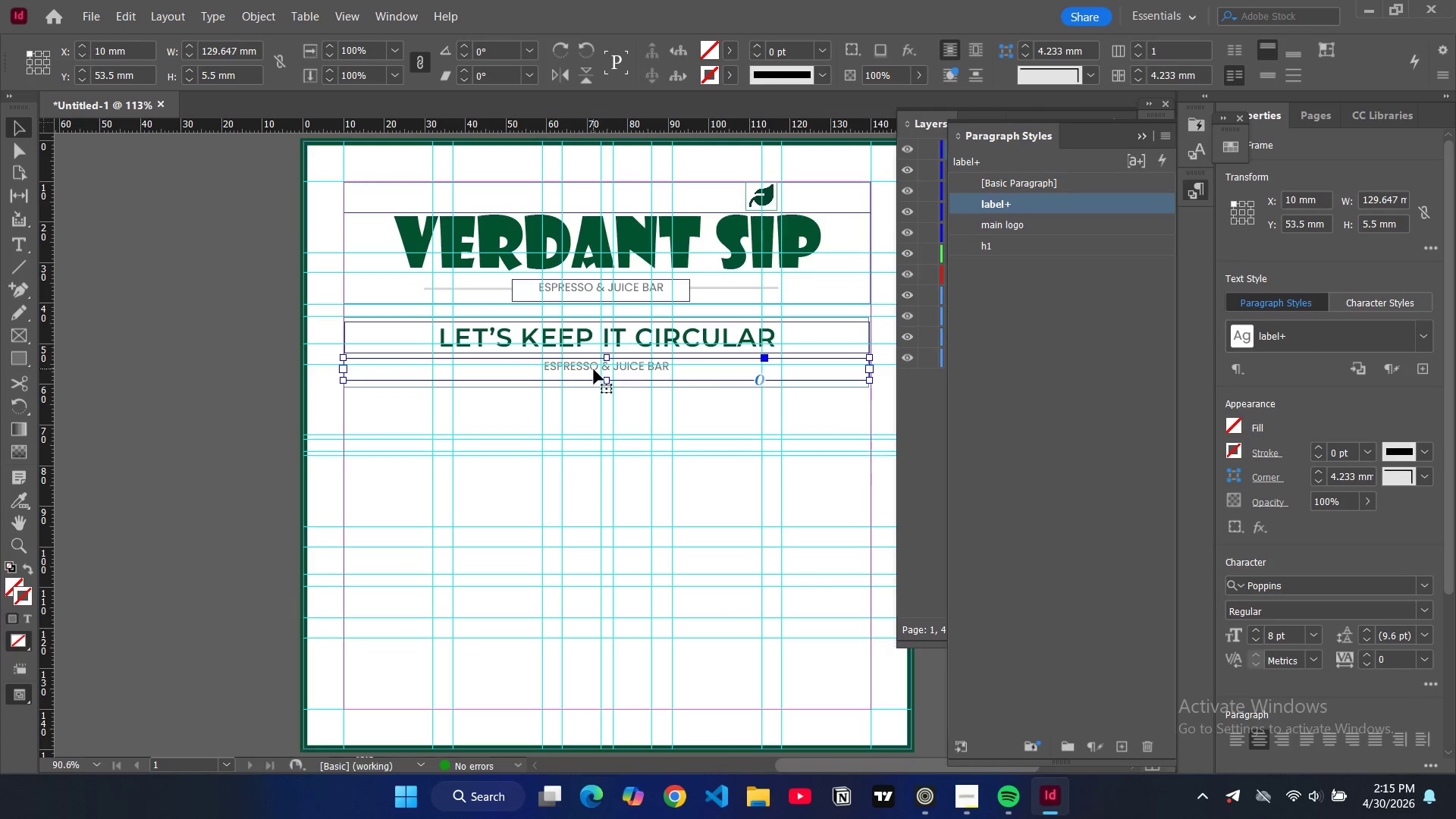 
double_click([594, 369])
 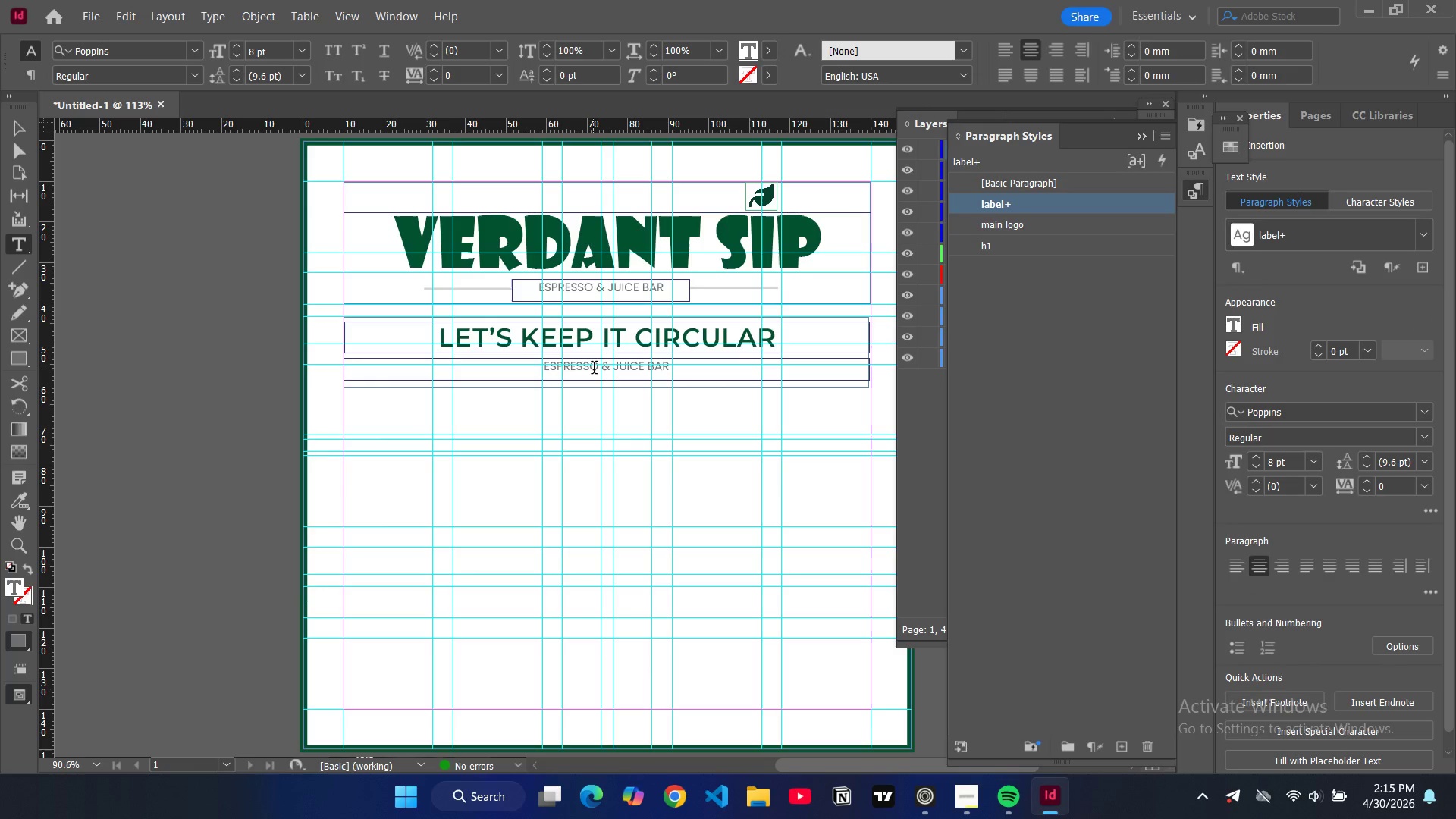 
key(Control+ControlLeft)
 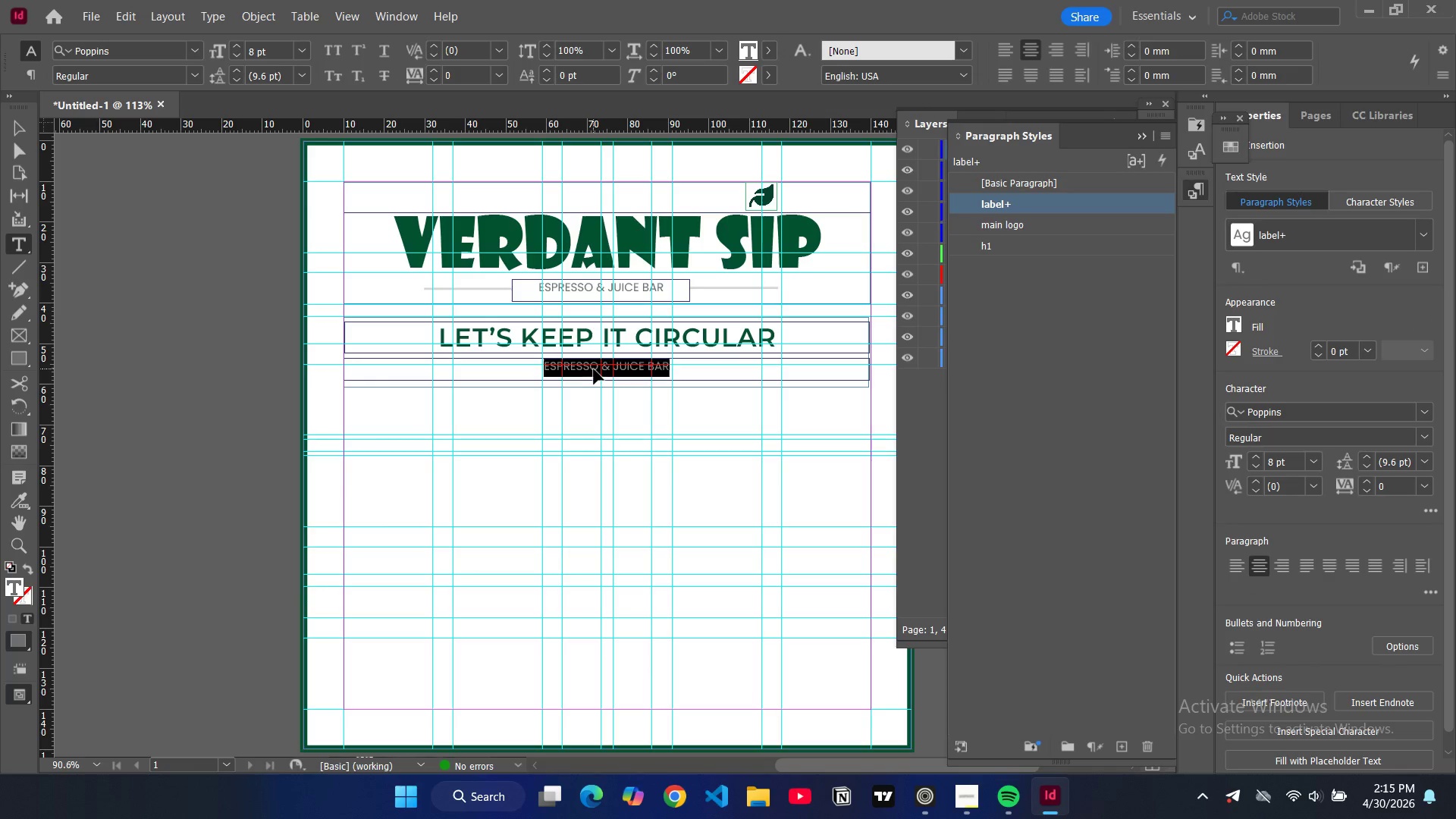 
key(Control+A)
 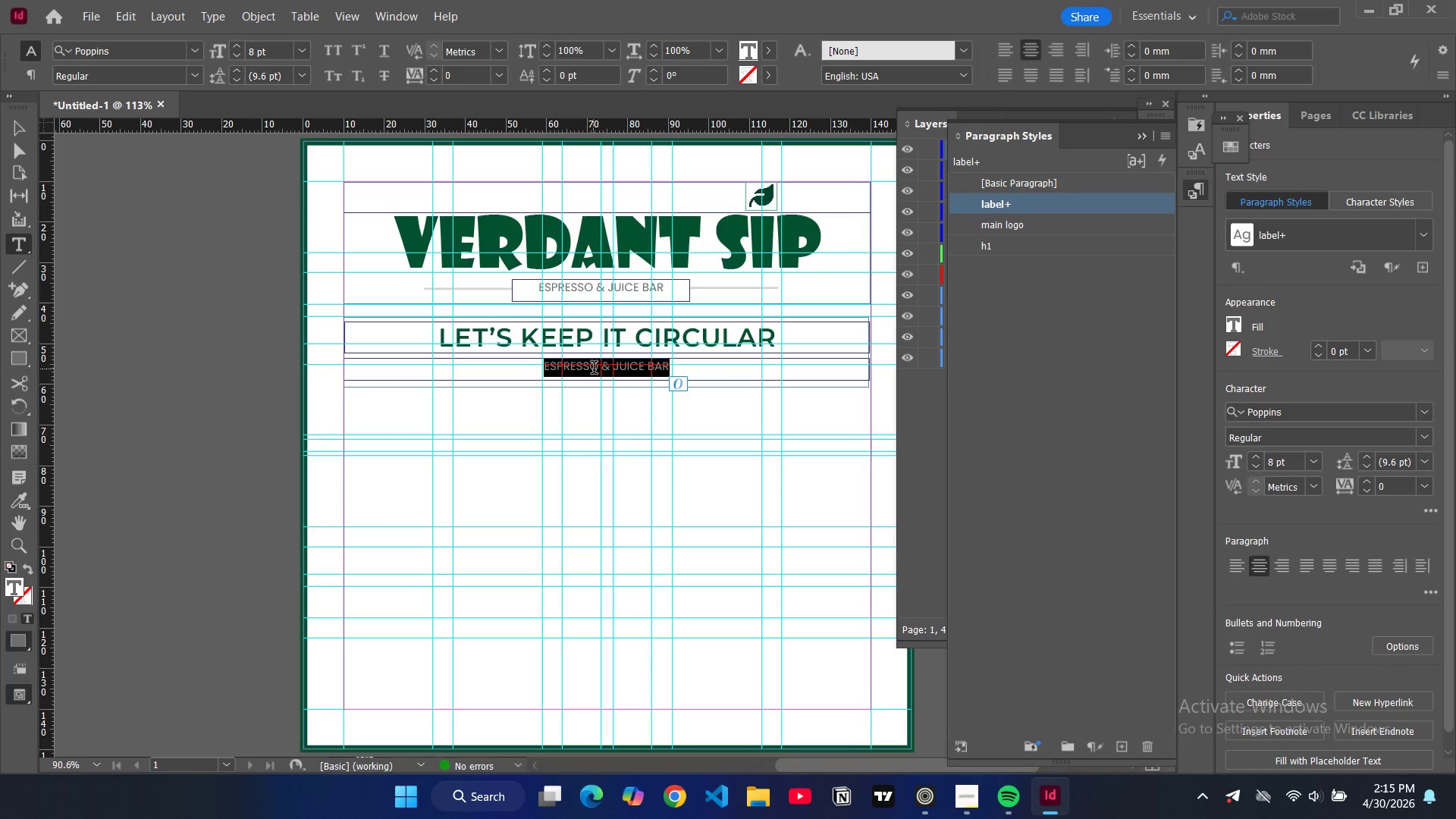 
type(Follow r)
key(Backspace)
type(these 4 siml)
key(Backspace)
type(ple se)
key(Backspace)
type(teps to sort your cup correctly.)
 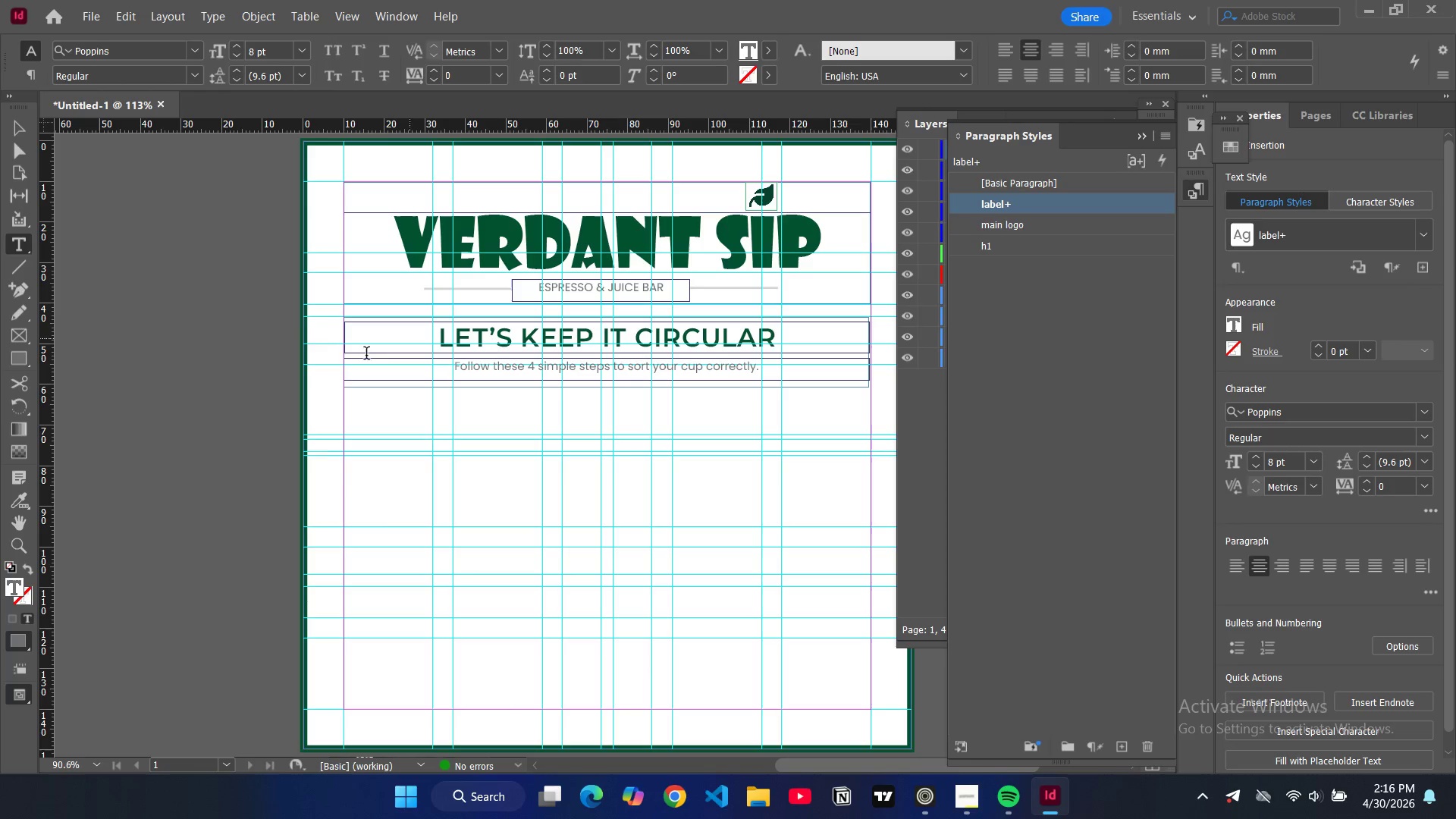 
left_click([19, 121])
 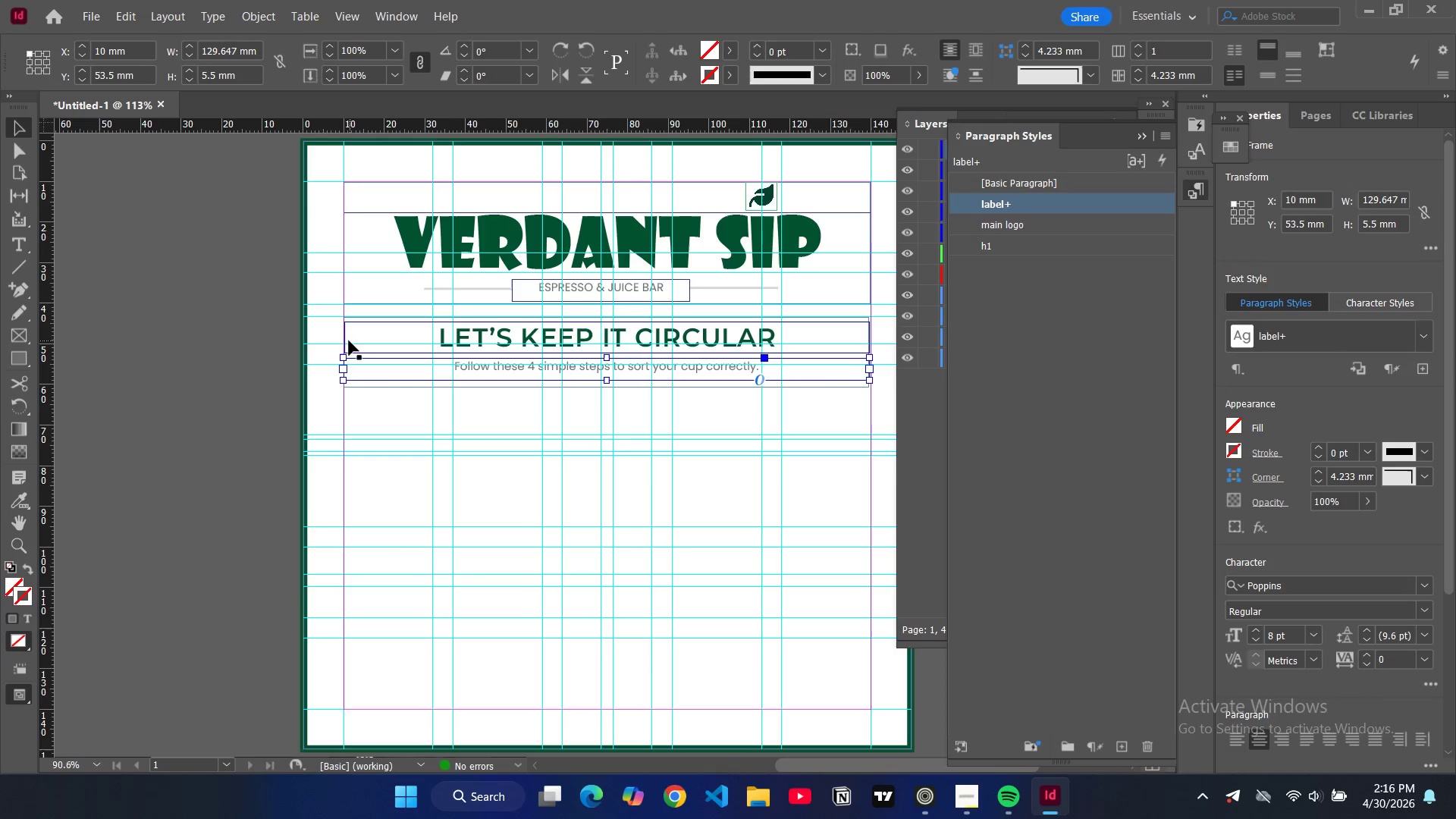 
left_click([345, 338])
 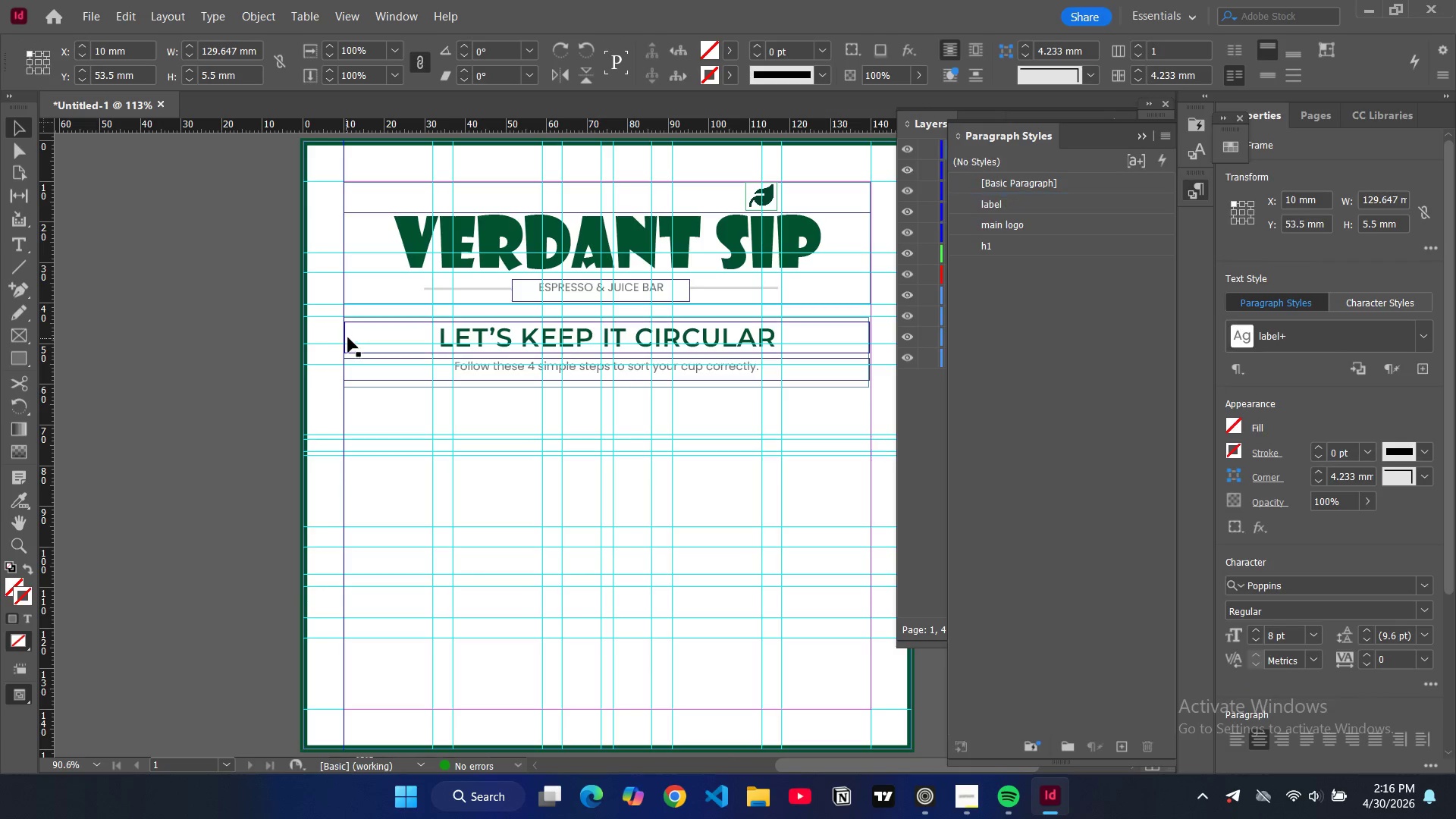 
left_click([351, 337])
 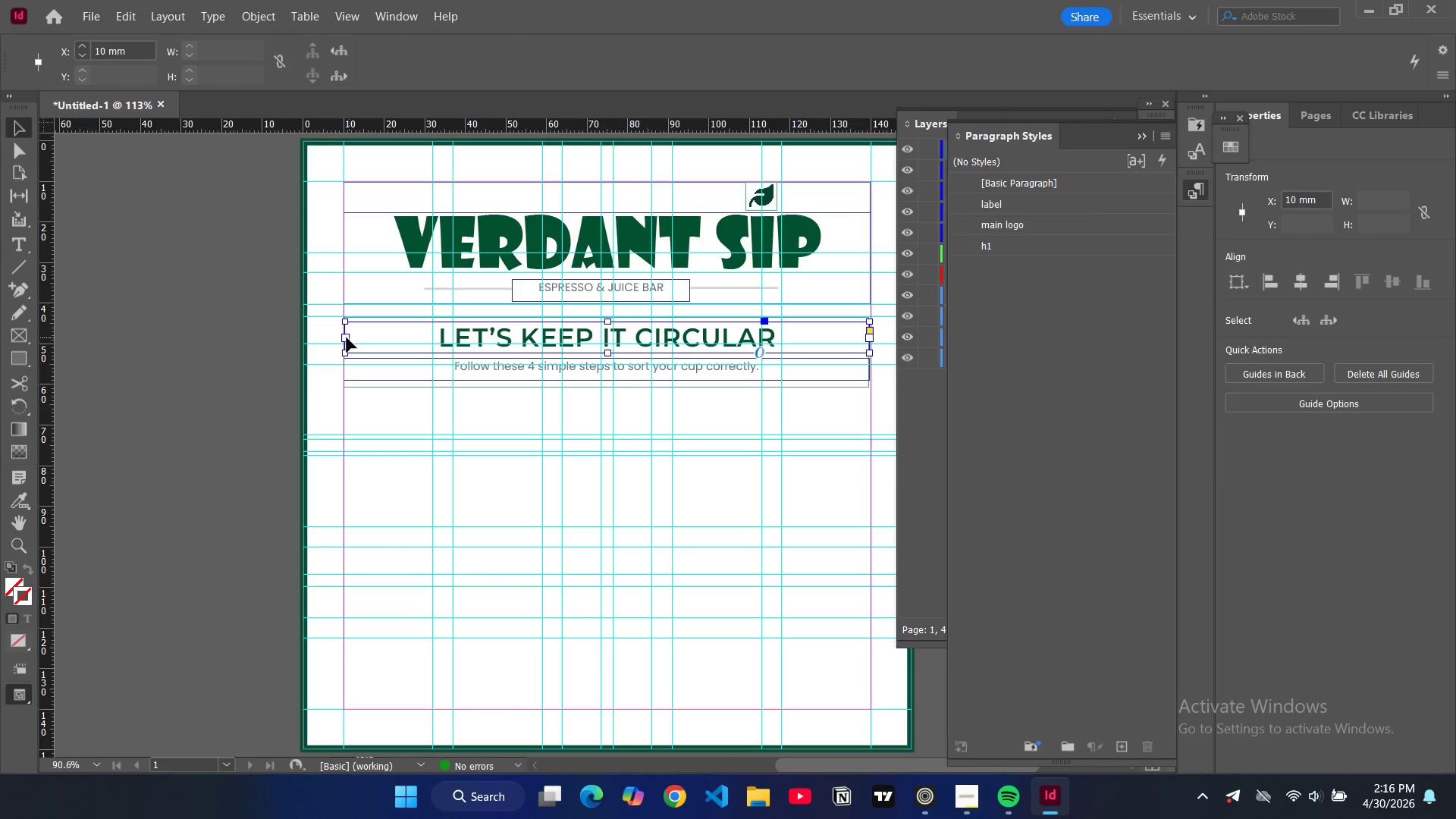 
left_click_drag(start_coordinate=[346, 337], to_coordinate=[433, 348])
 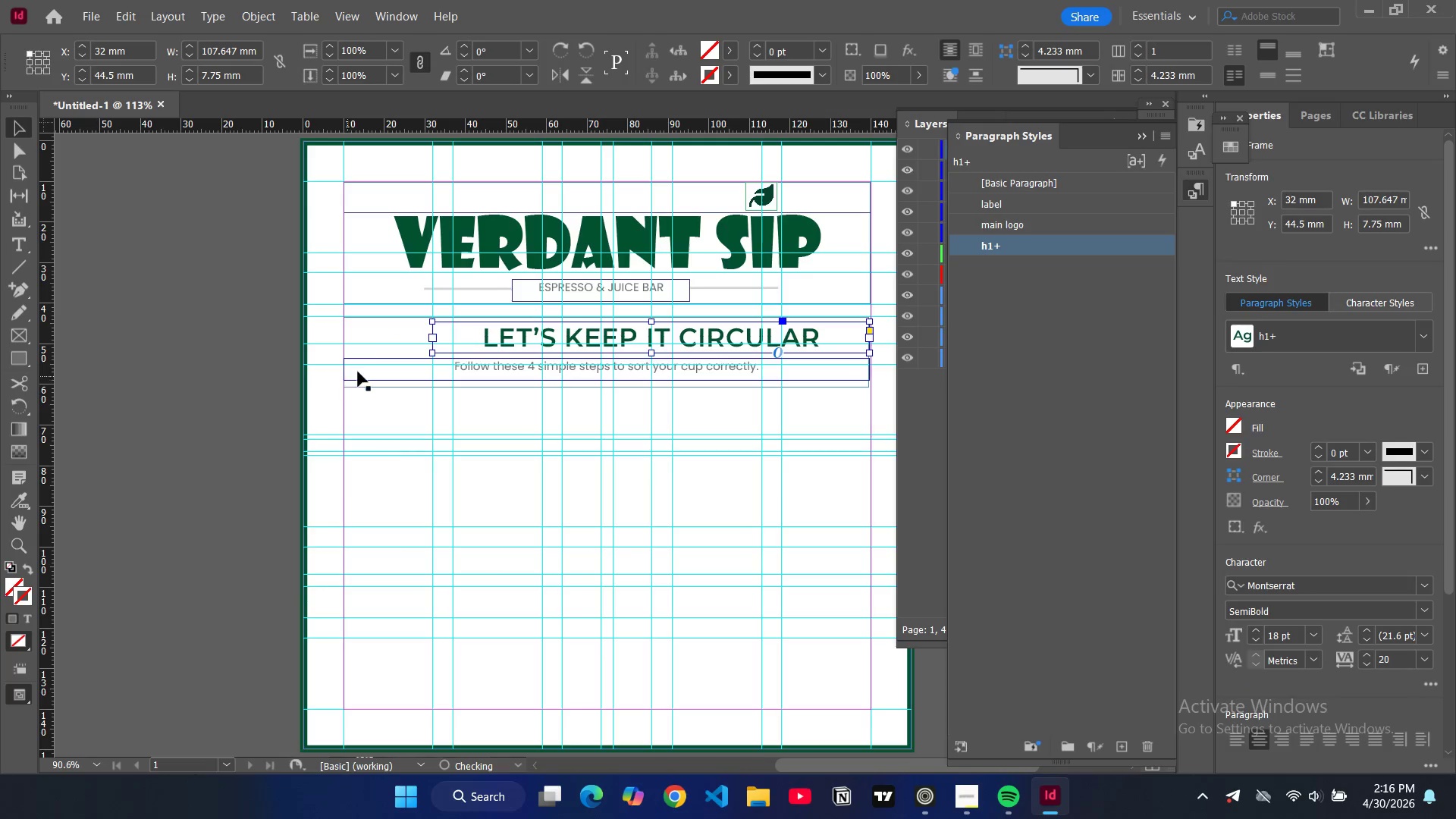 
left_click([361, 369])
 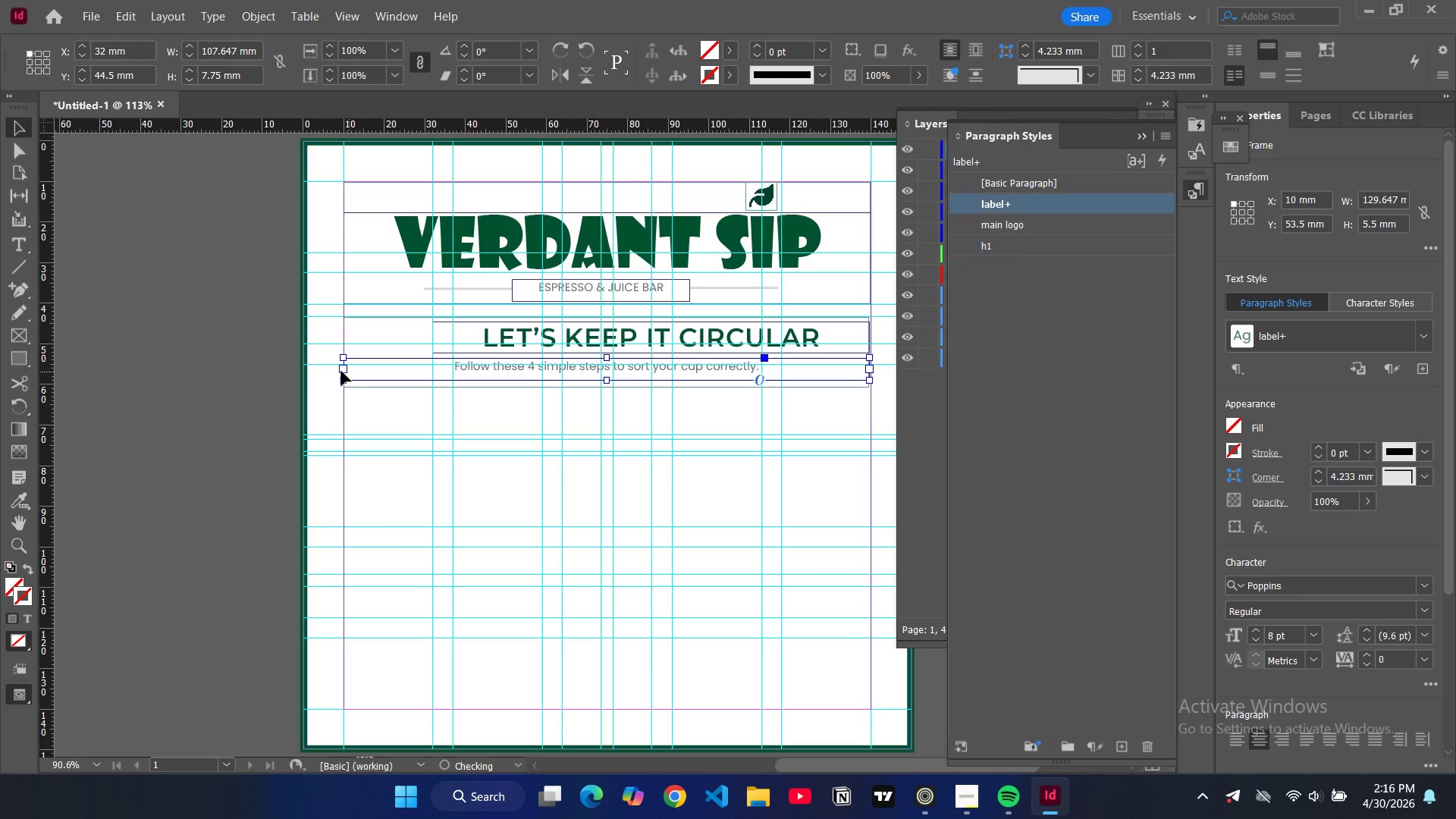 
left_click_drag(start_coordinate=[341, 371], to_coordinate=[434, 376])
 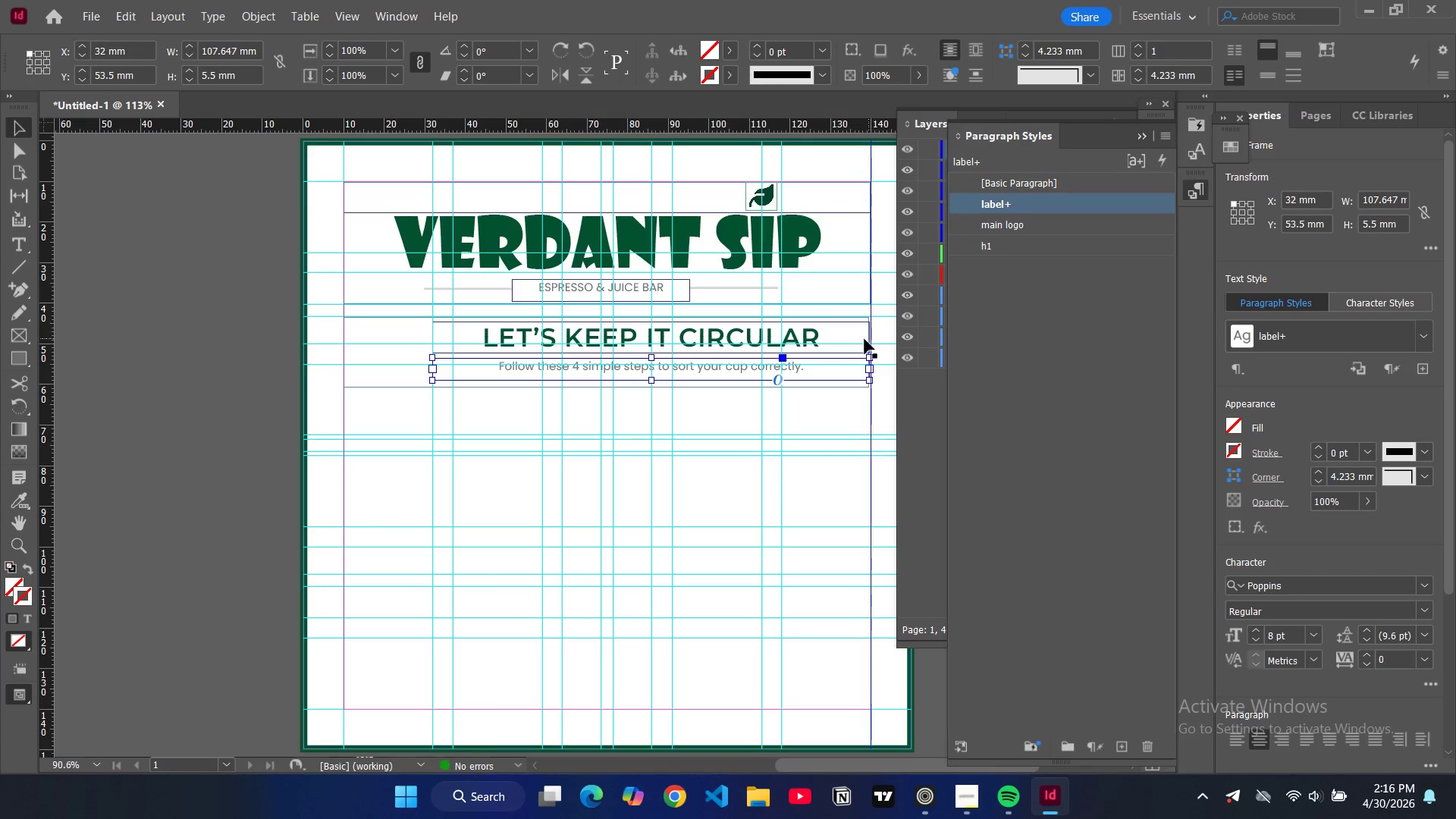 
left_click([864, 339])
 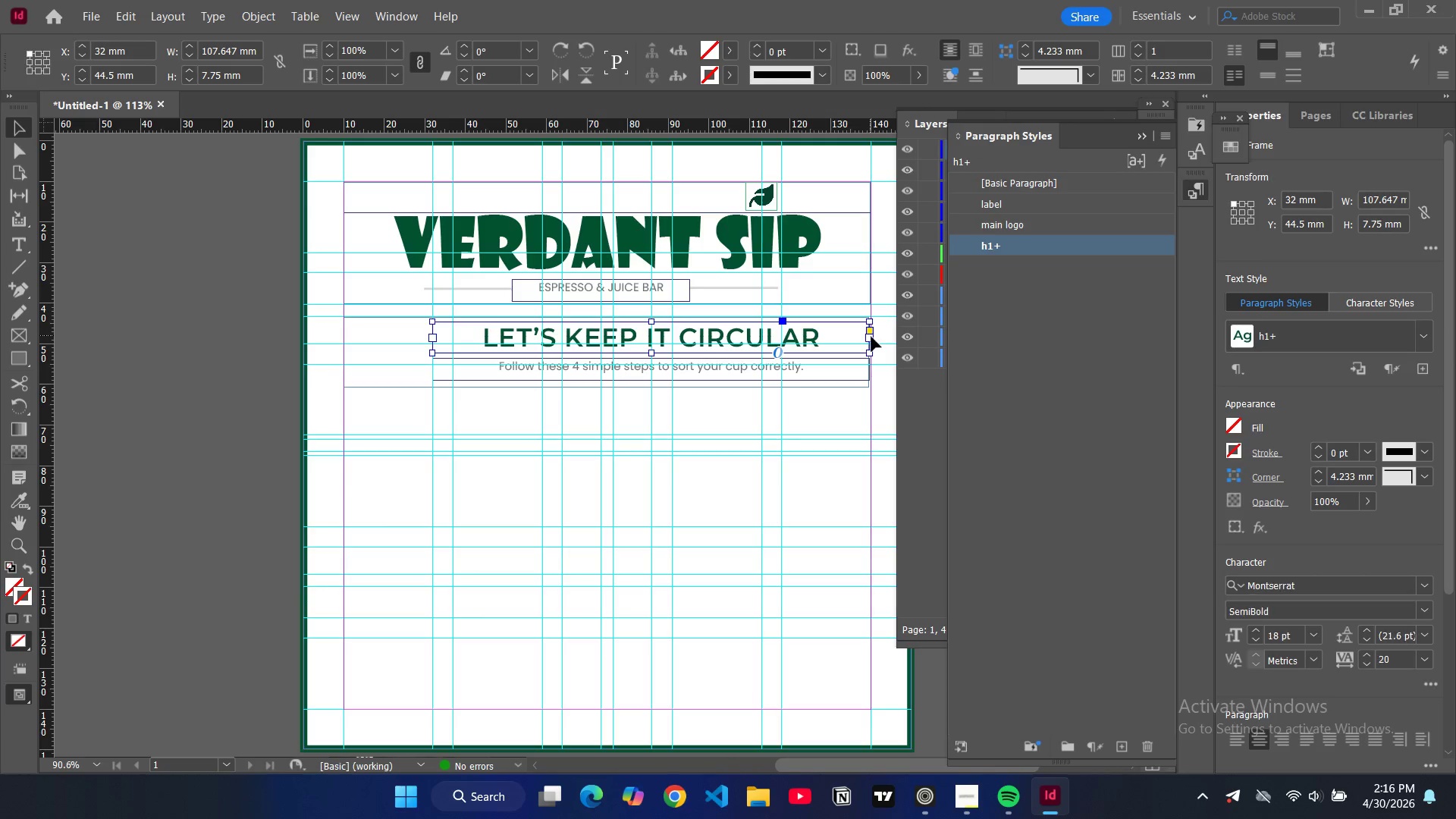 
left_click_drag(start_coordinate=[871, 339], to_coordinate=[784, 346])
 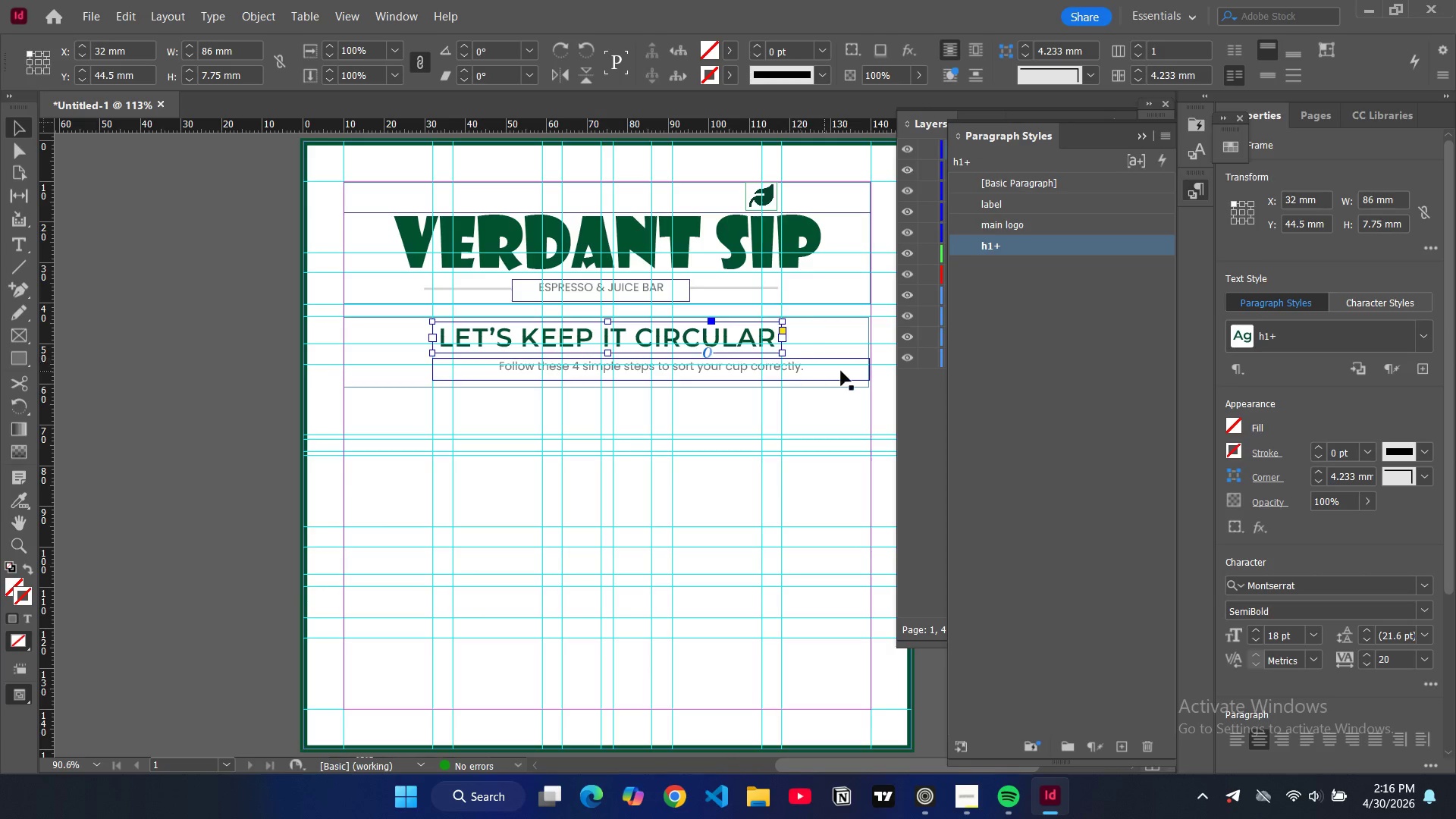 
left_click([842, 368])
 